 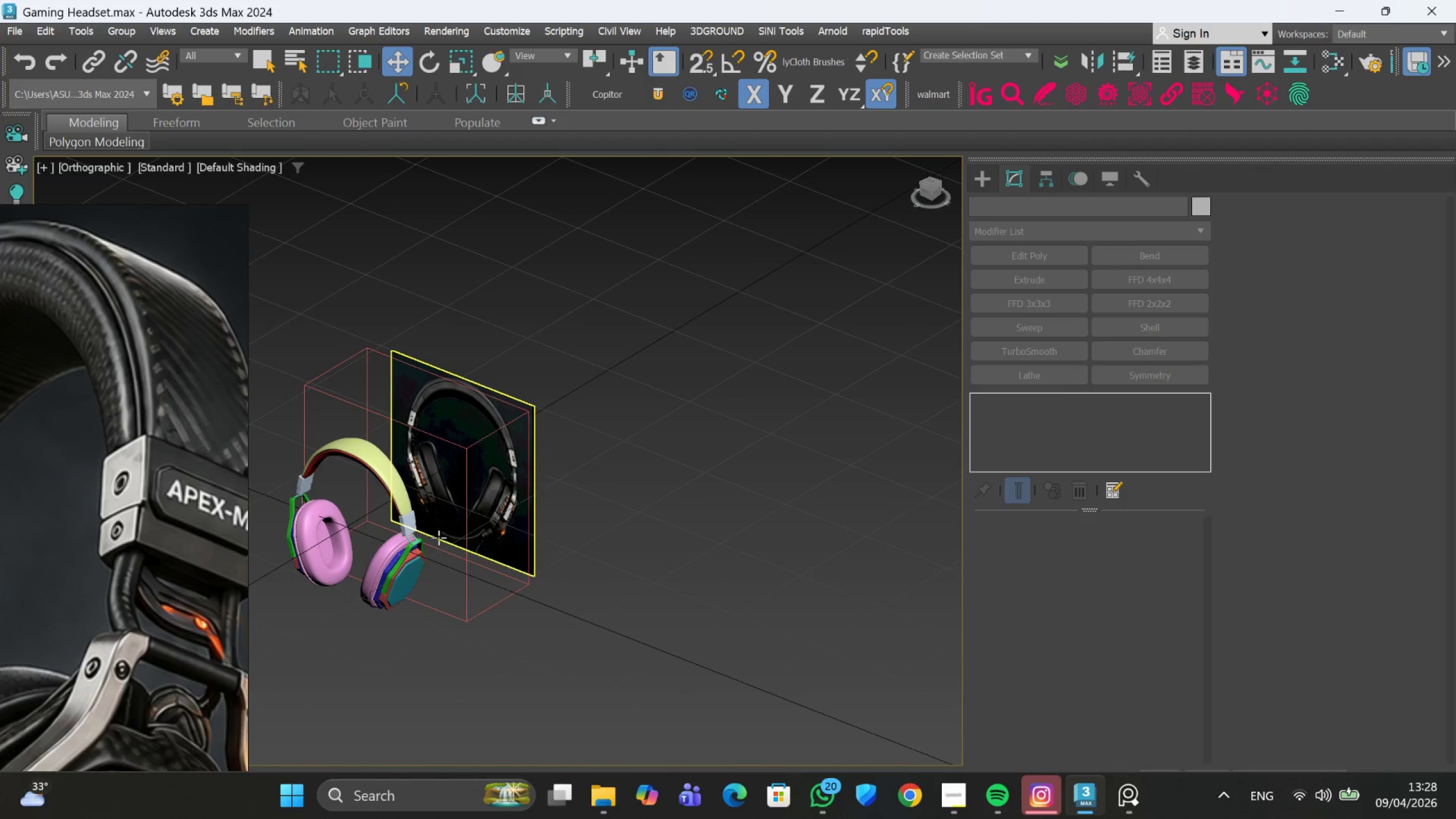 
scroll: coordinate [462, 513], scroll_direction: up, amount: 5.0
 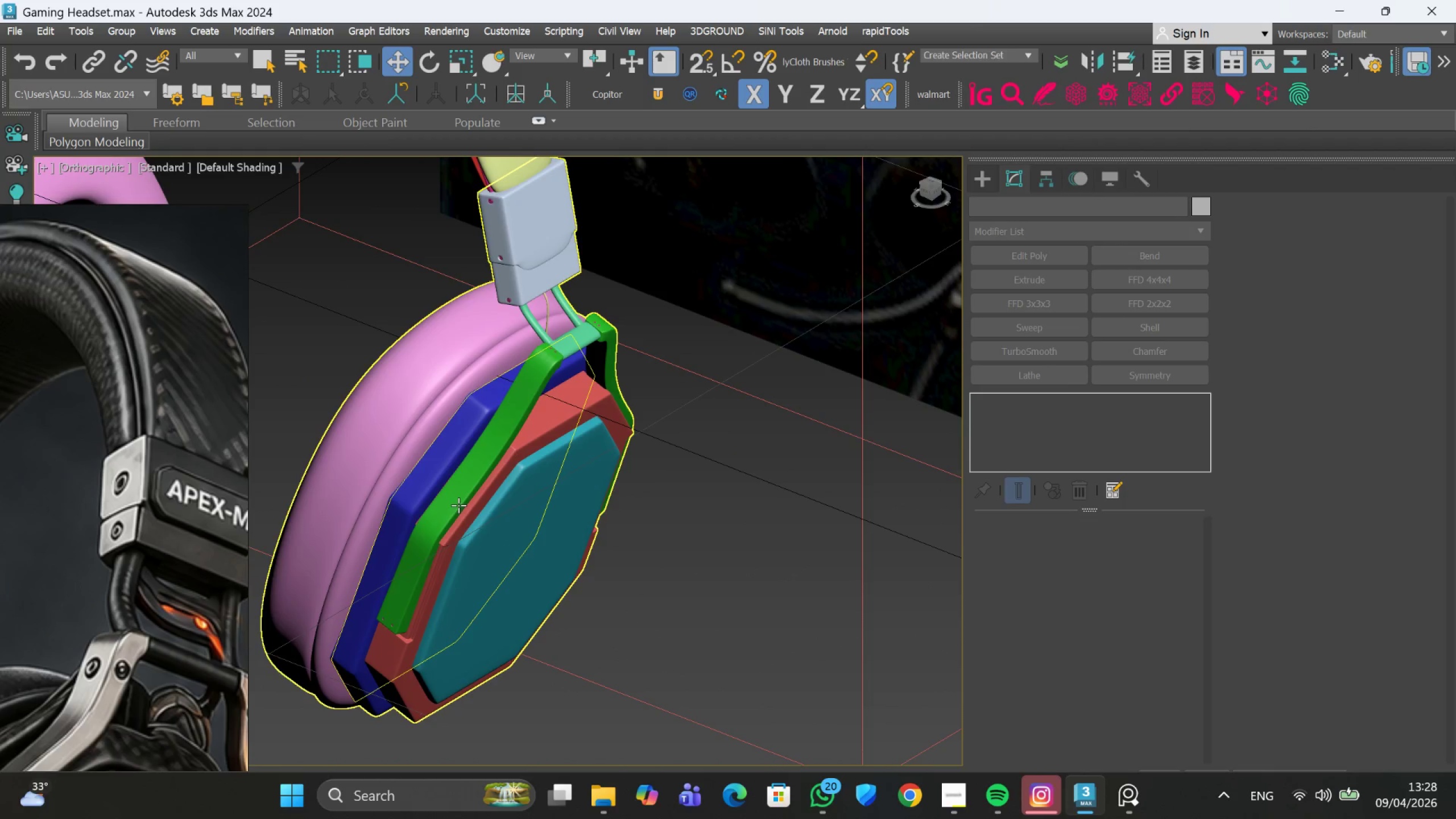 
scroll: coordinate [459, 504], scroll_direction: down, amount: 6.0
 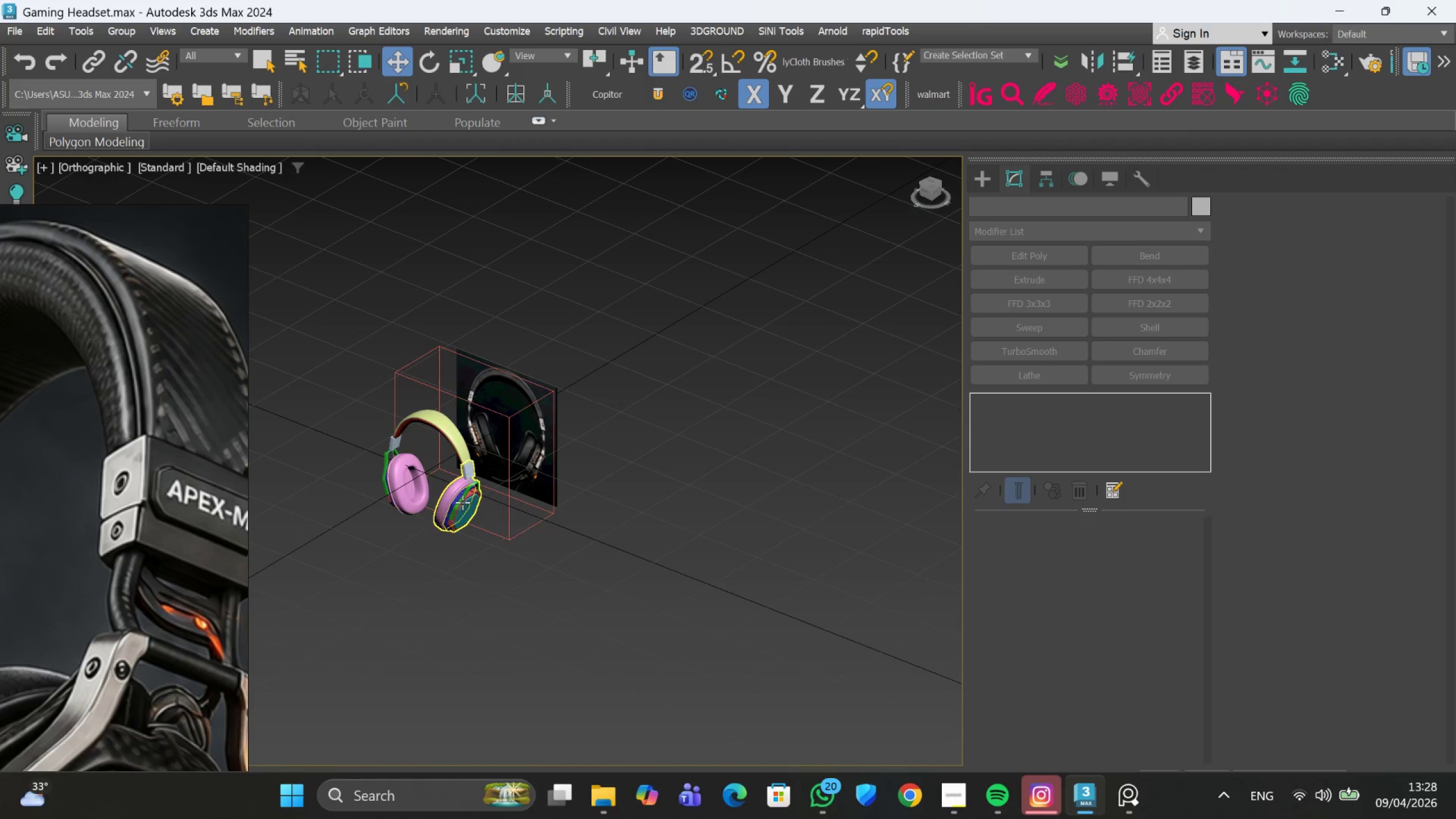 
scroll: coordinate [485, 370], scroll_direction: up, amount: 7.0
 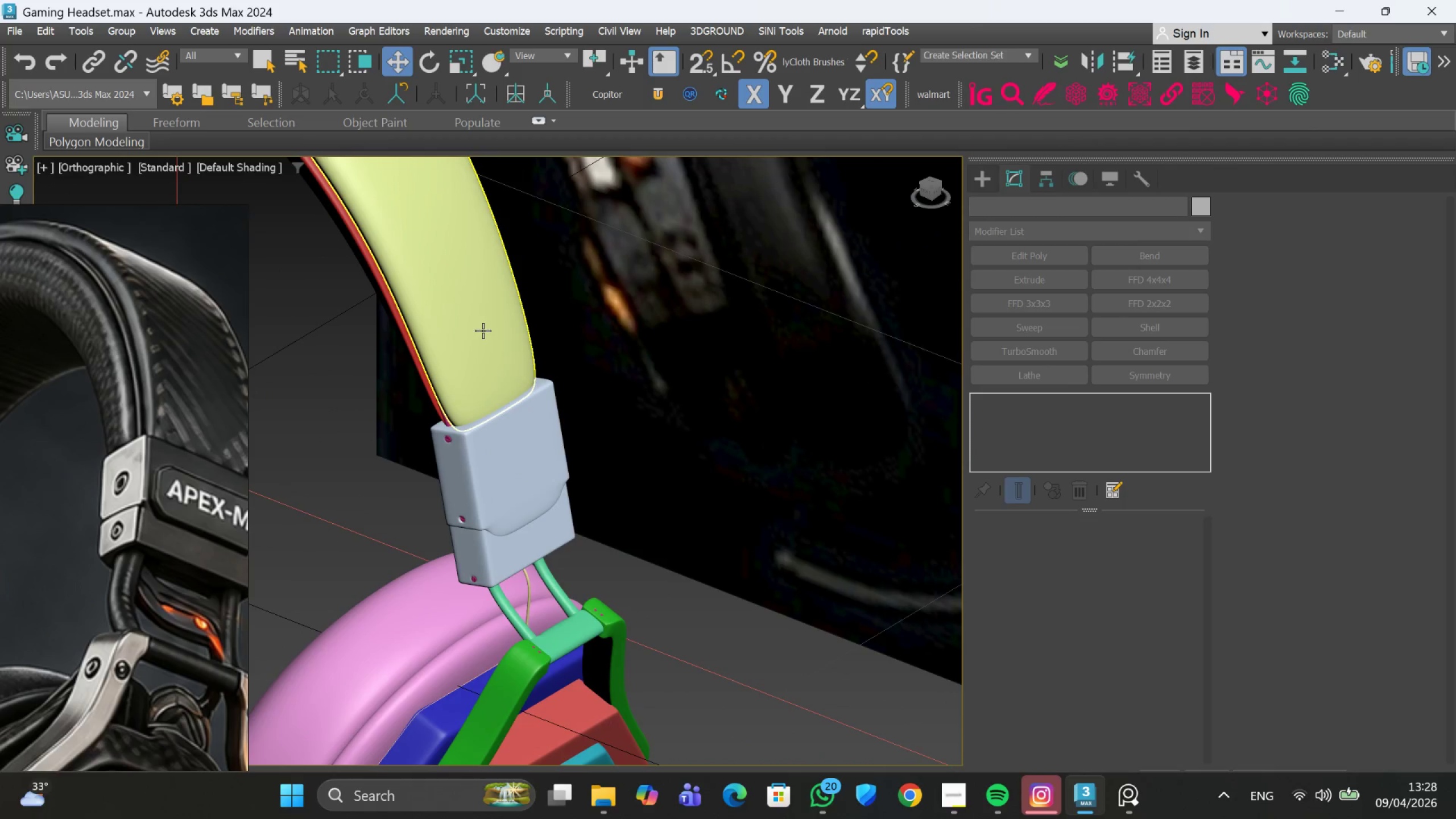 
left_click([483, 330])
 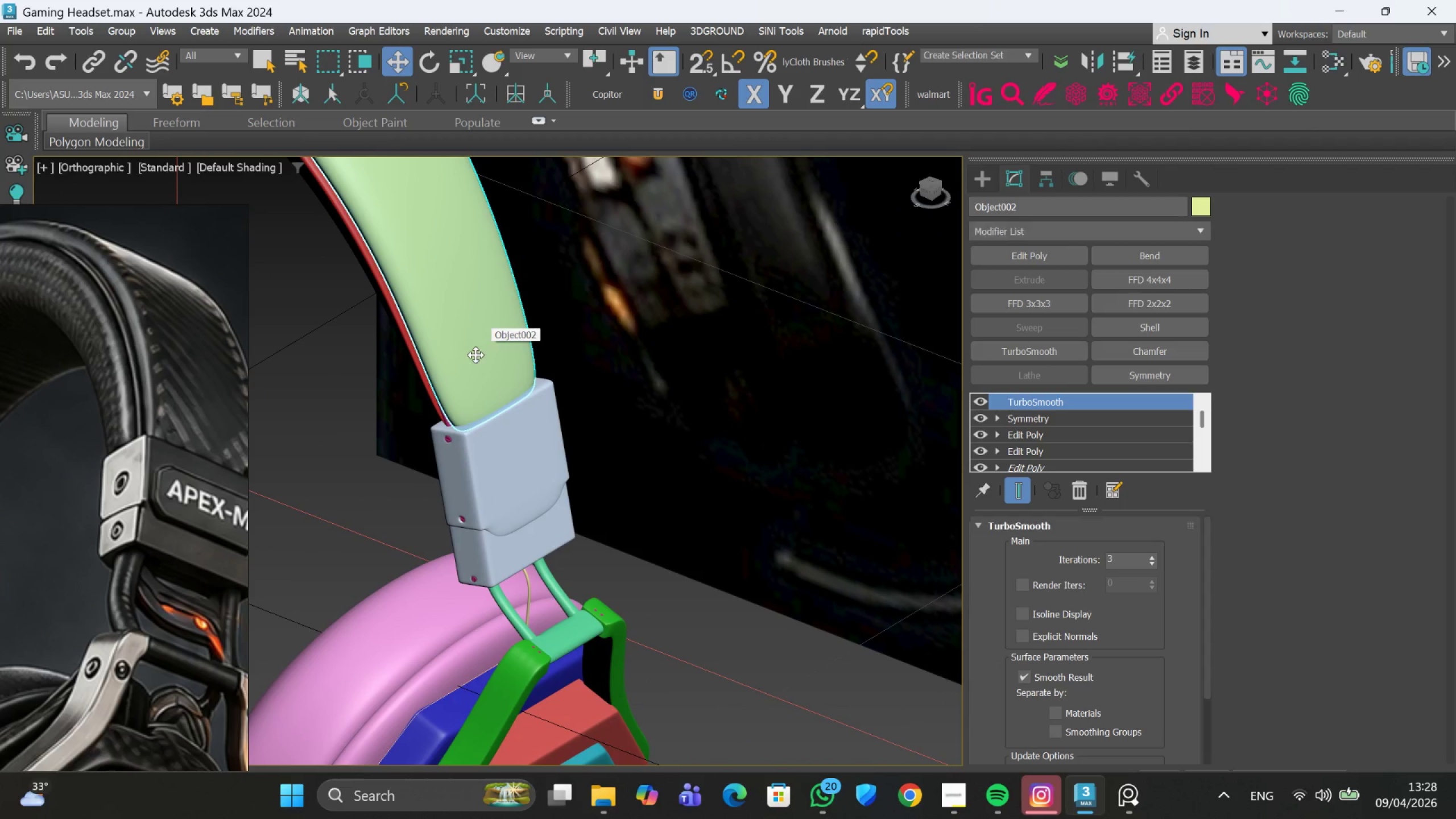 
scroll: coordinate [473, 364], scroll_direction: down, amount: 6.0
 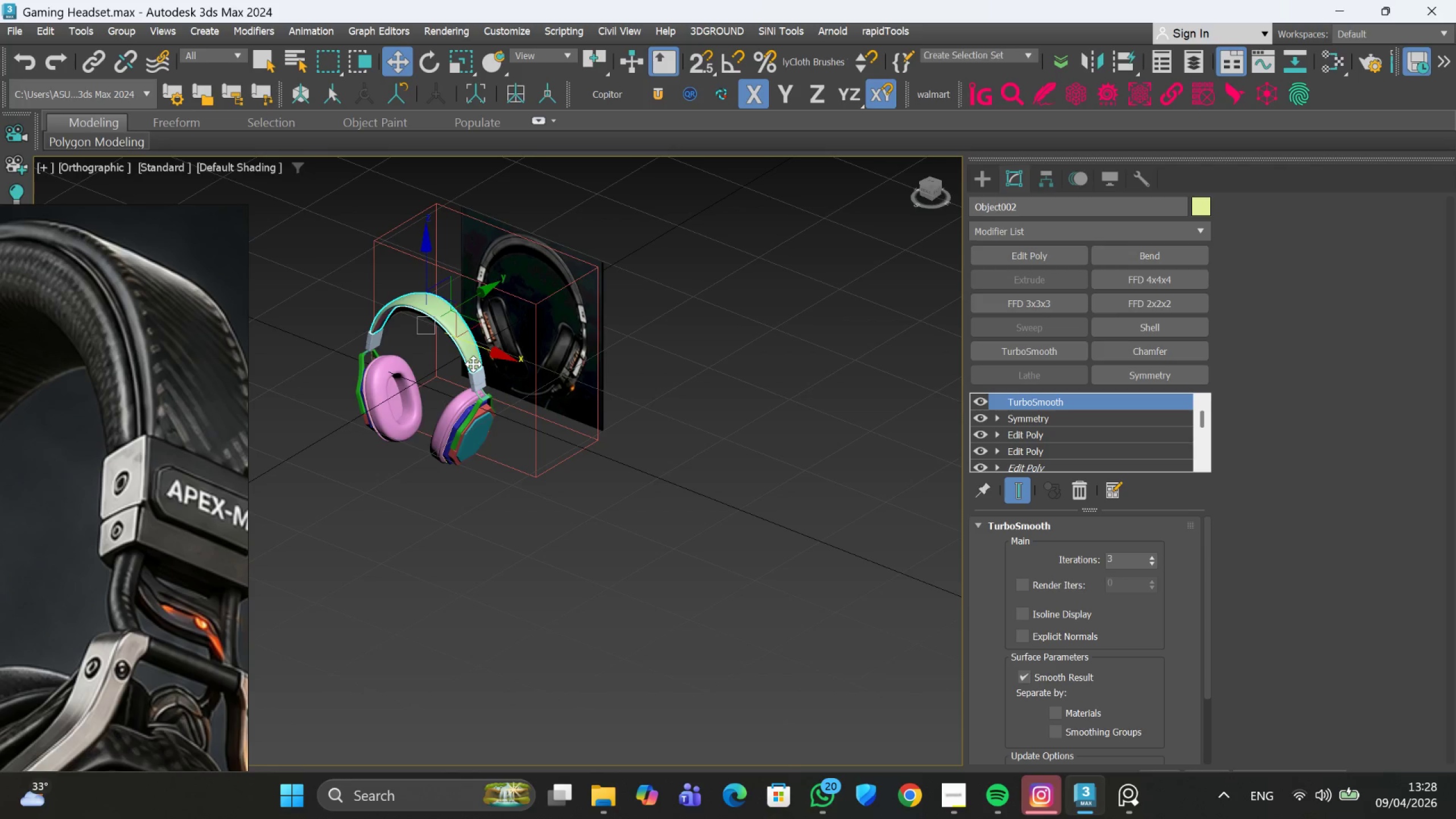 
hold_key(key=AltLeft, duration=0.7)
 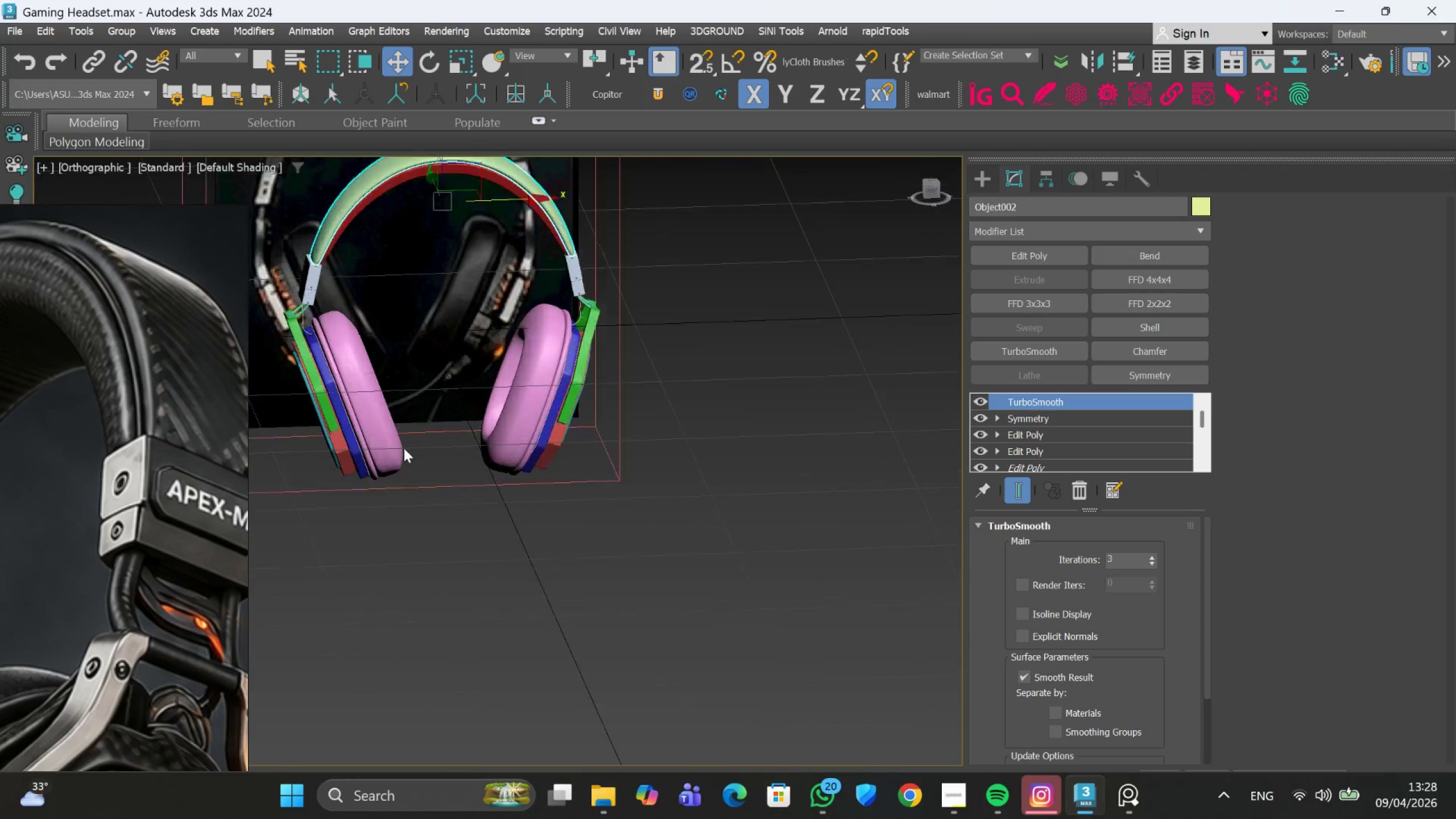 
hold_key(key=AltLeft, duration=1.5)
scroll: coordinate [404, 448], scroll_direction: up, amount: 4.0
 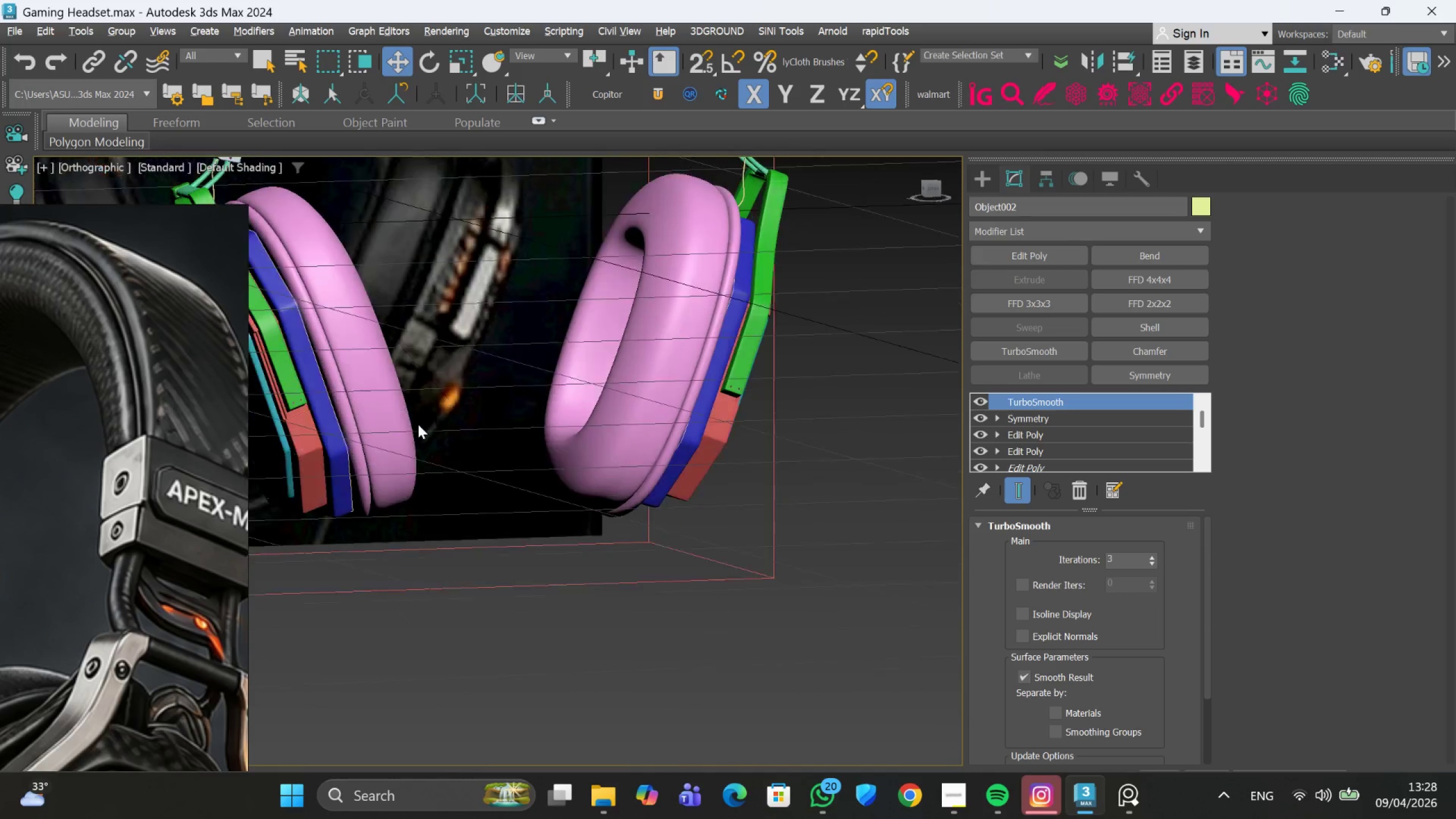 
hold_key(key=AltLeft, duration=0.53)
 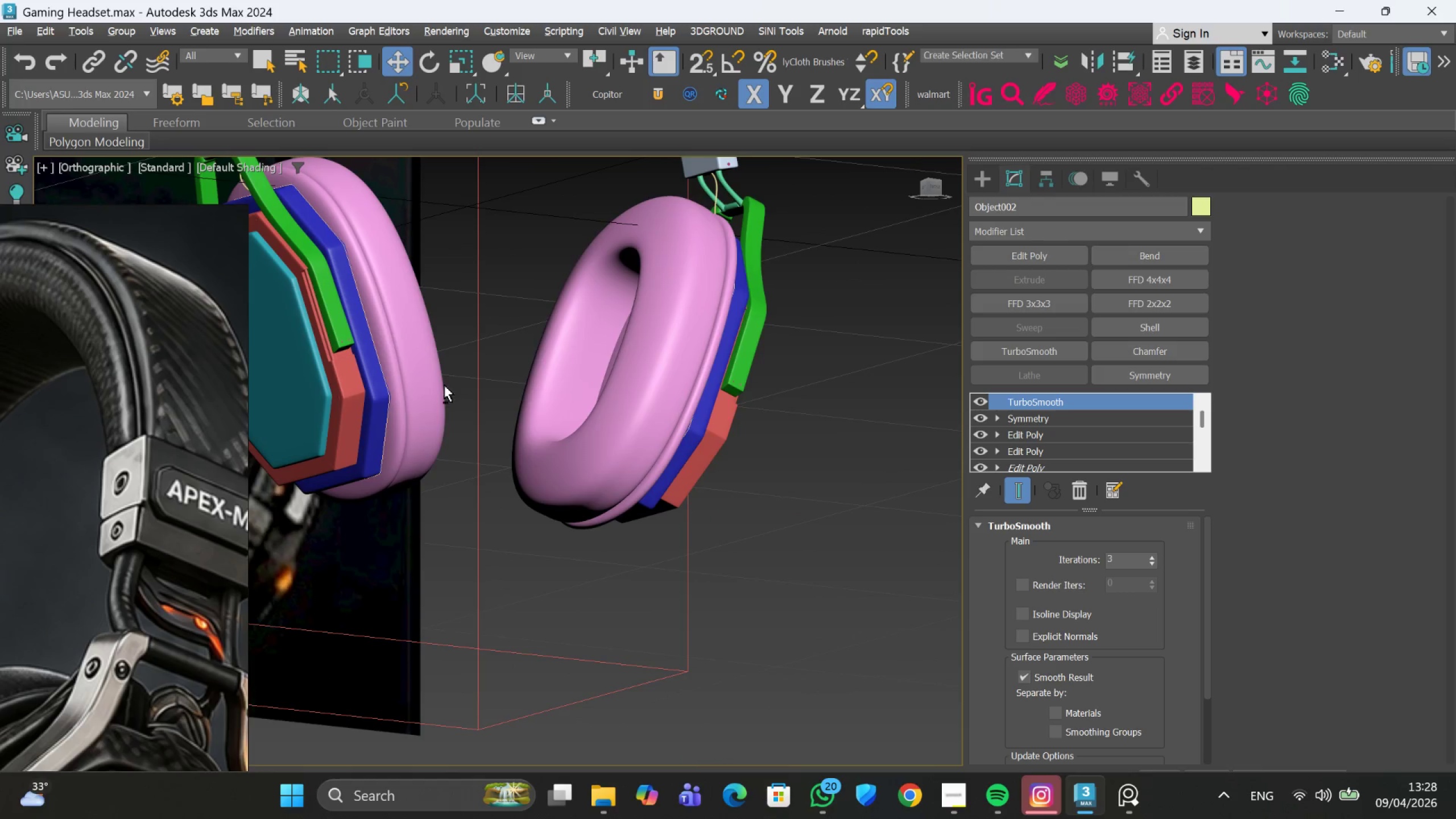 
key(Alt+AltLeft)
 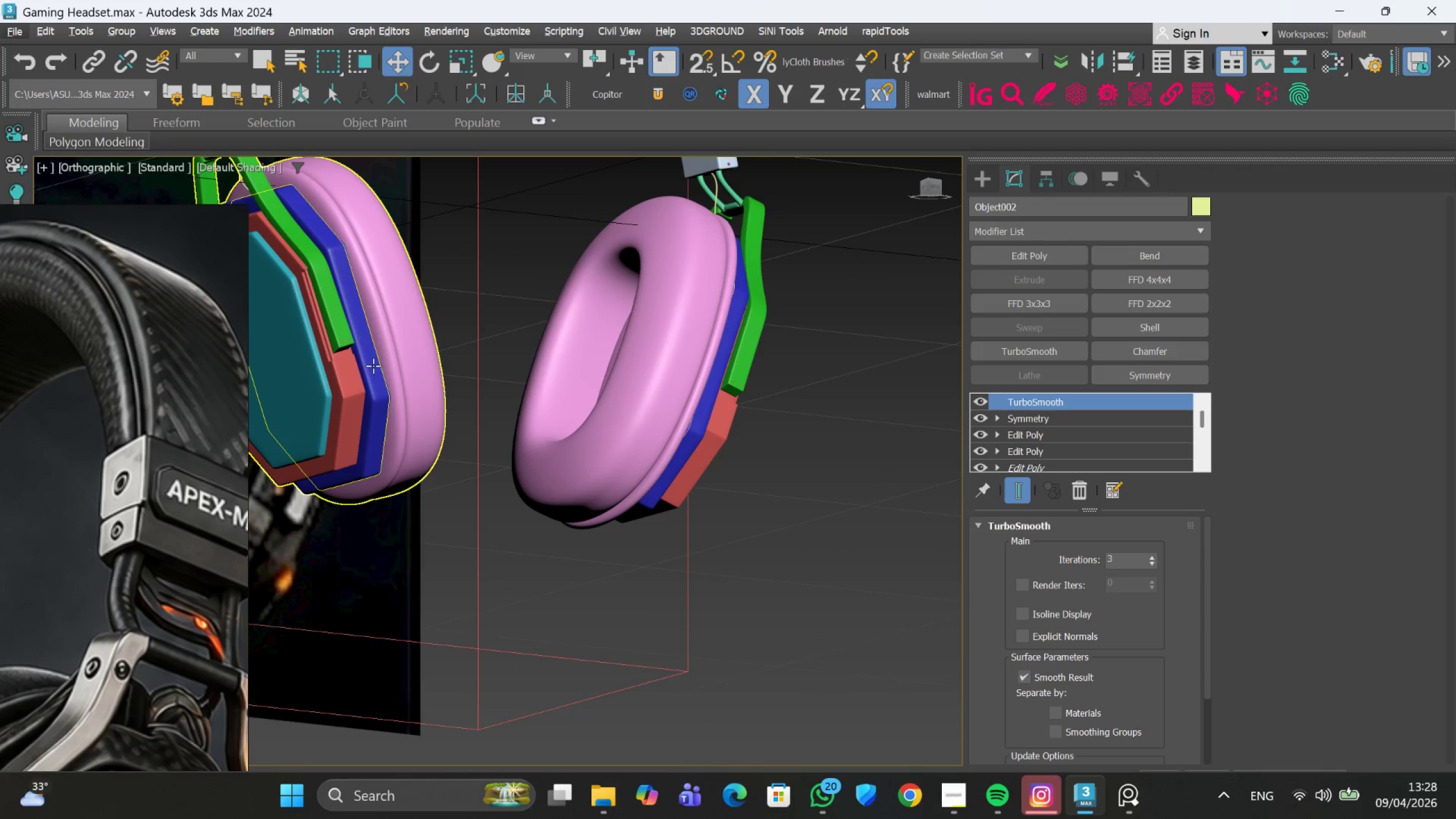 
scroll: coordinate [340, 332], scroll_direction: up, amount: 7.0
 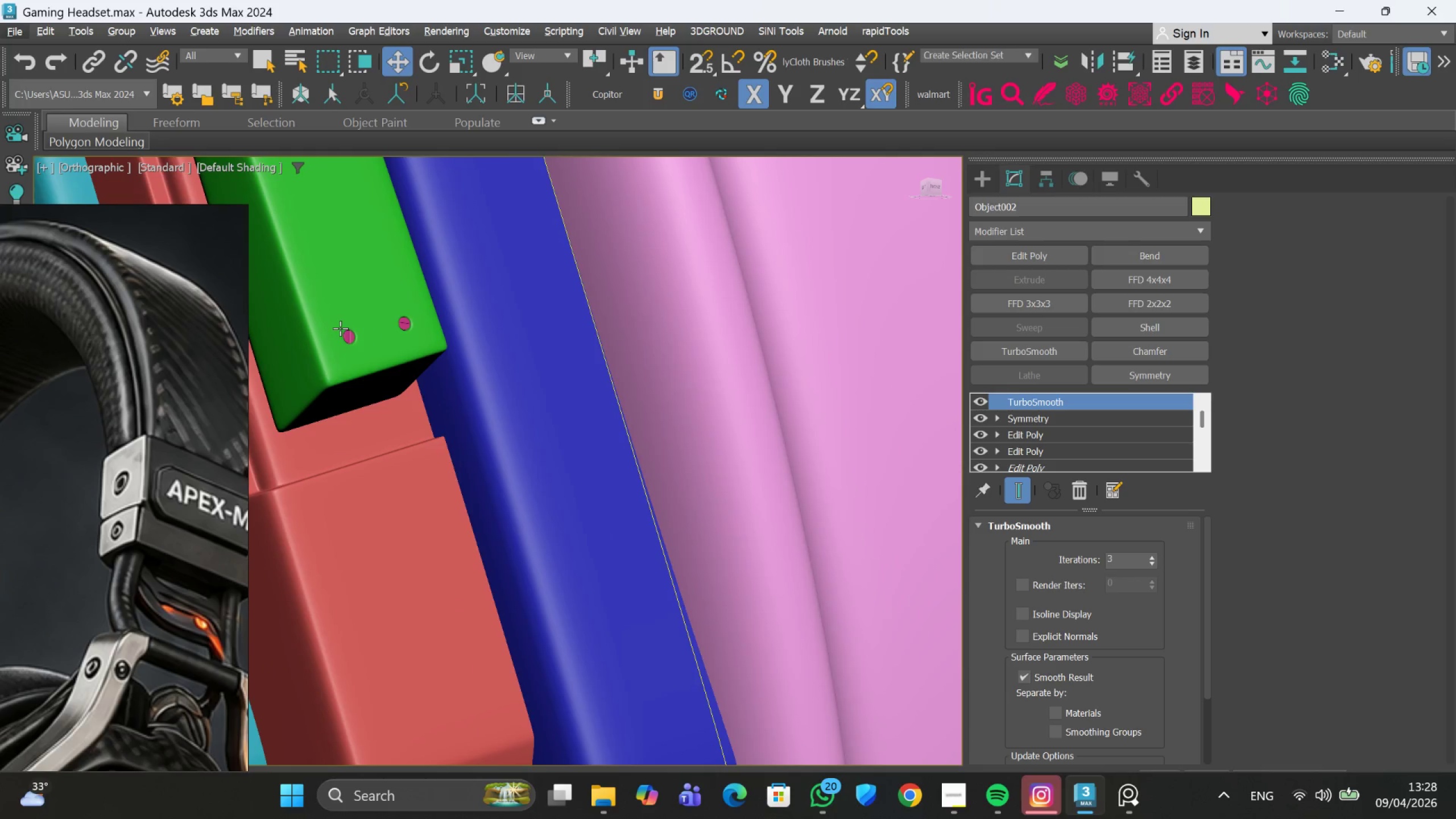 
hold_key(key=AltLeft, duration=1.11)
 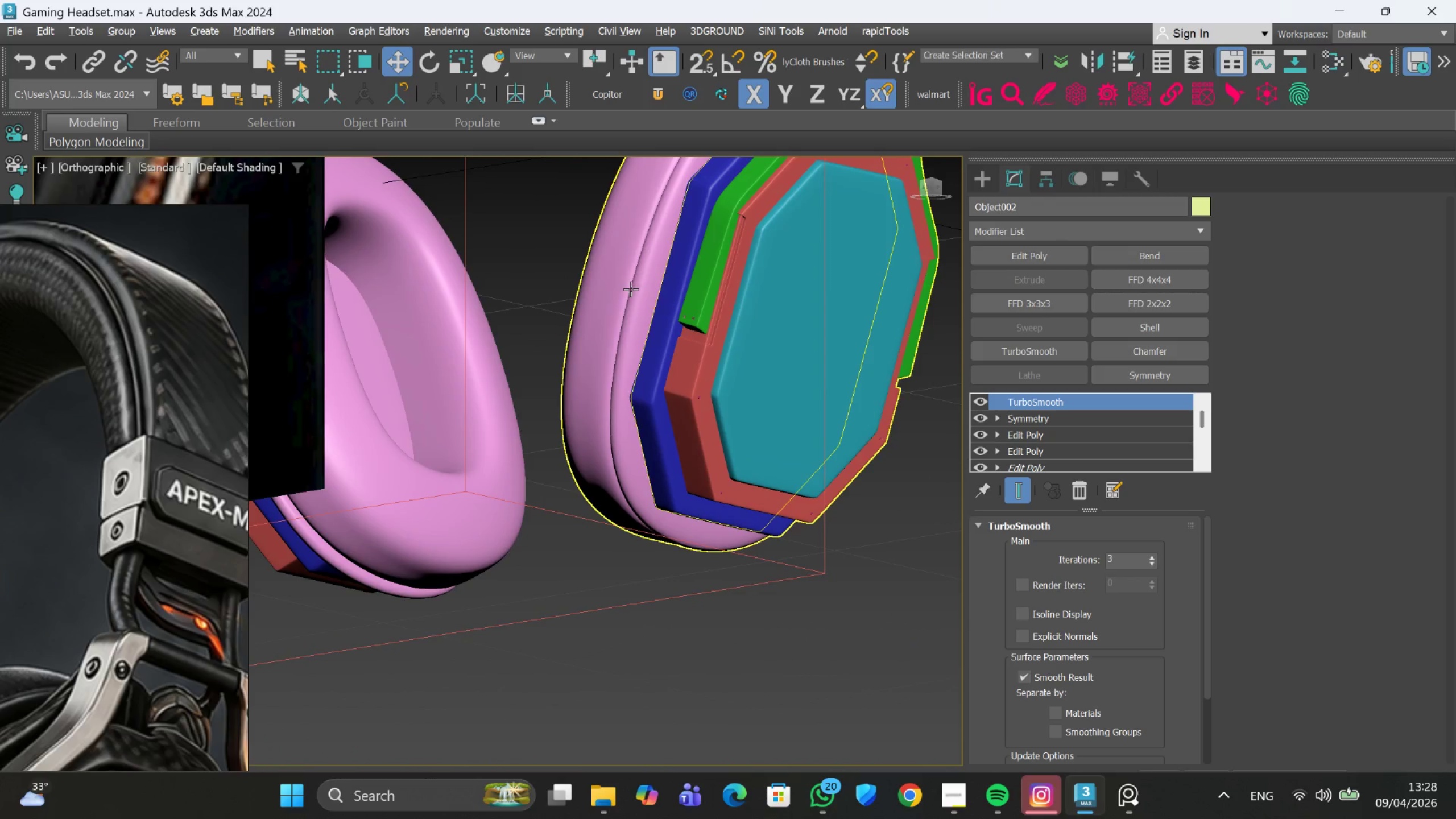 
scroll: coordinate [350, 329], scroll_direction: down, amount: 7.0
 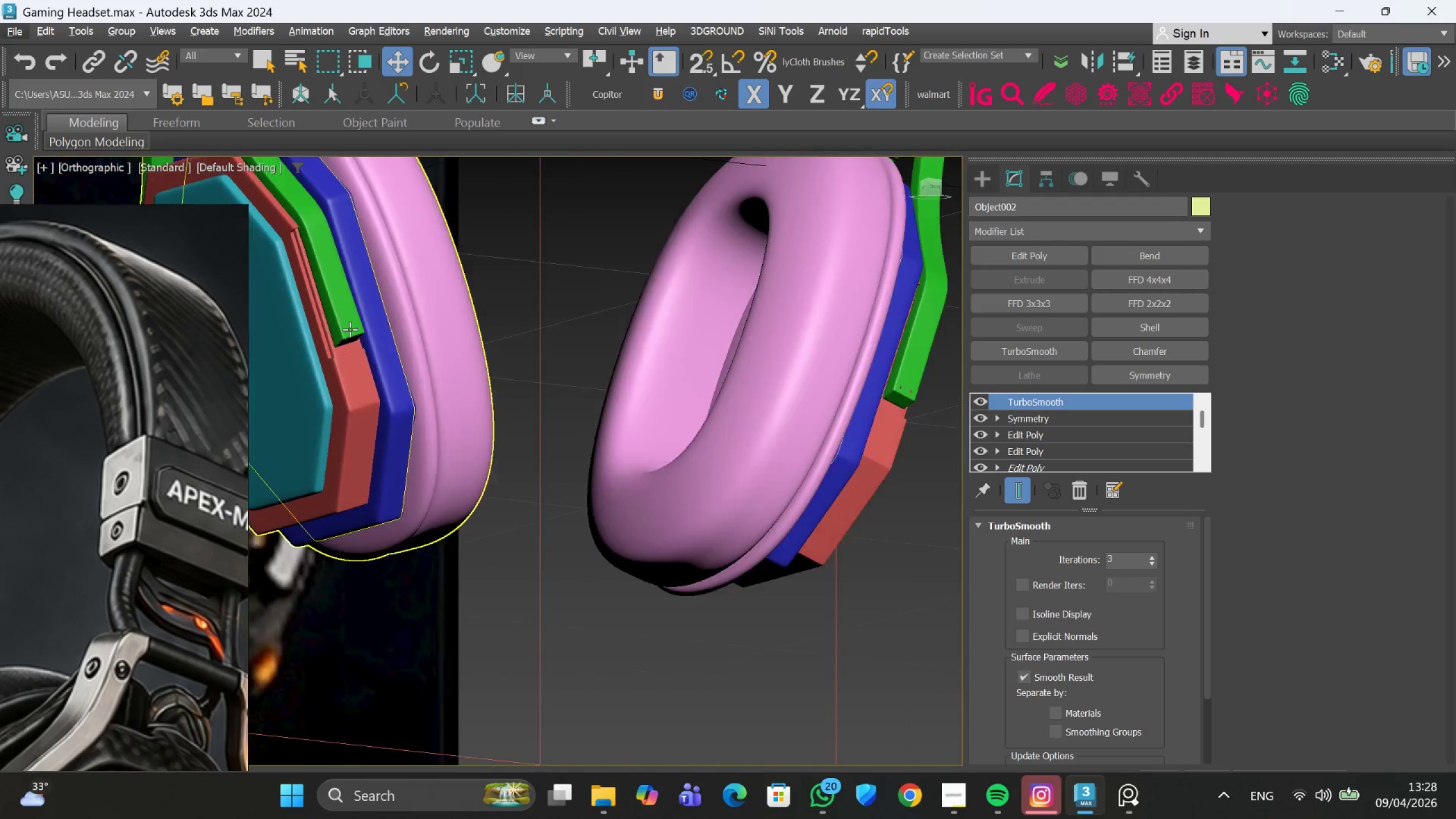 
hold_key(key=AltLeft, duration=1.5)
scroll: coordinate [631, 289], scroll_direction: down, amount: 2.0
 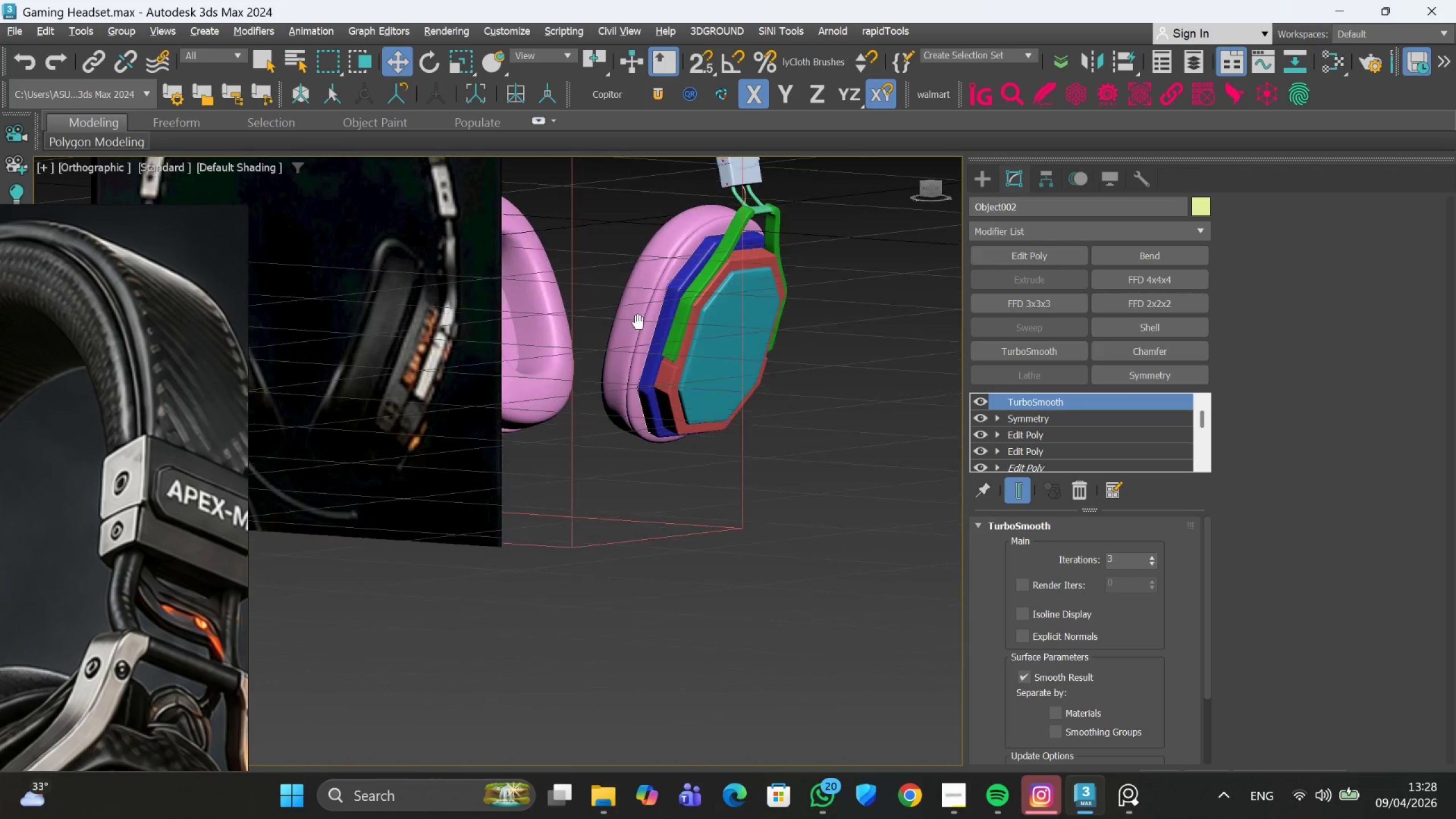 
hold_key(key=AltLeft, duration=0.56)
 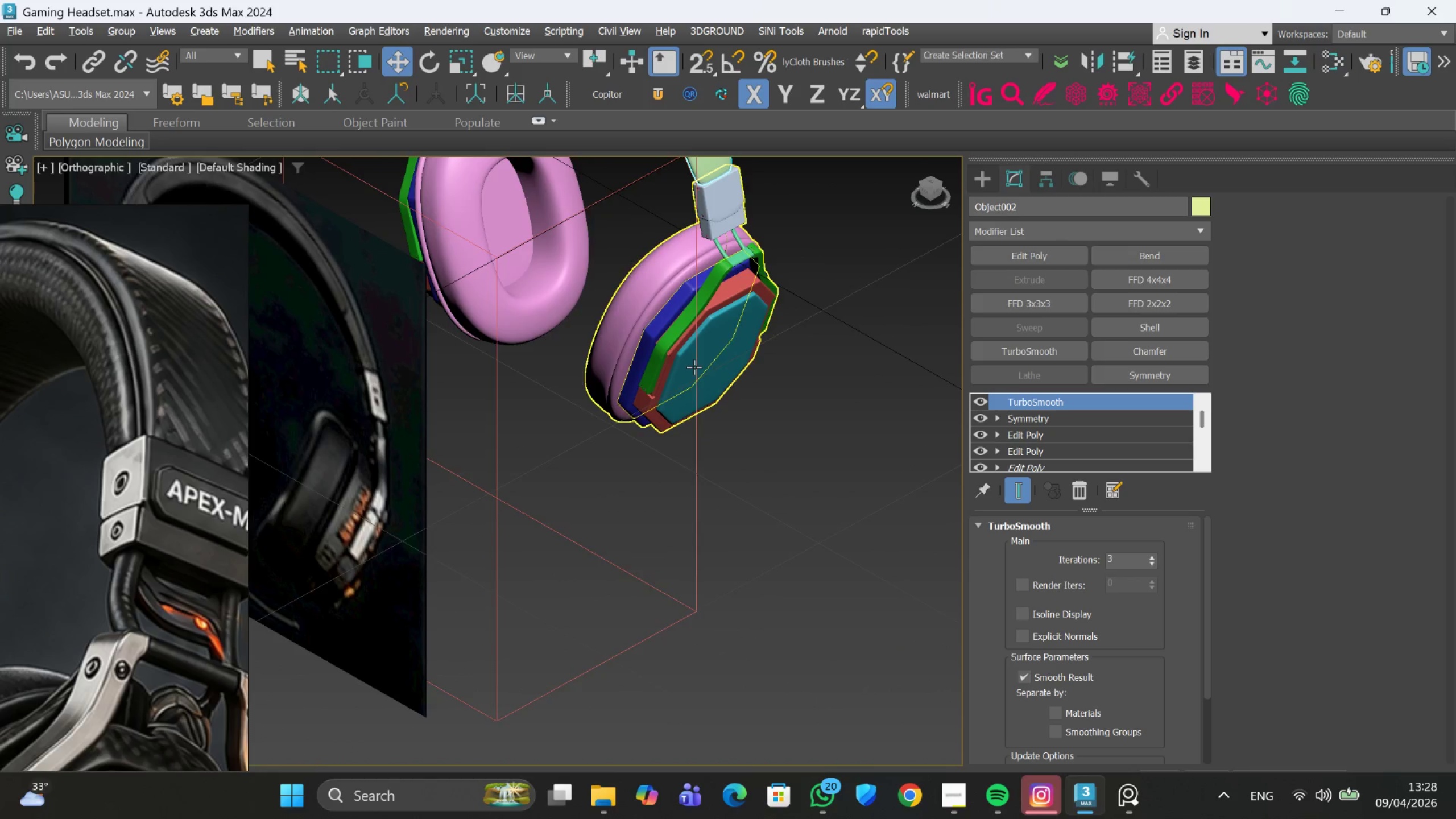 
scroll: coordinate [651, 357], scroll_direction: up, amount: 6.0
 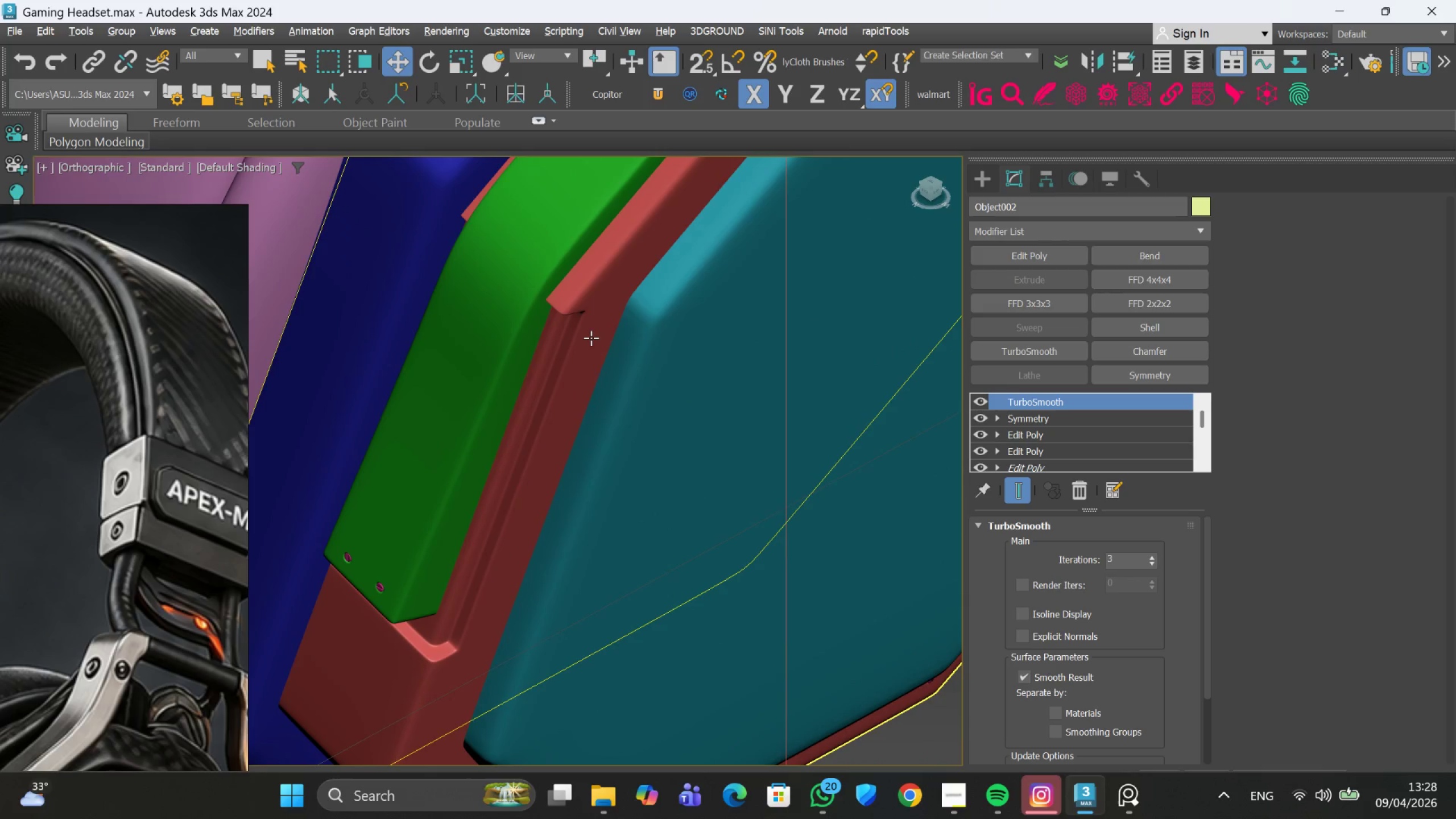 
hold_key(key=AltLeft, duration=1.06)
 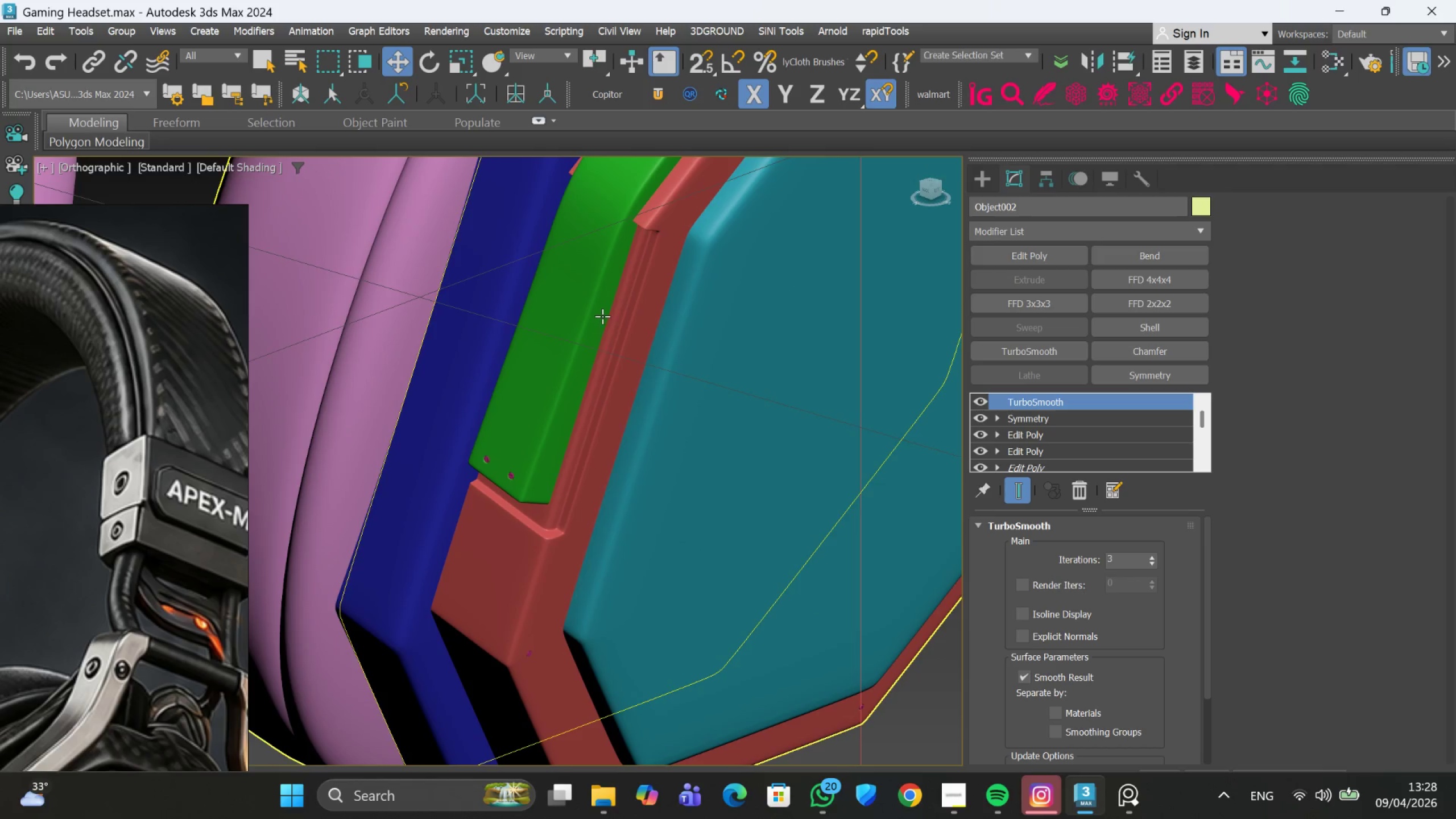 
scroll: coordinate [591, 338], scroll_direction: down, amount: 2.0
 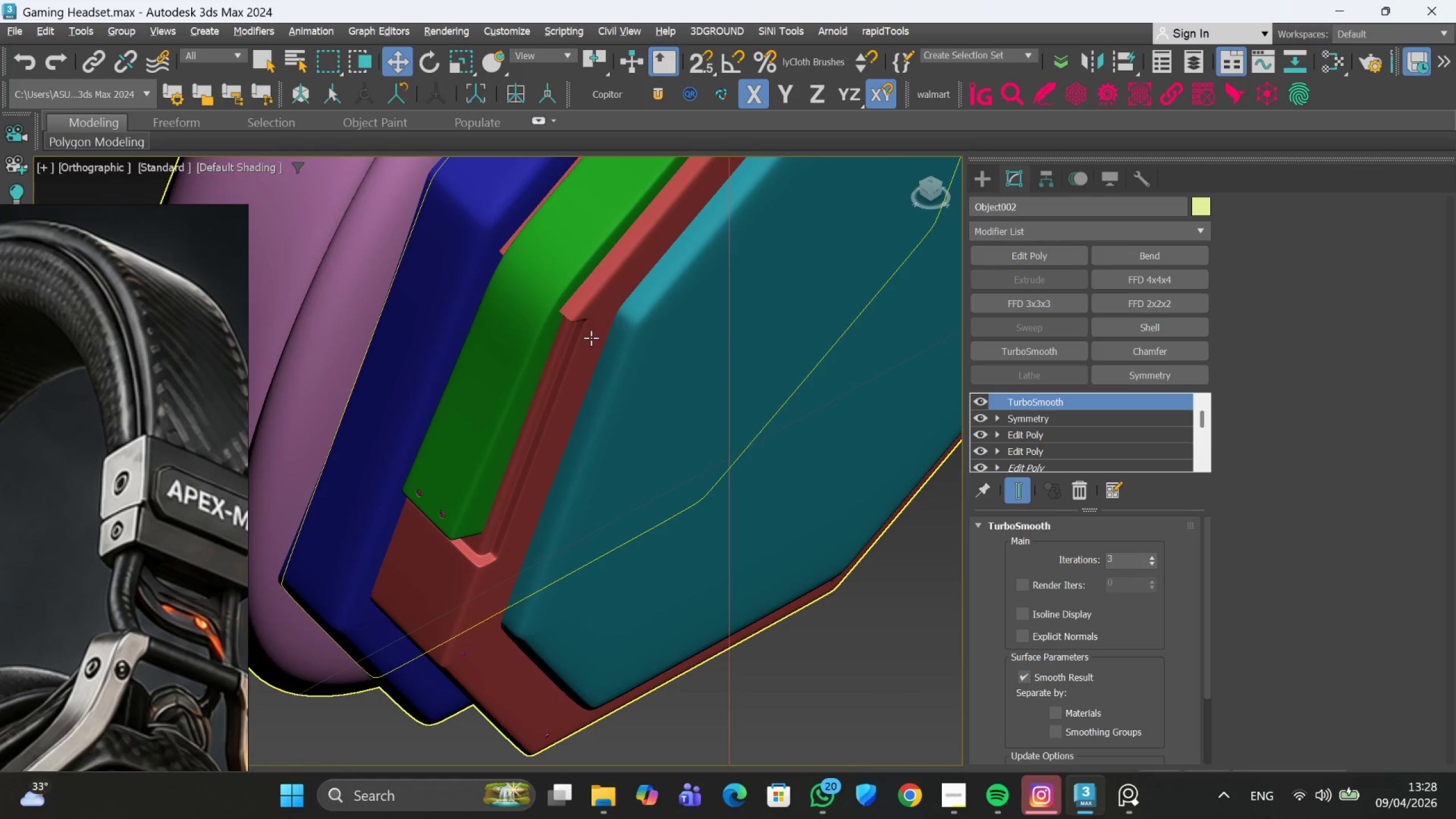 
hold_key(key=AltLeft, duration=1.0)
 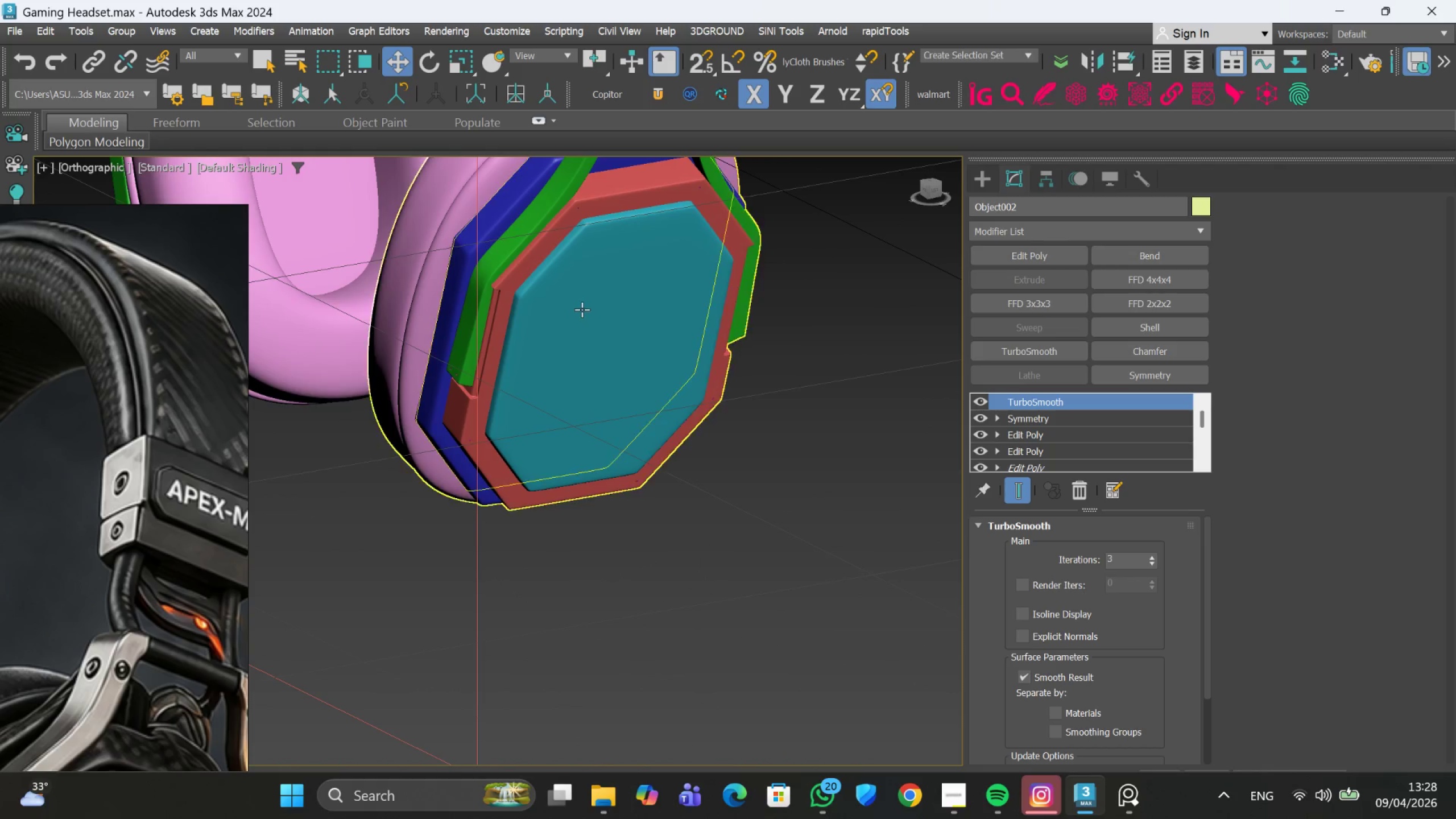 
scroll: coordinate [602, 316], scroll_direction: down, amount: 4.0
 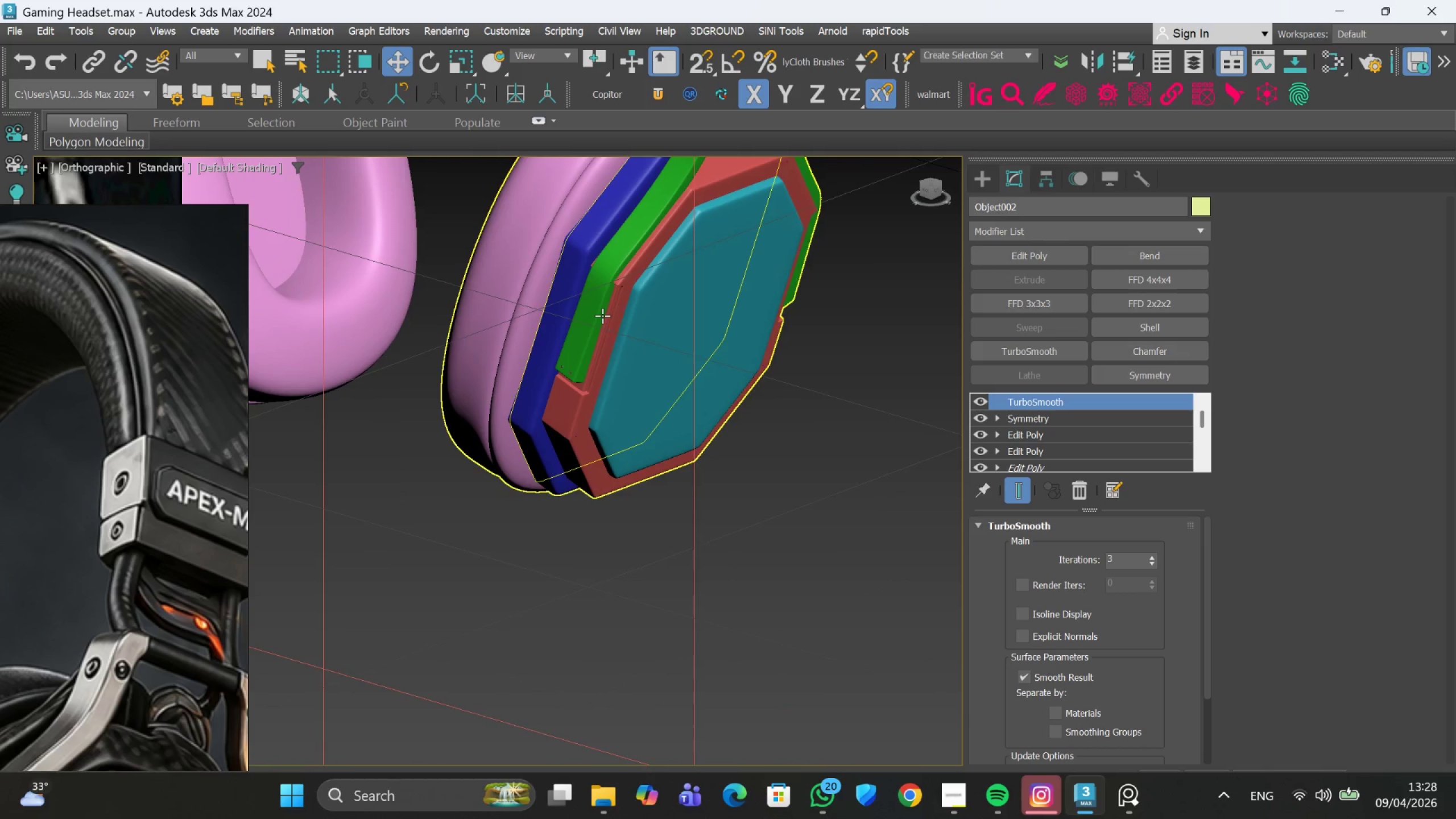 
scroll: coordinate [582, 309], scroll_direction: up, amount: 2.0
 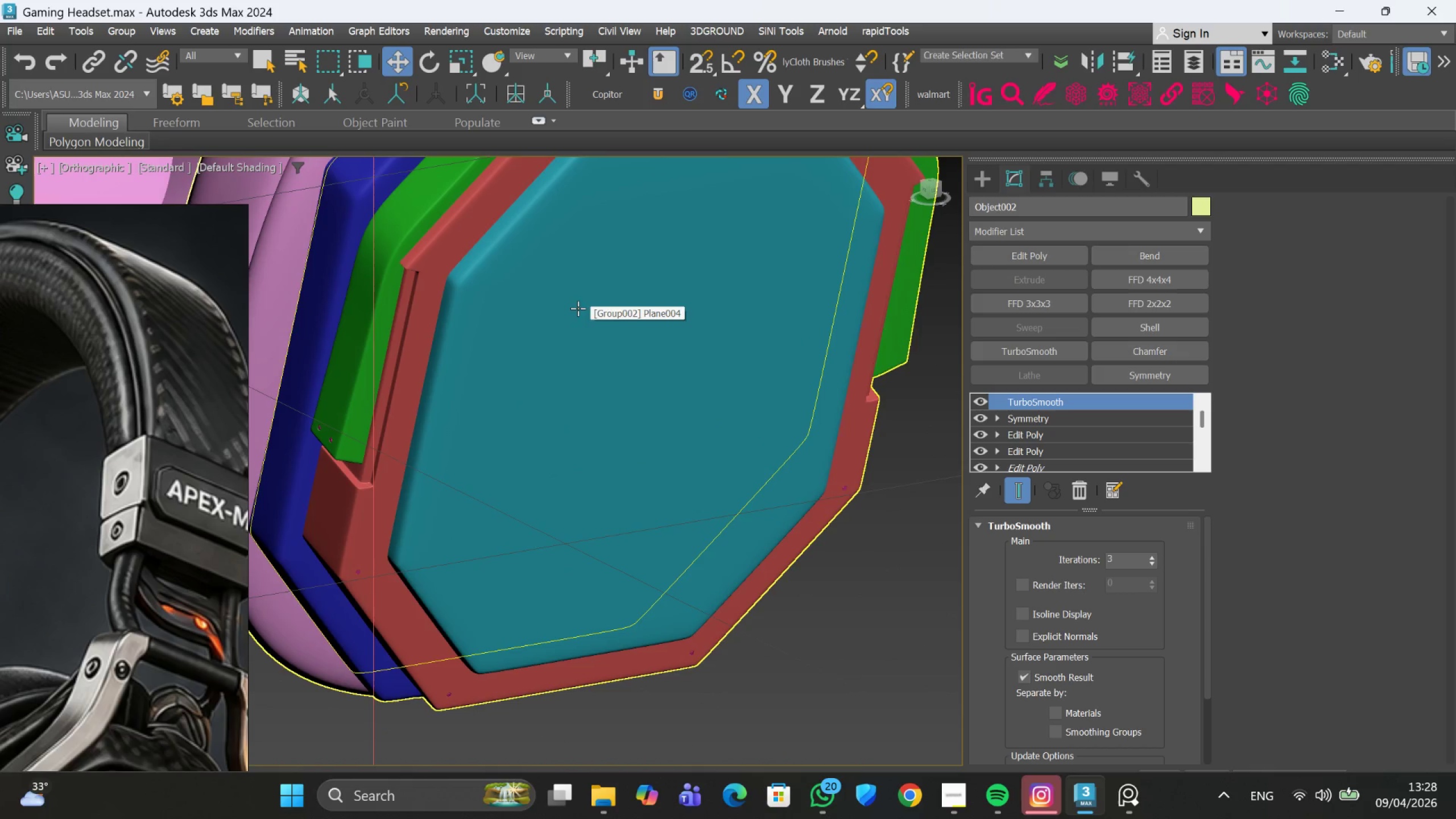 
hold_key(key=AltLeft, duration=0.61)
 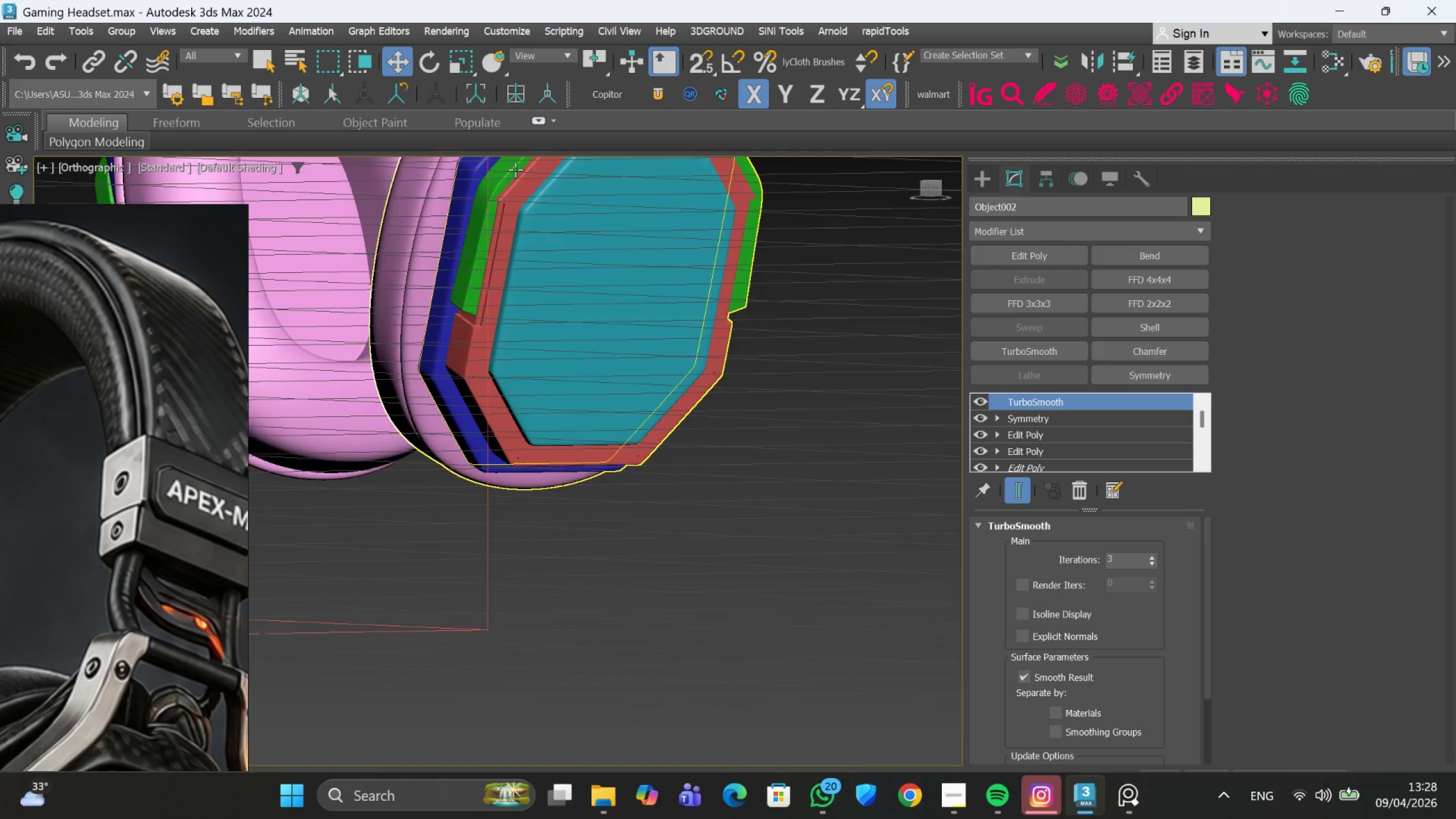 
scroll: coordinate [577, 308], scroll_direction: down, amount: 2.0
 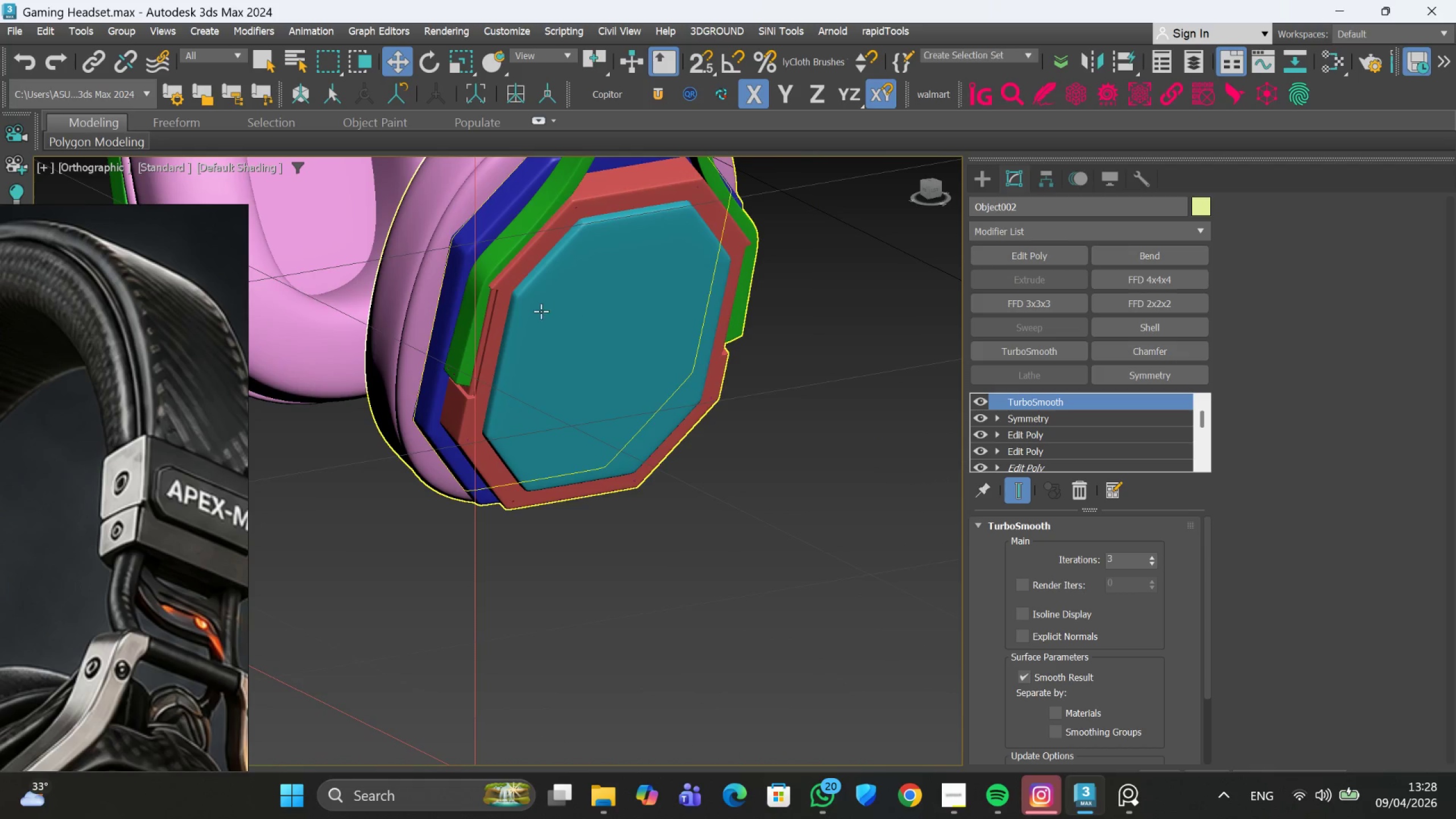 
scroll: coordinate [524, 198], scroll_direction: up, amount: 4.0
 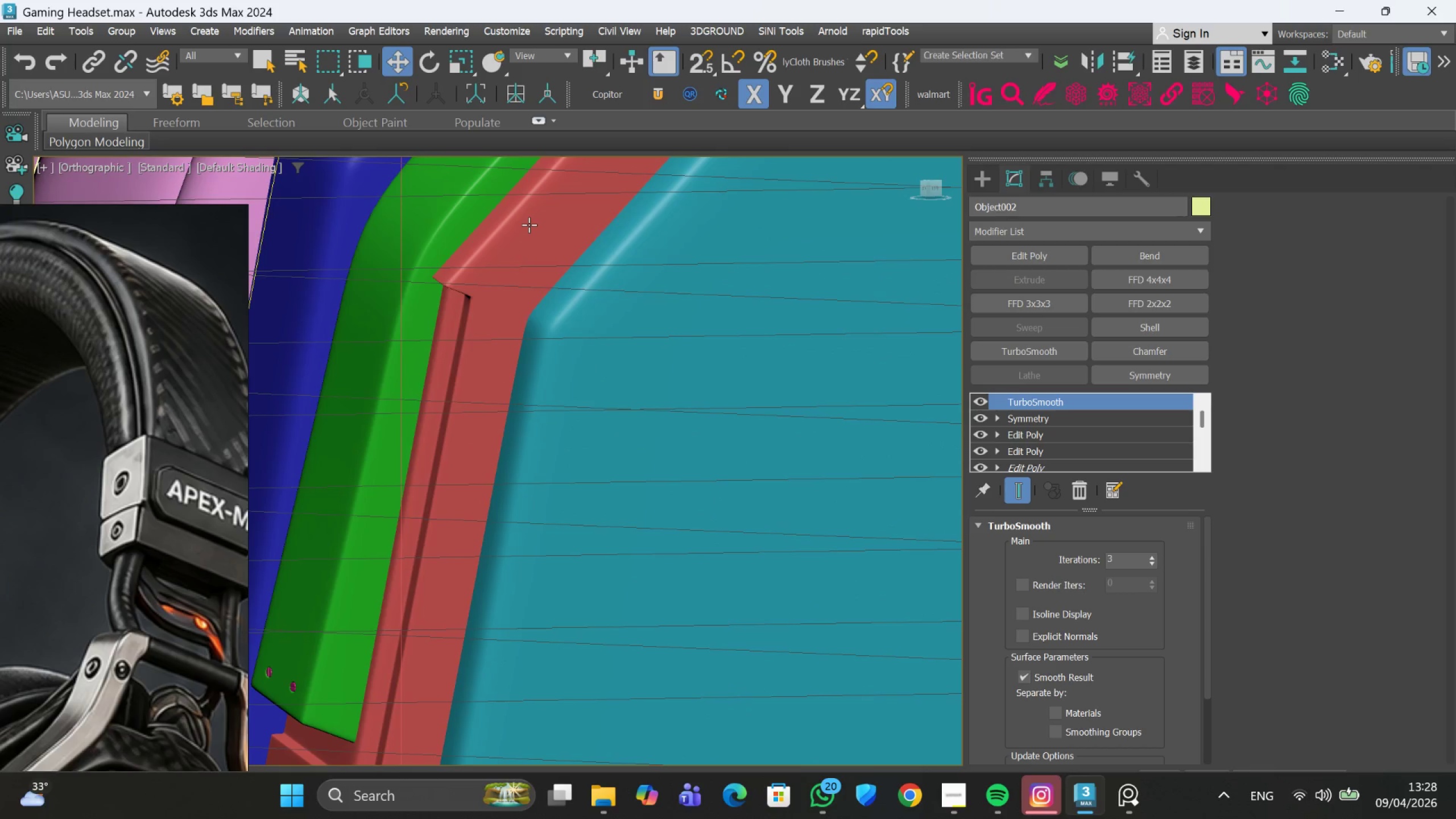 
hold_key(key=AltLeft, duration=0.8)
 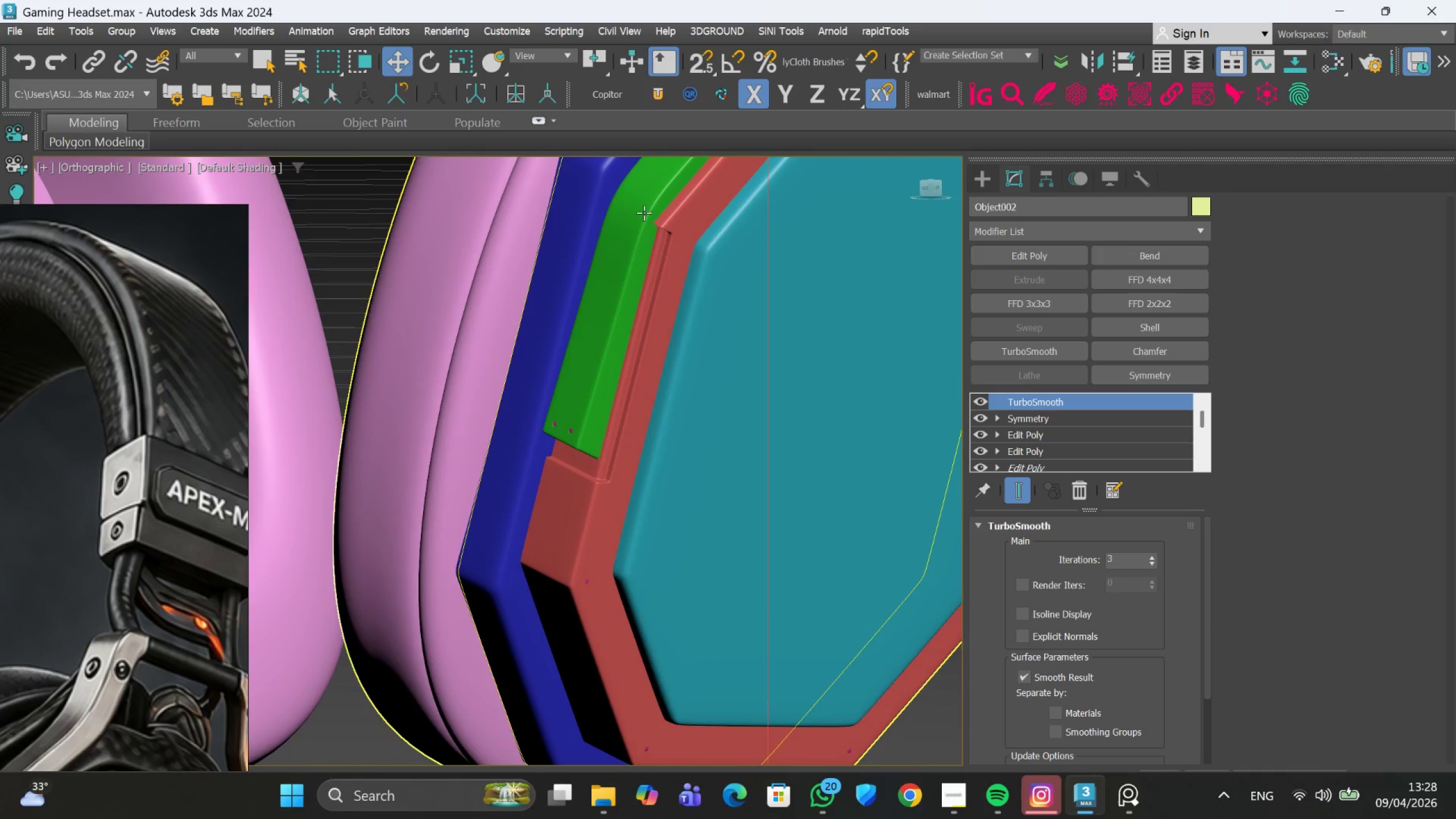 
scroll: coordinate [530, 225], scroll_direction: down, amount: 2.0
 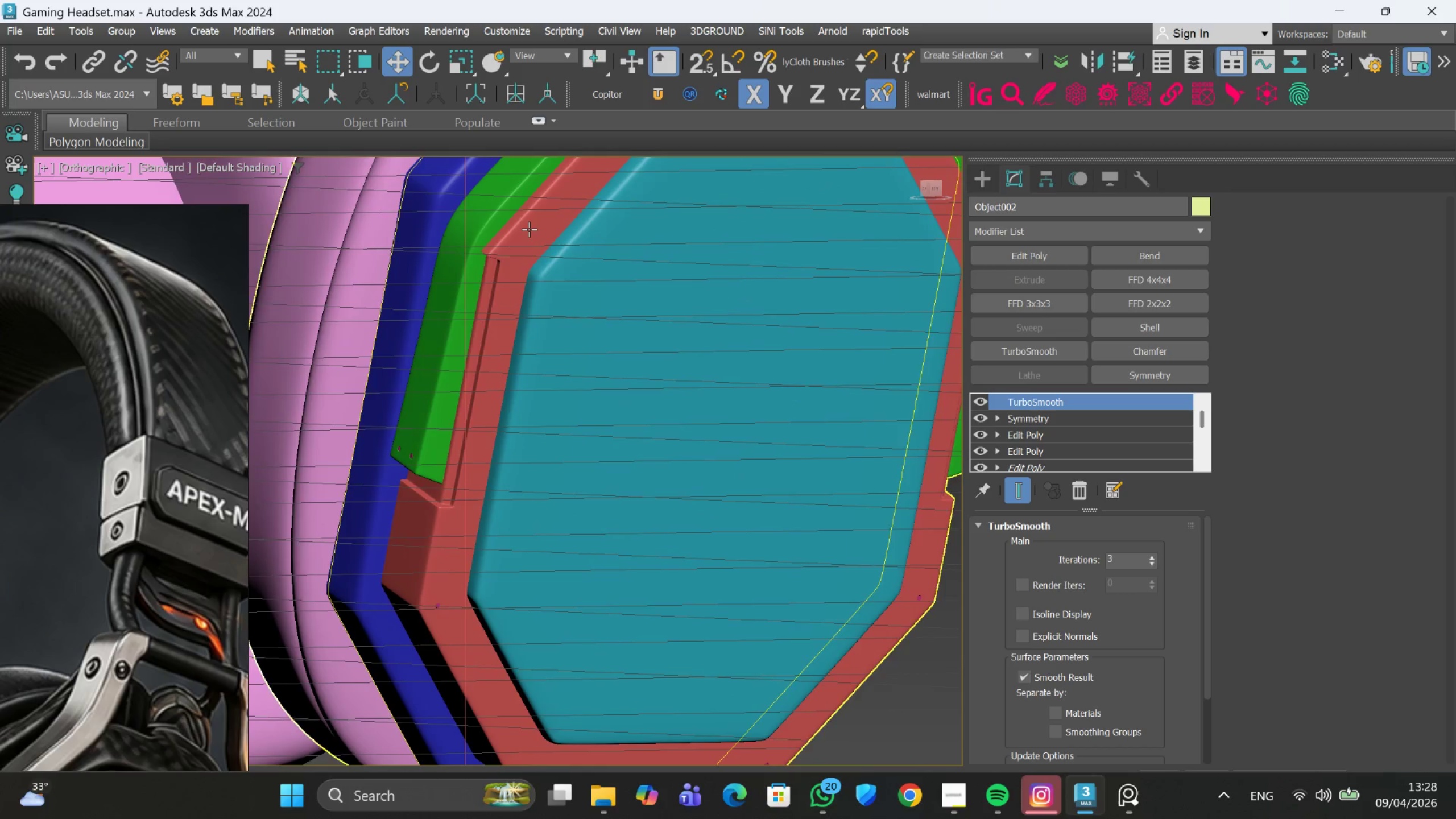 
scroll: coordinate [690, 214], scroll_direction: up, amount: 3.0
 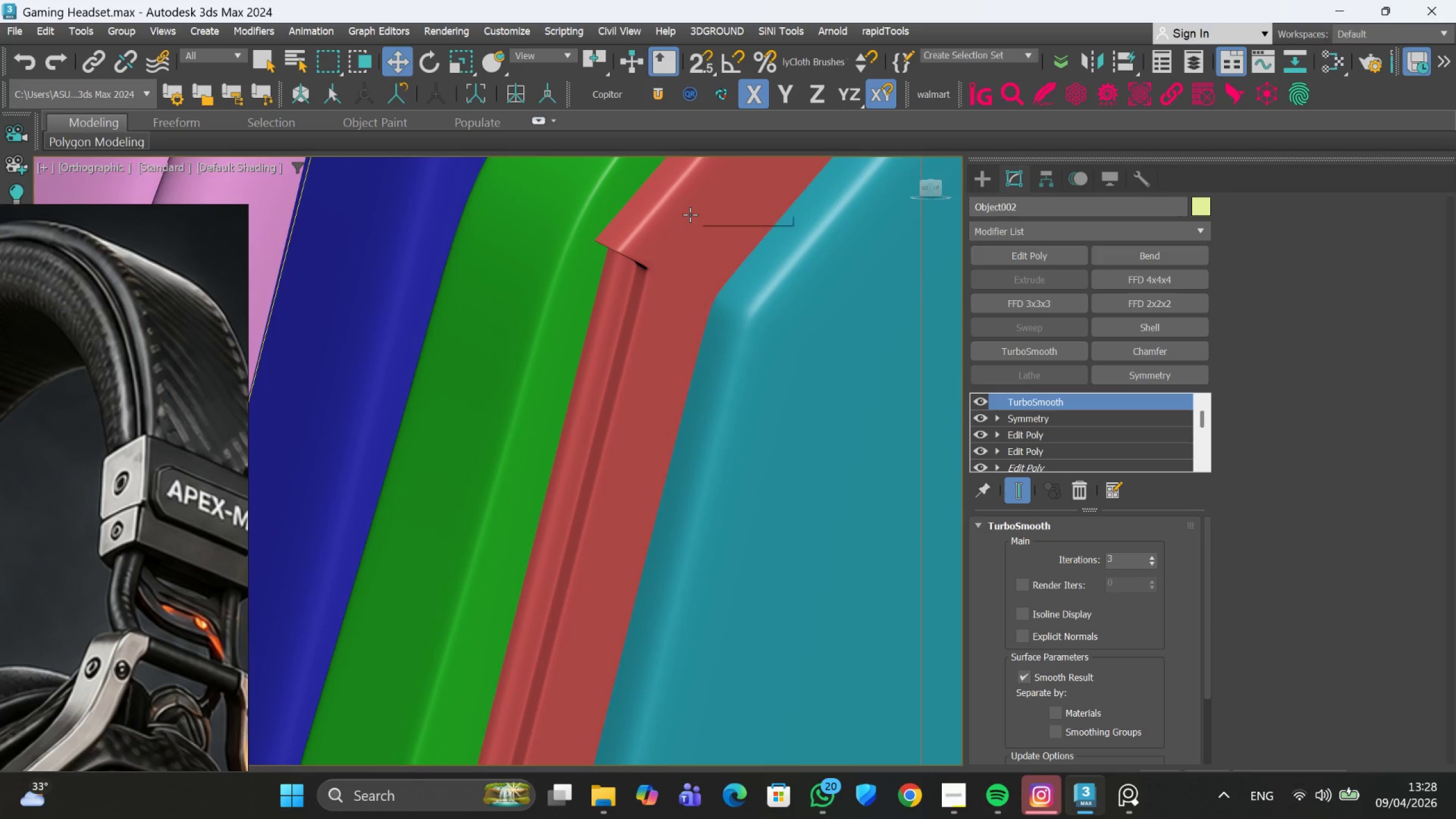 
hold_key(key=AltLeft, duration=1.5)
 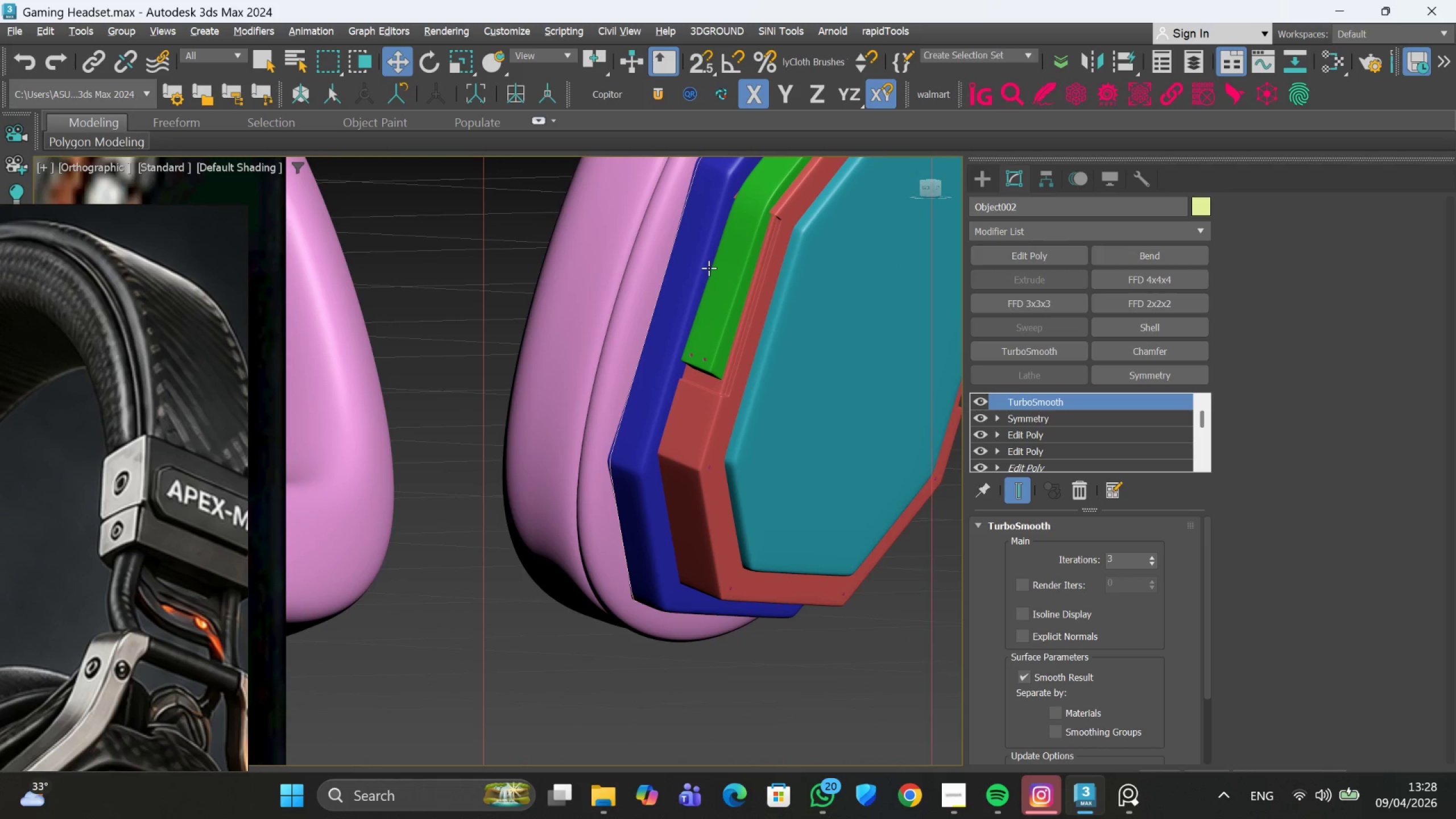 
scroll: coordinate [689, 223], scroll_direction: down, amount: 6.0
 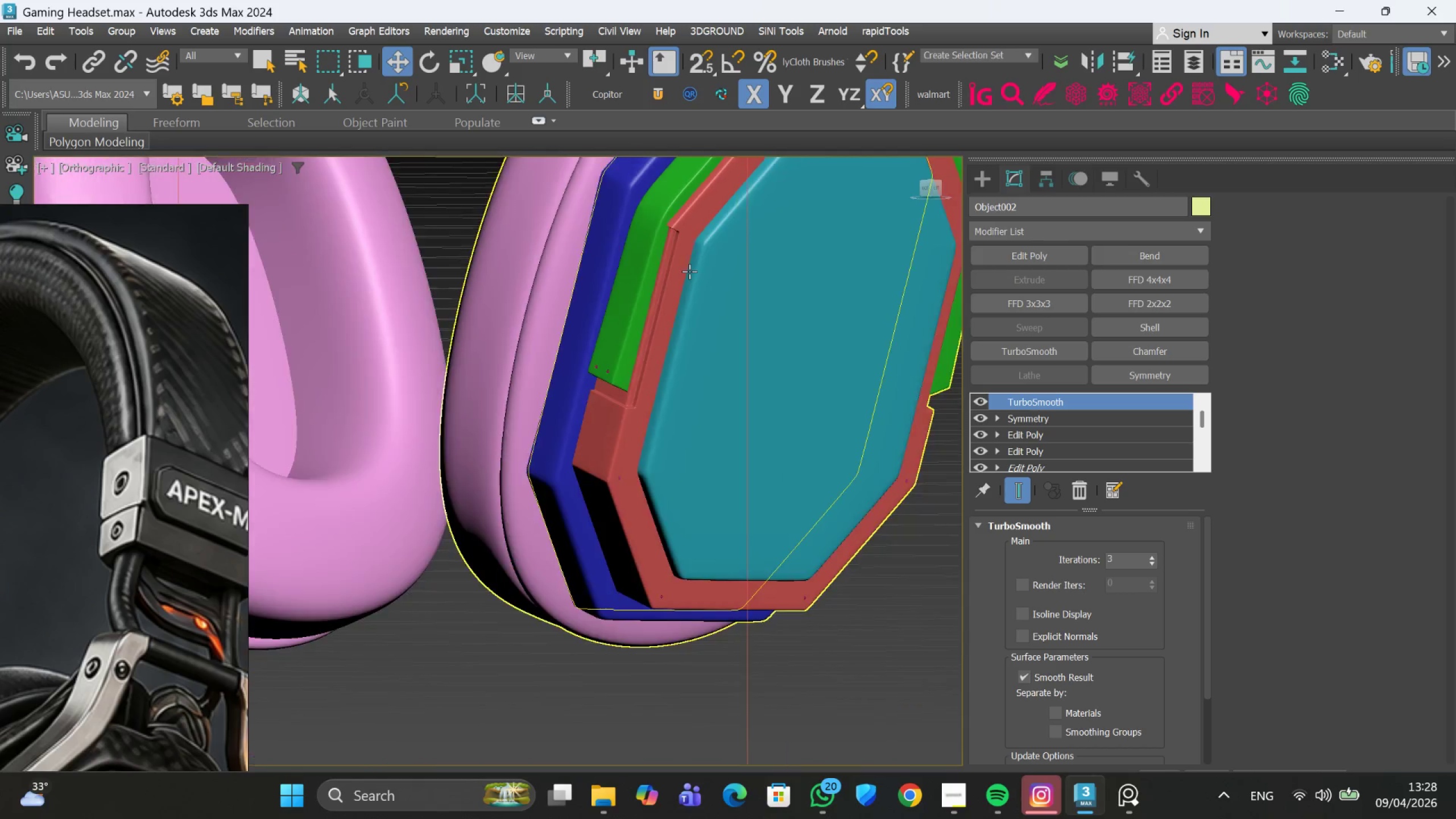 
key(Alt+AltLeft)
 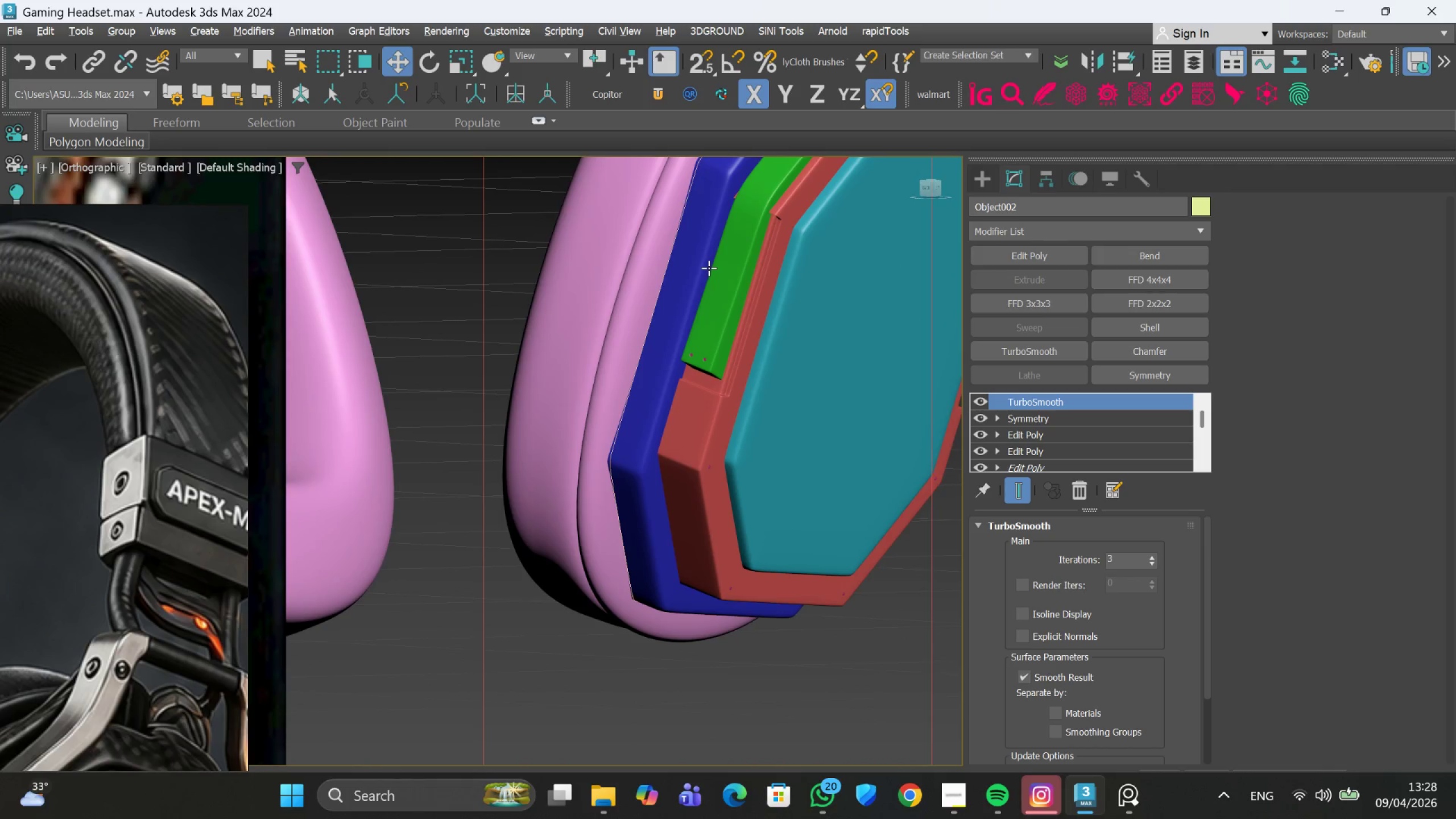 
key(Alt+AltLeft)
 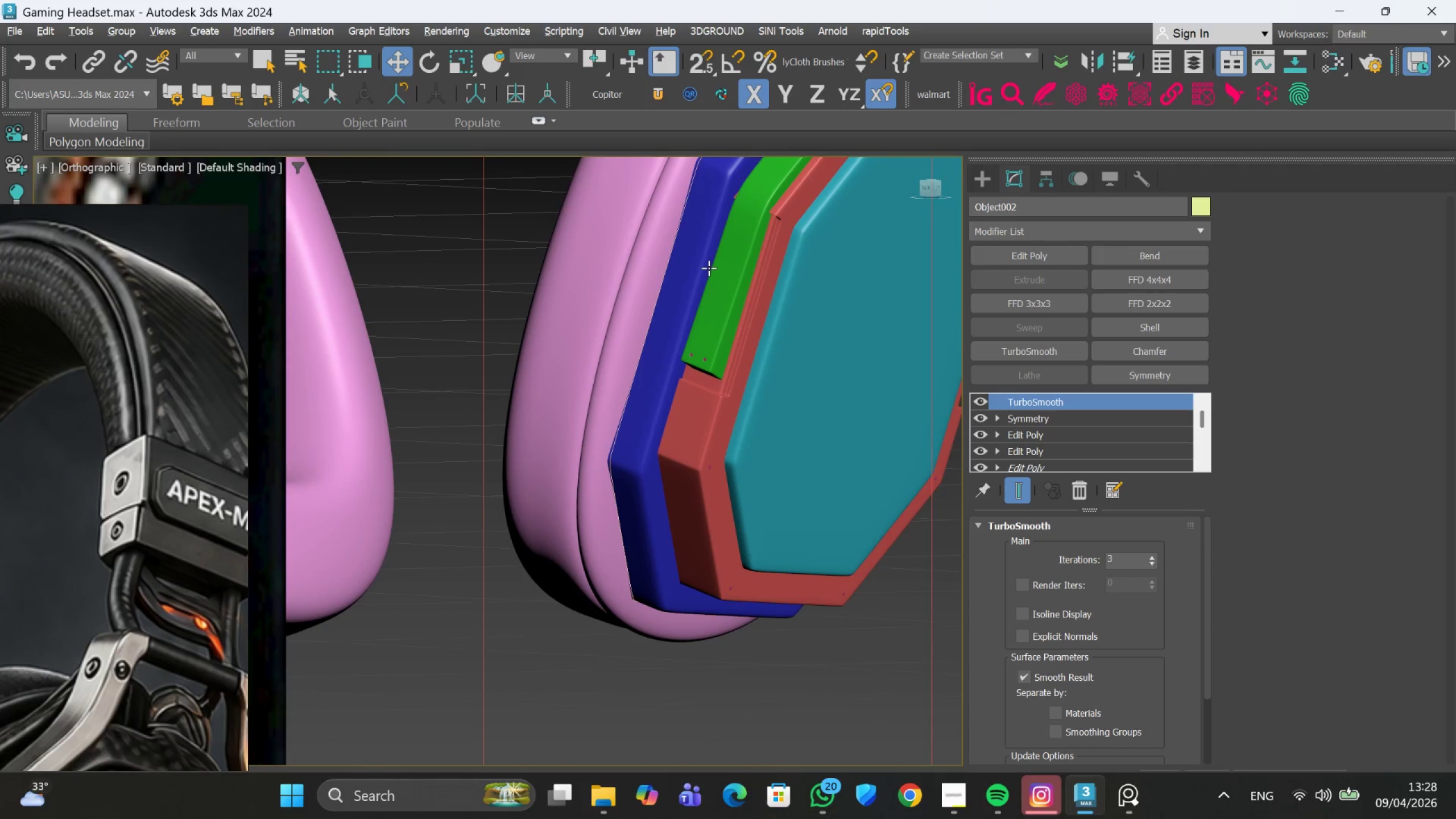 
key(Alt+AltLeft)
 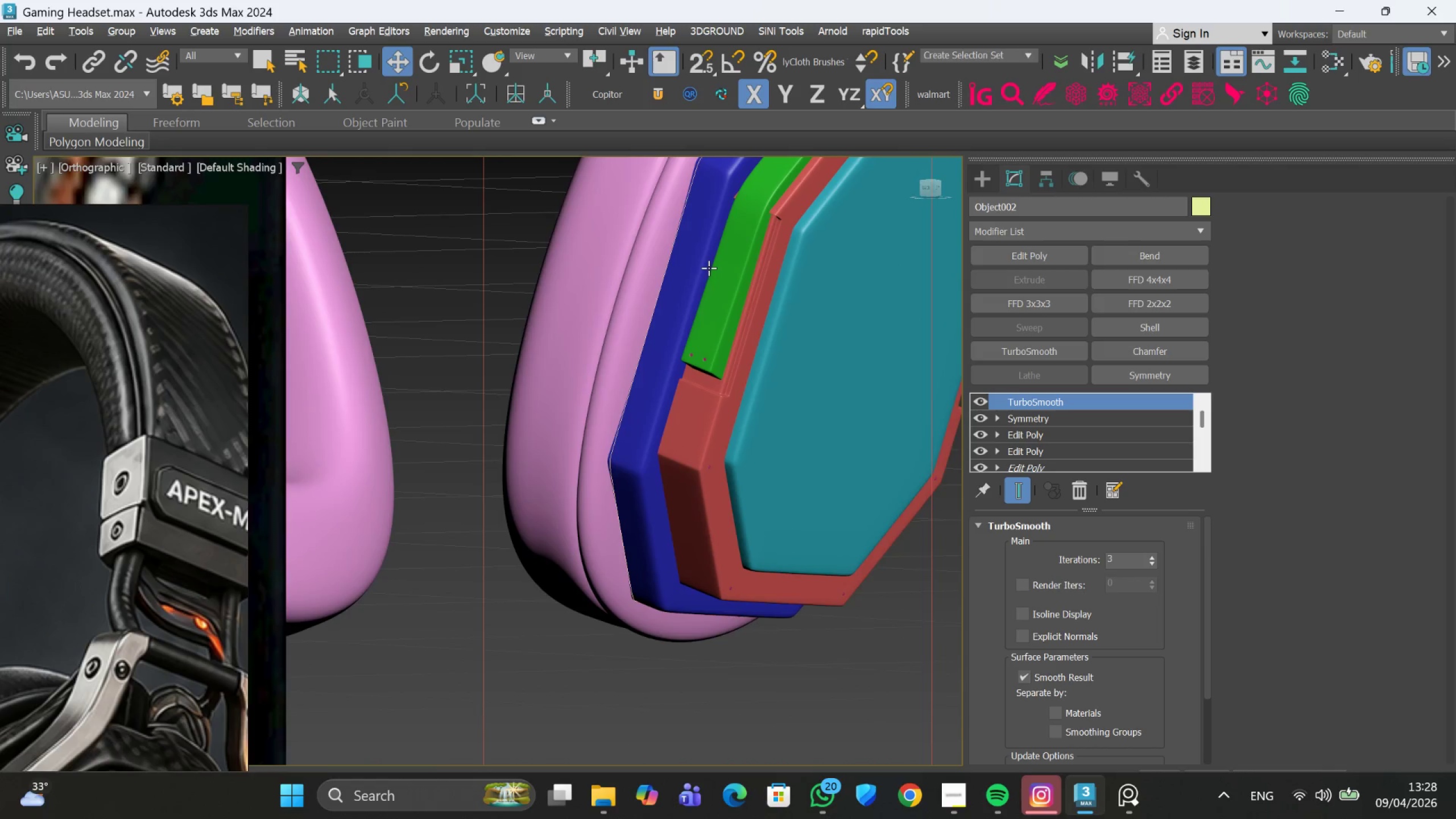 
key(Alt+AltLeft)
 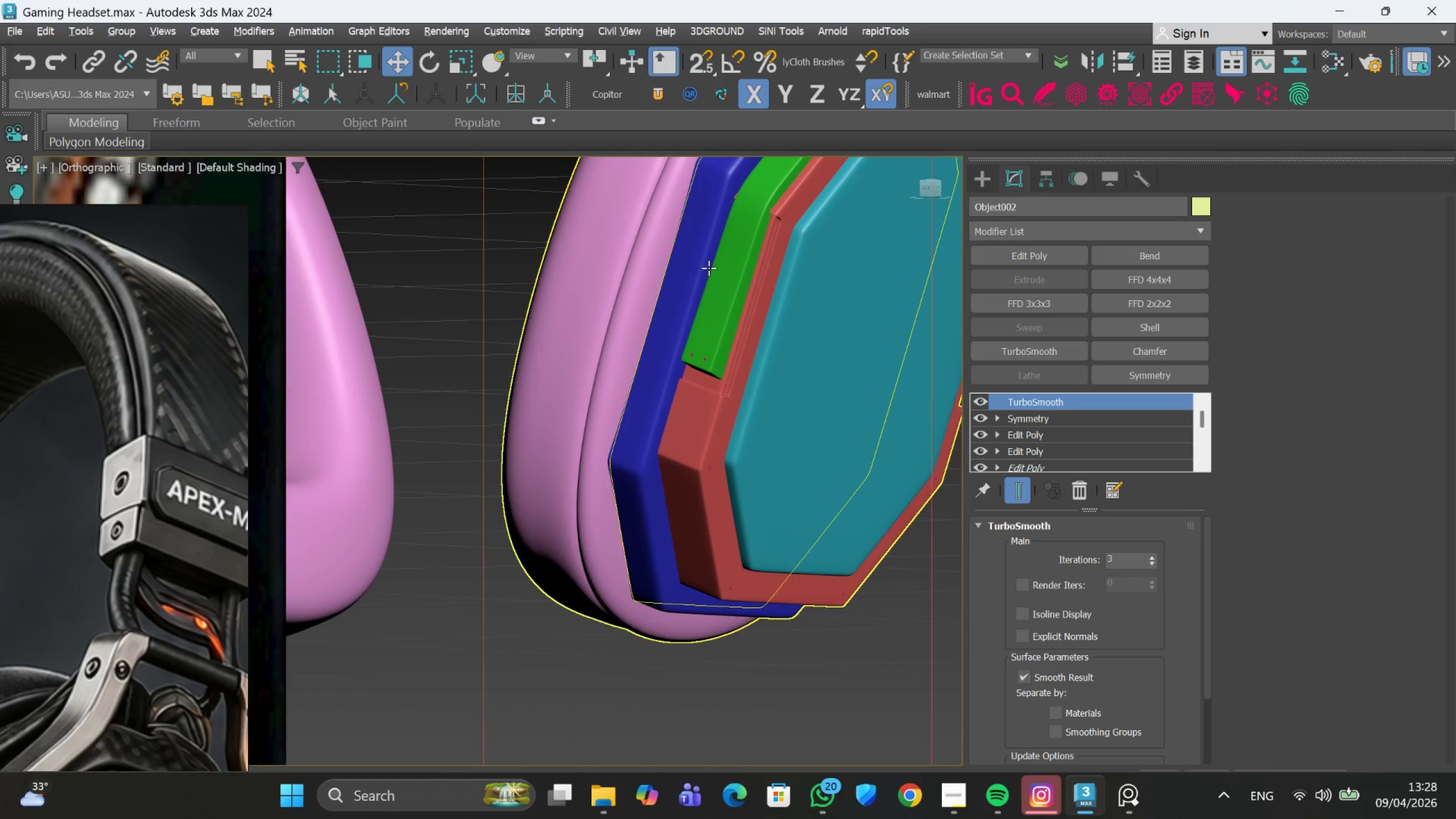 
hold_key(key=AltLeft, duration=1.11)
 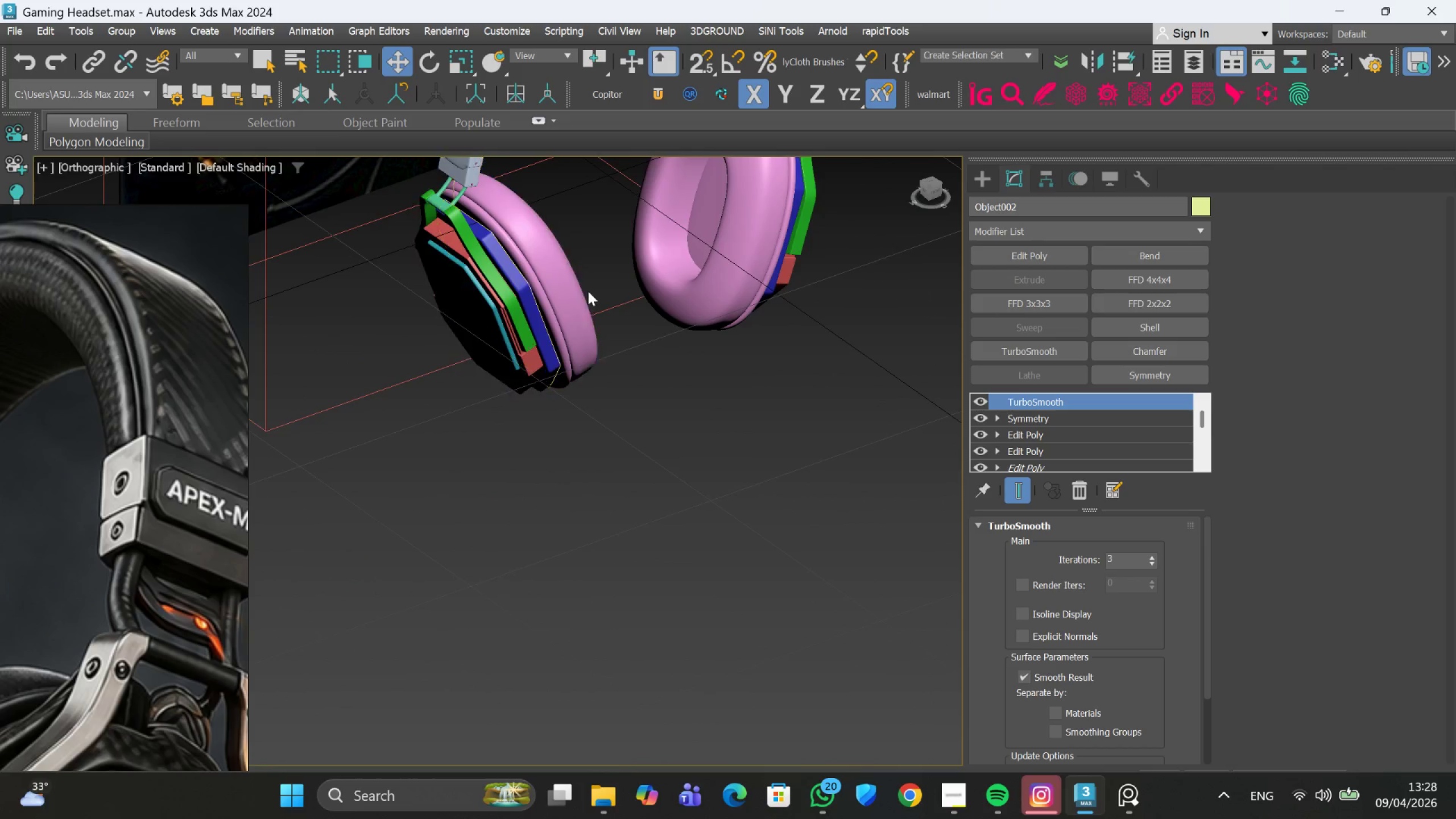 
scroll: coordinate [709, 268], scroll_direction: down, amount: 3.0
 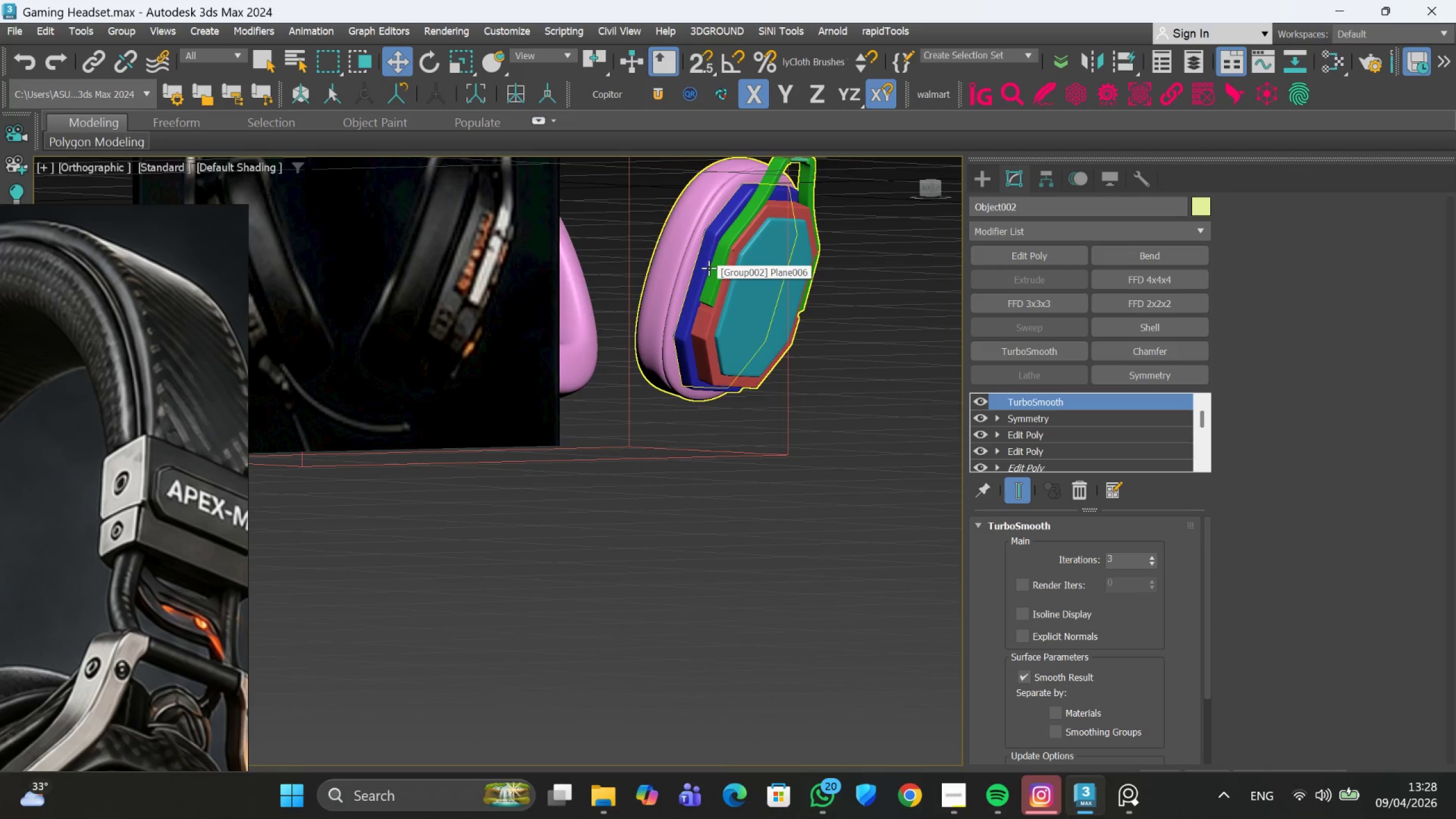 
hold_key(key=AltLeft, duration=0.89)
 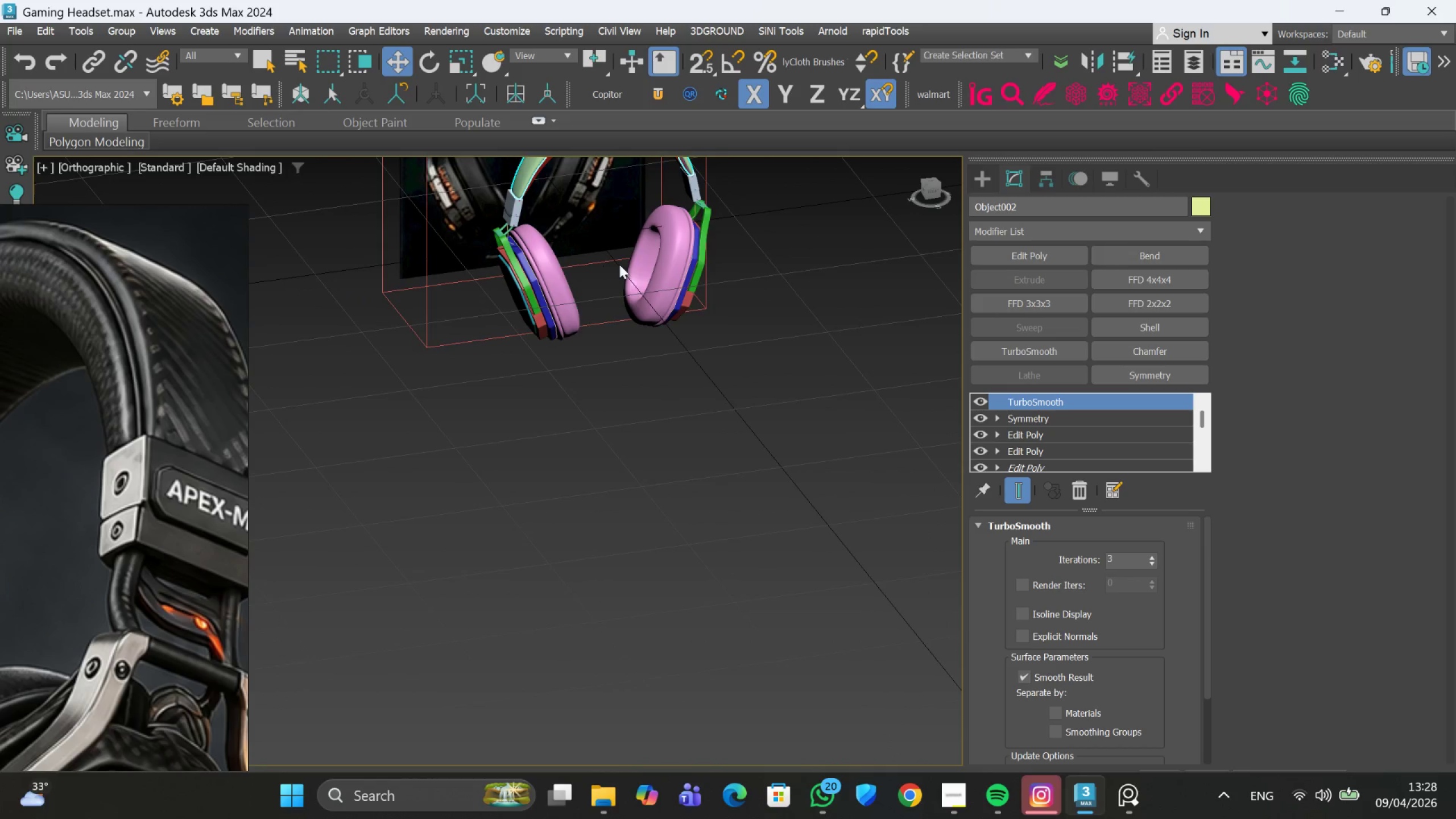 
scroll: coordinate [588, 291], scroll_direction: down, amount: 2.0
 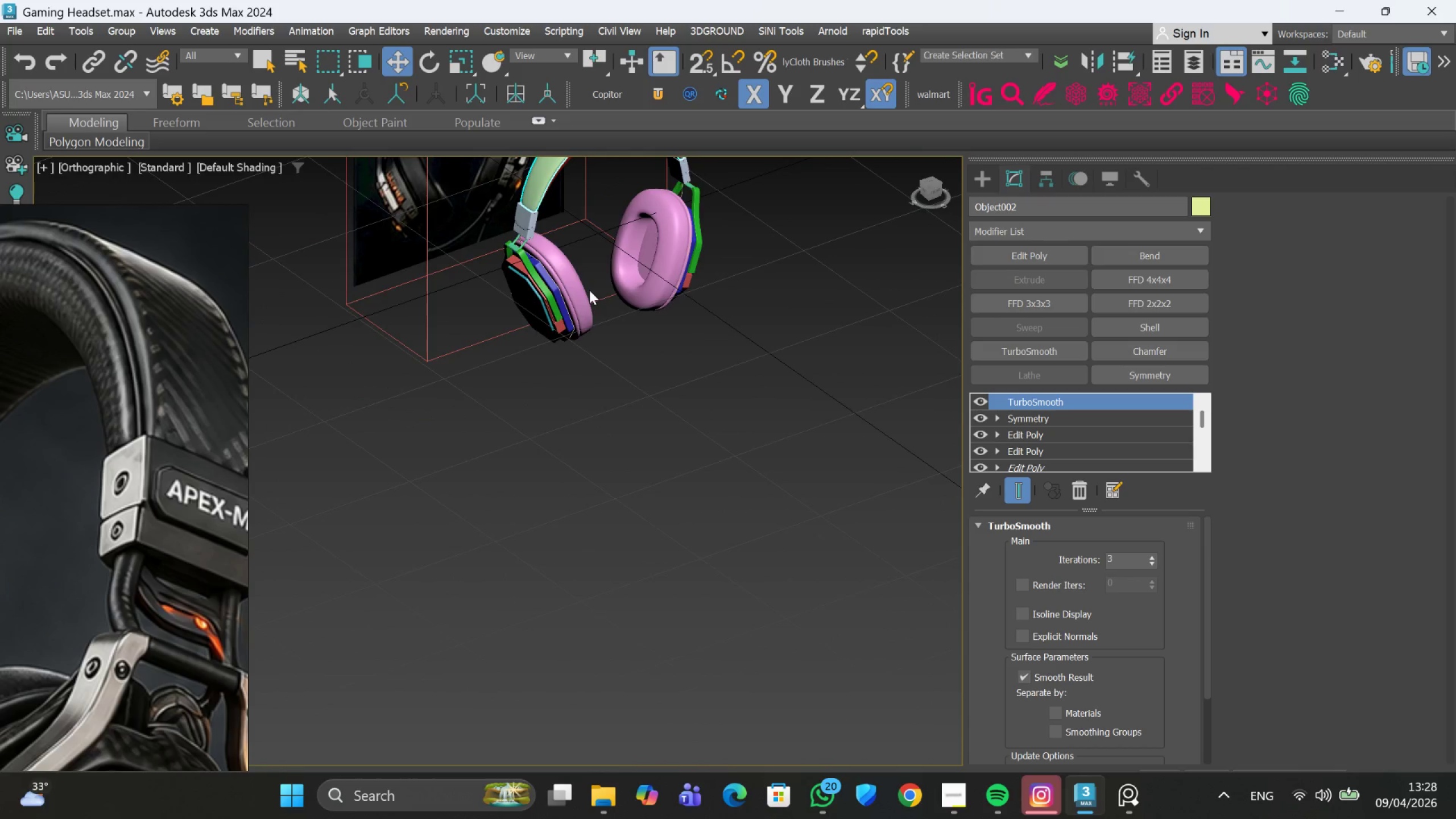 
hold_key(key=AltLeft, duration=0.77)
 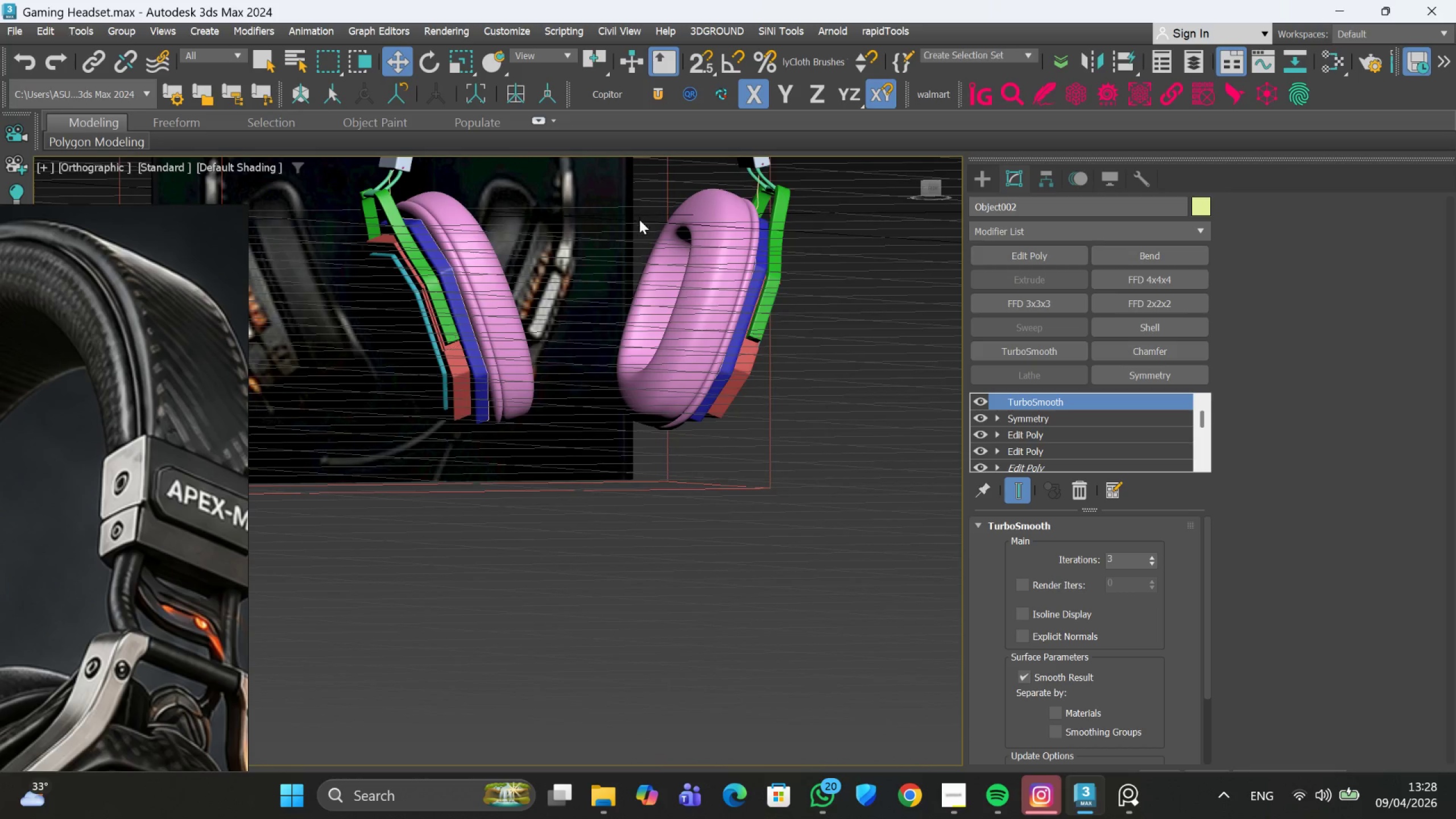 
scroll: coordinate [629, 262], scroll_direction: up, amount: 2.0
 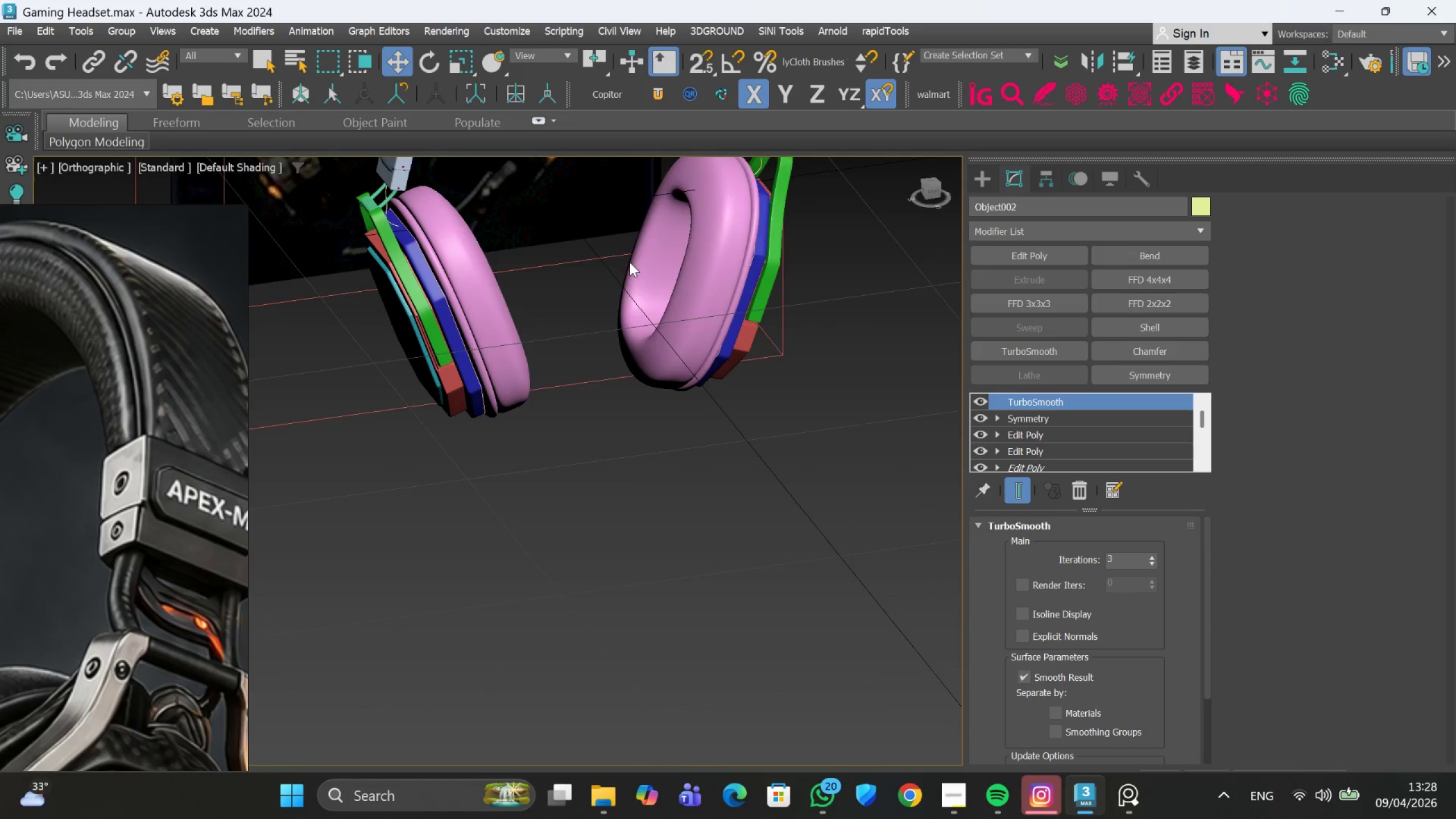 
key(Alt+AltLeft)
 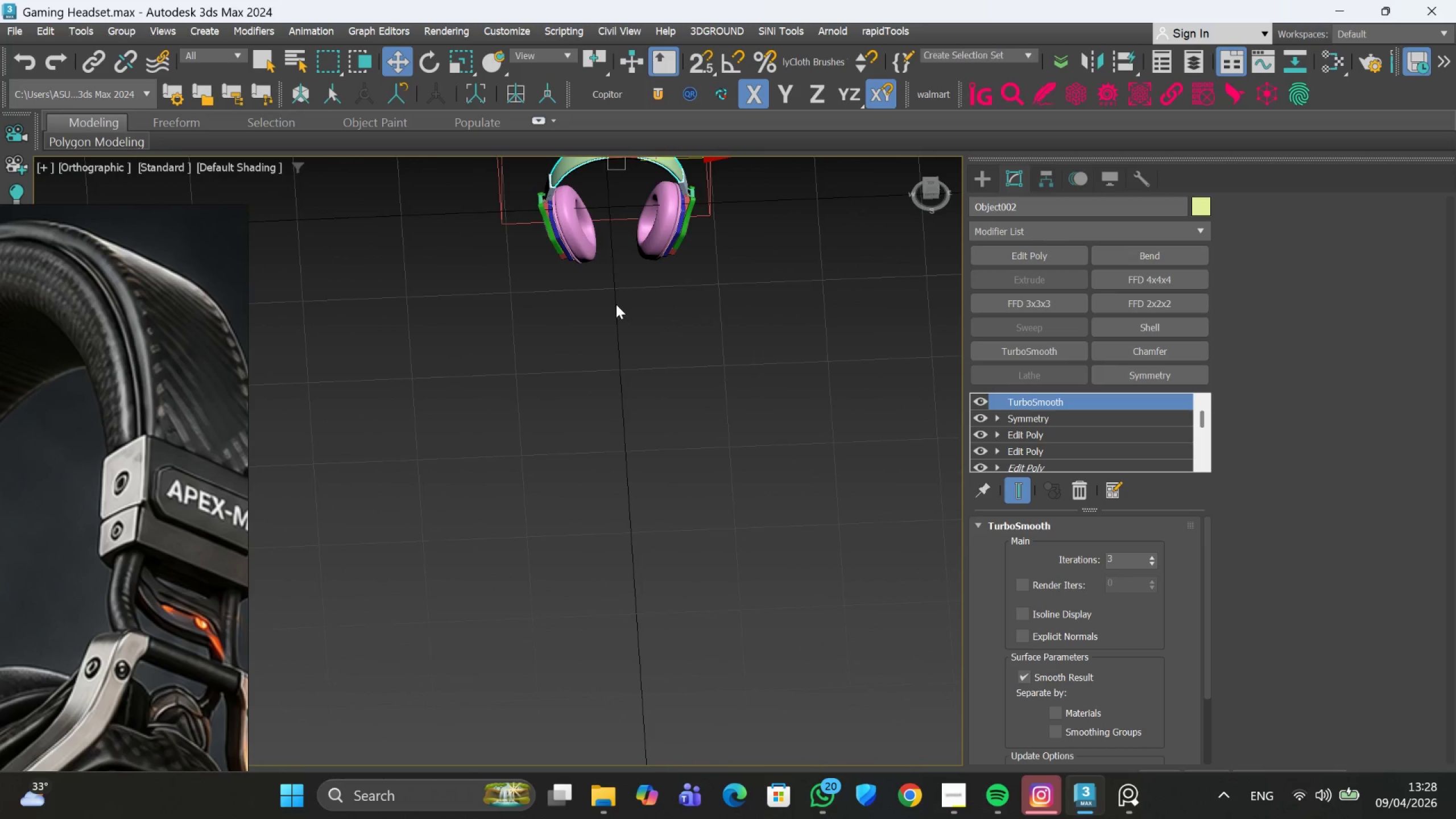 
scroll: coordinate [639, 236], scroll_direction: down, amount: 3.0
 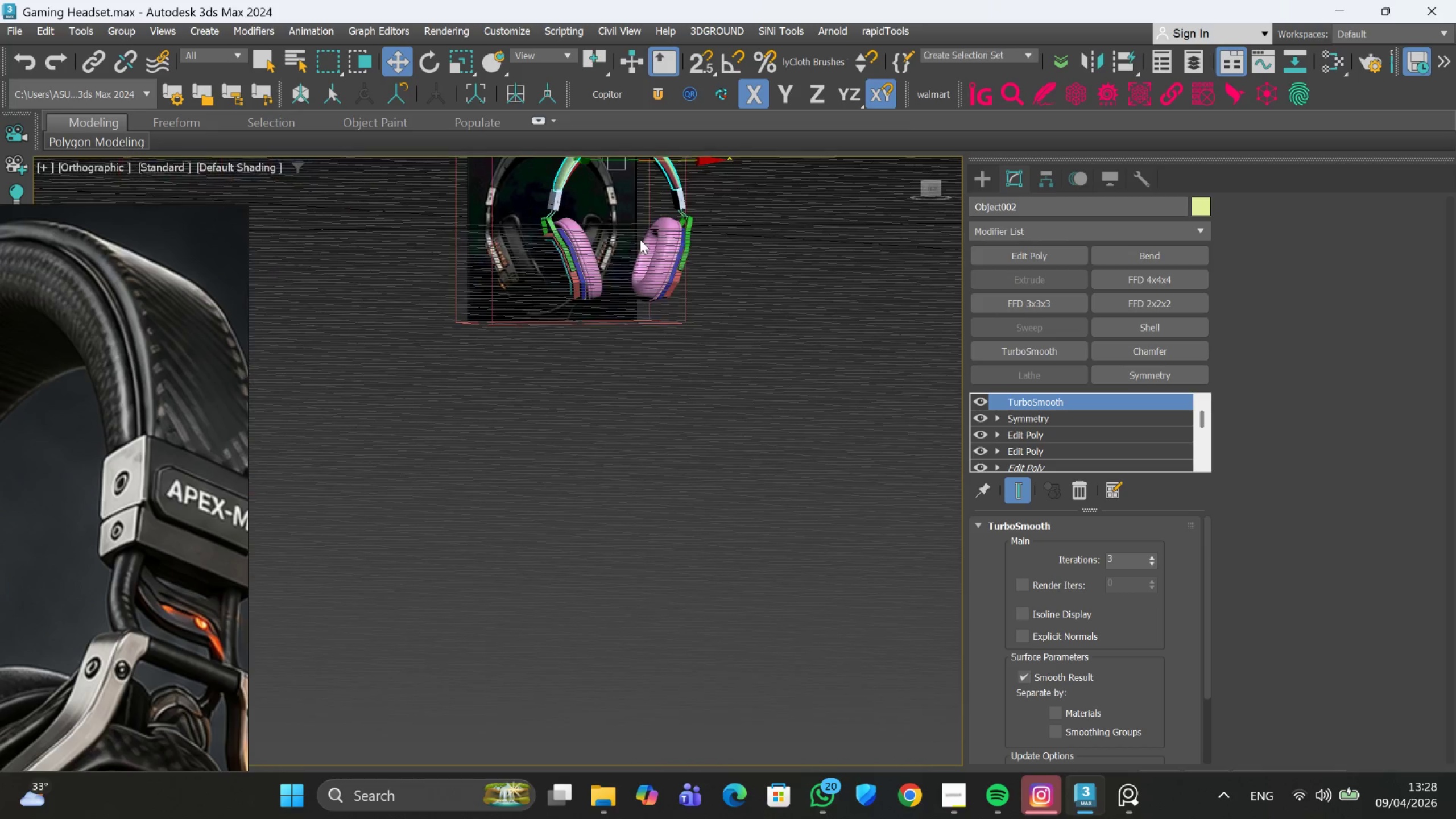 
key(F)
 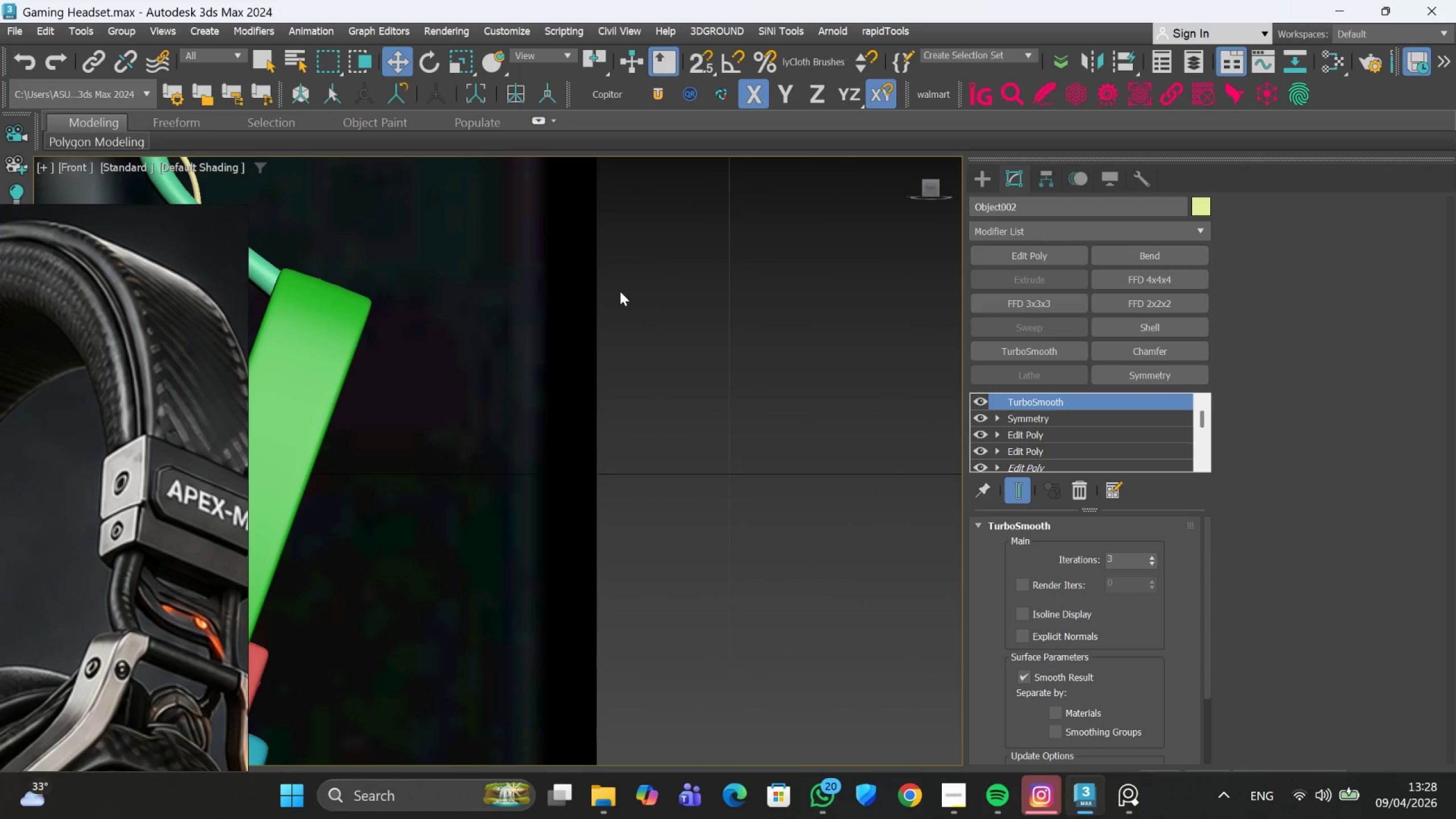 
scroll: coordinate [624, 283], scroll_direction: down, amount: 6.0
 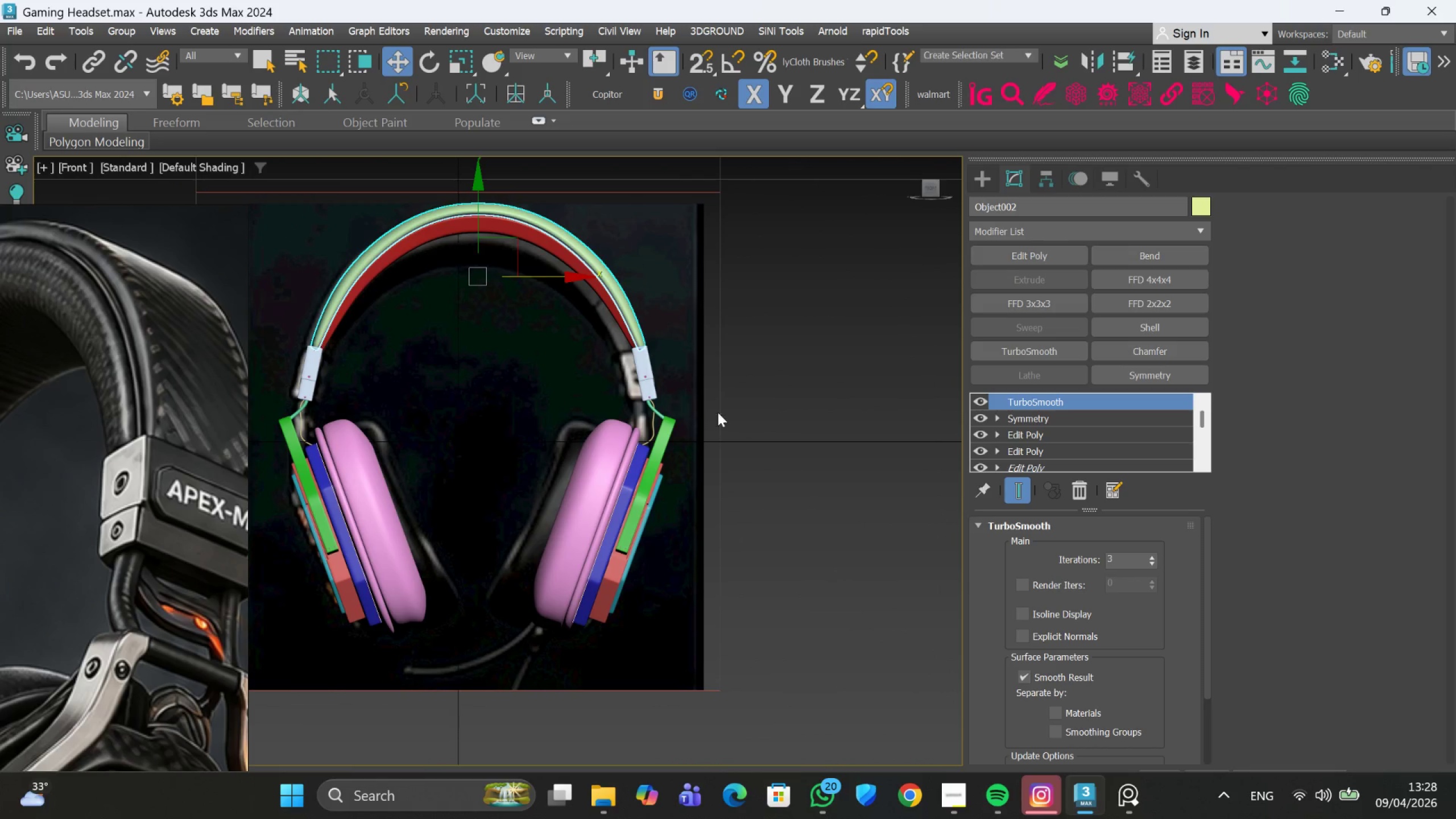 
scroll: coordinate [626, 272], scroll_direction: up, amount: 1.0
 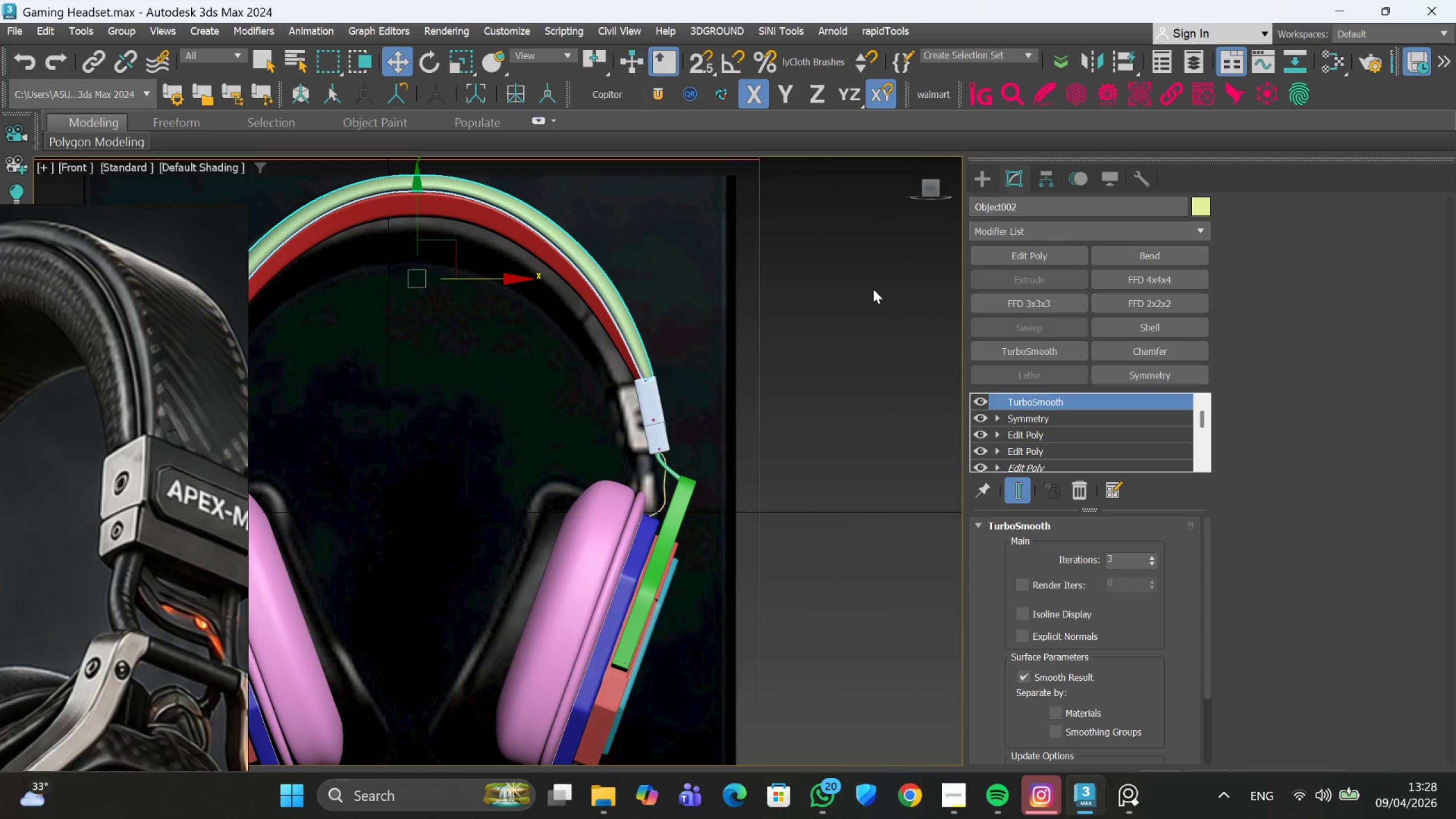 
left_click([873, 289])
 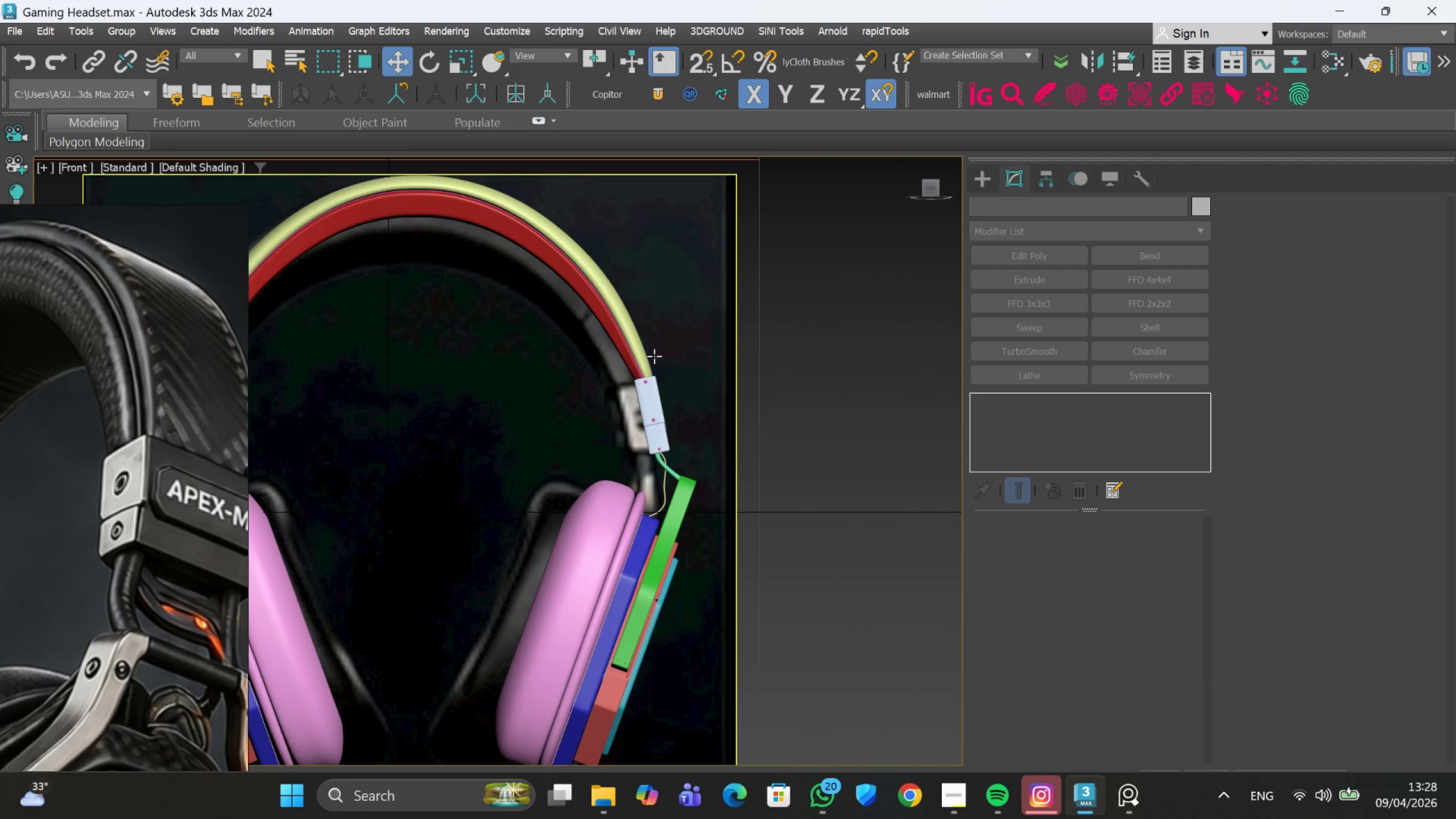 
scroll: coordinate [642, 352], scroll_direction: up, amount: 4.0
 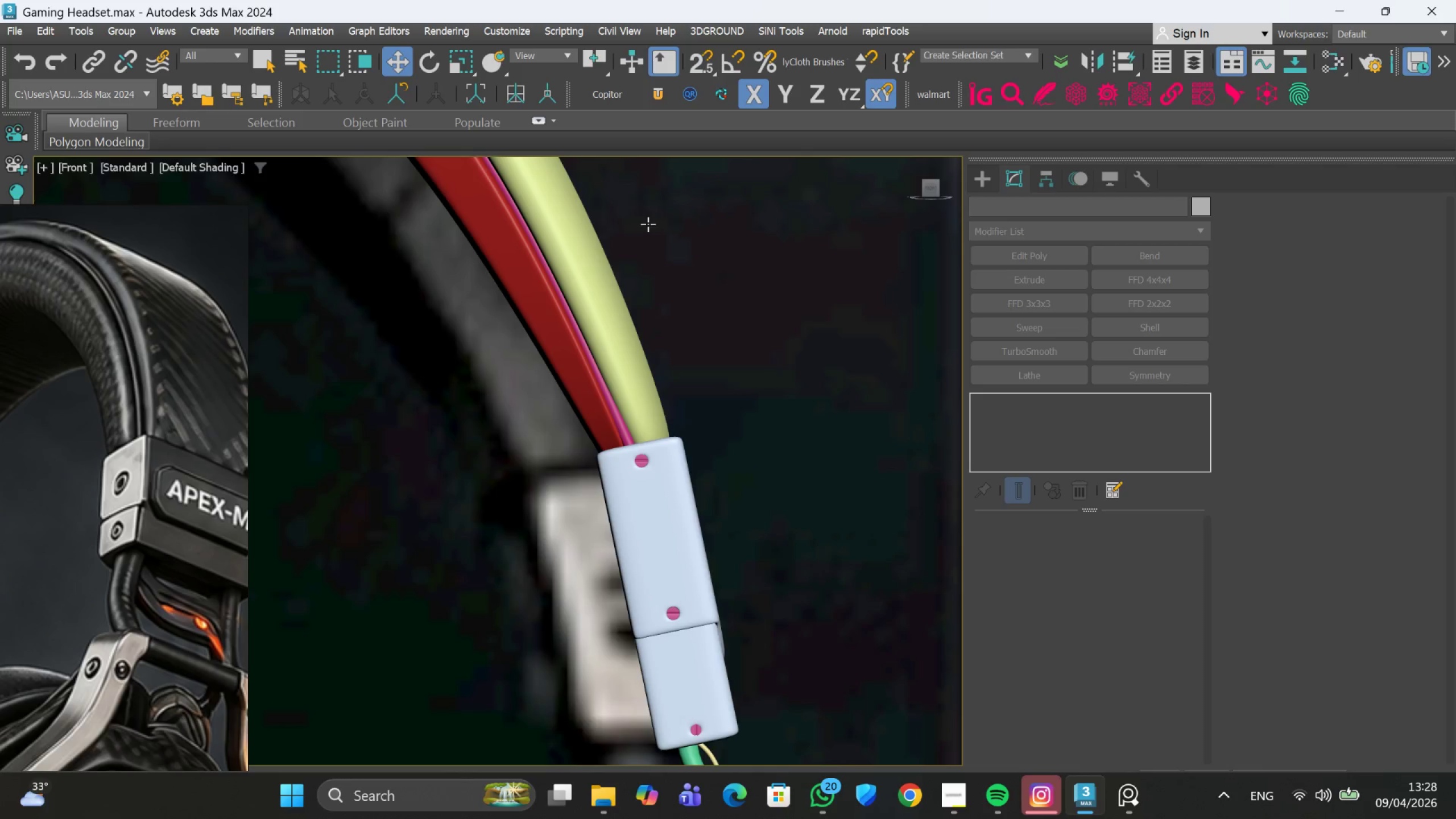 
left_click_drag(start_coordinate=[648, 224], to_coordinate=[567, 321])
 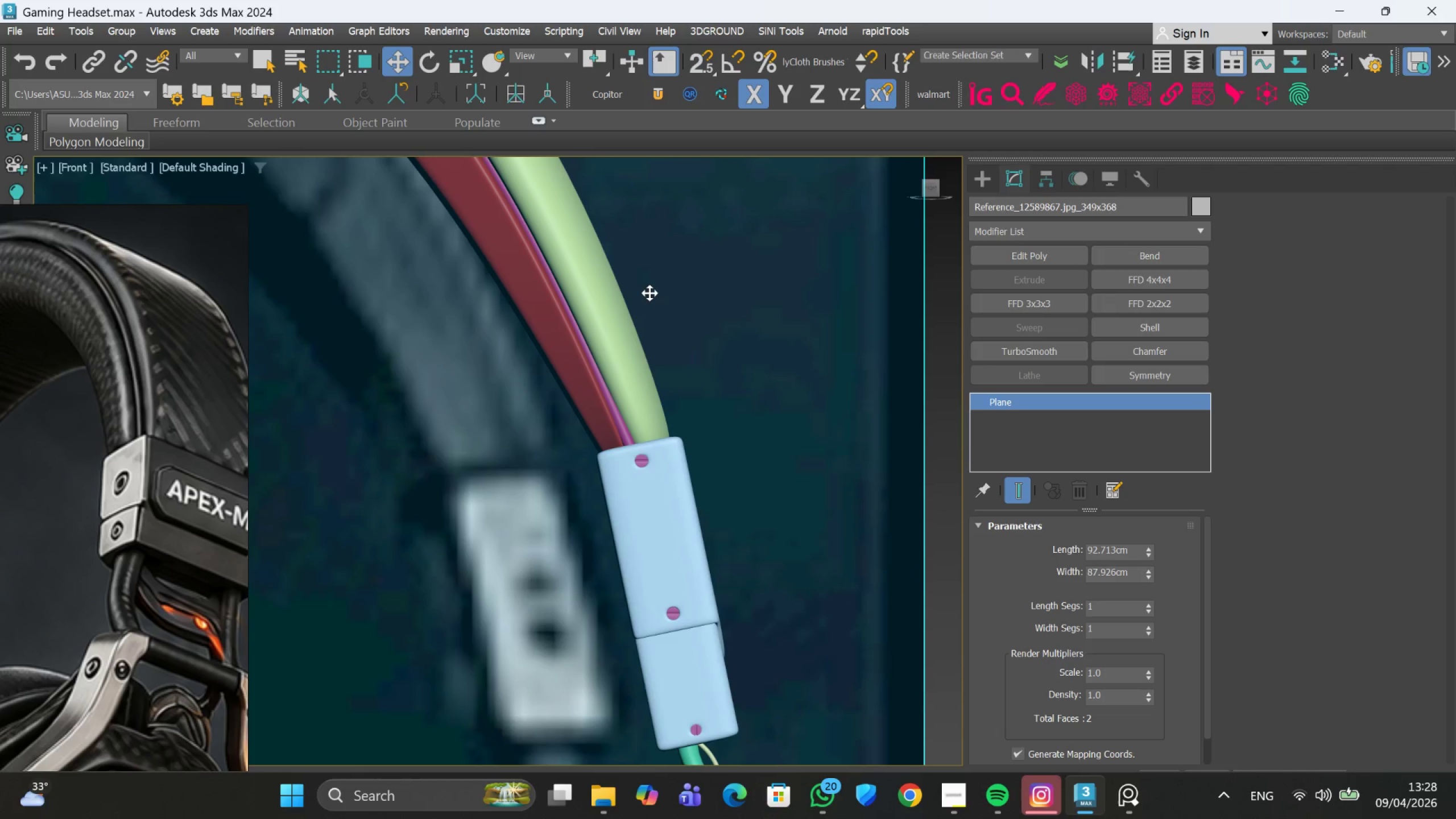 
key(Control+ControlLeft)
 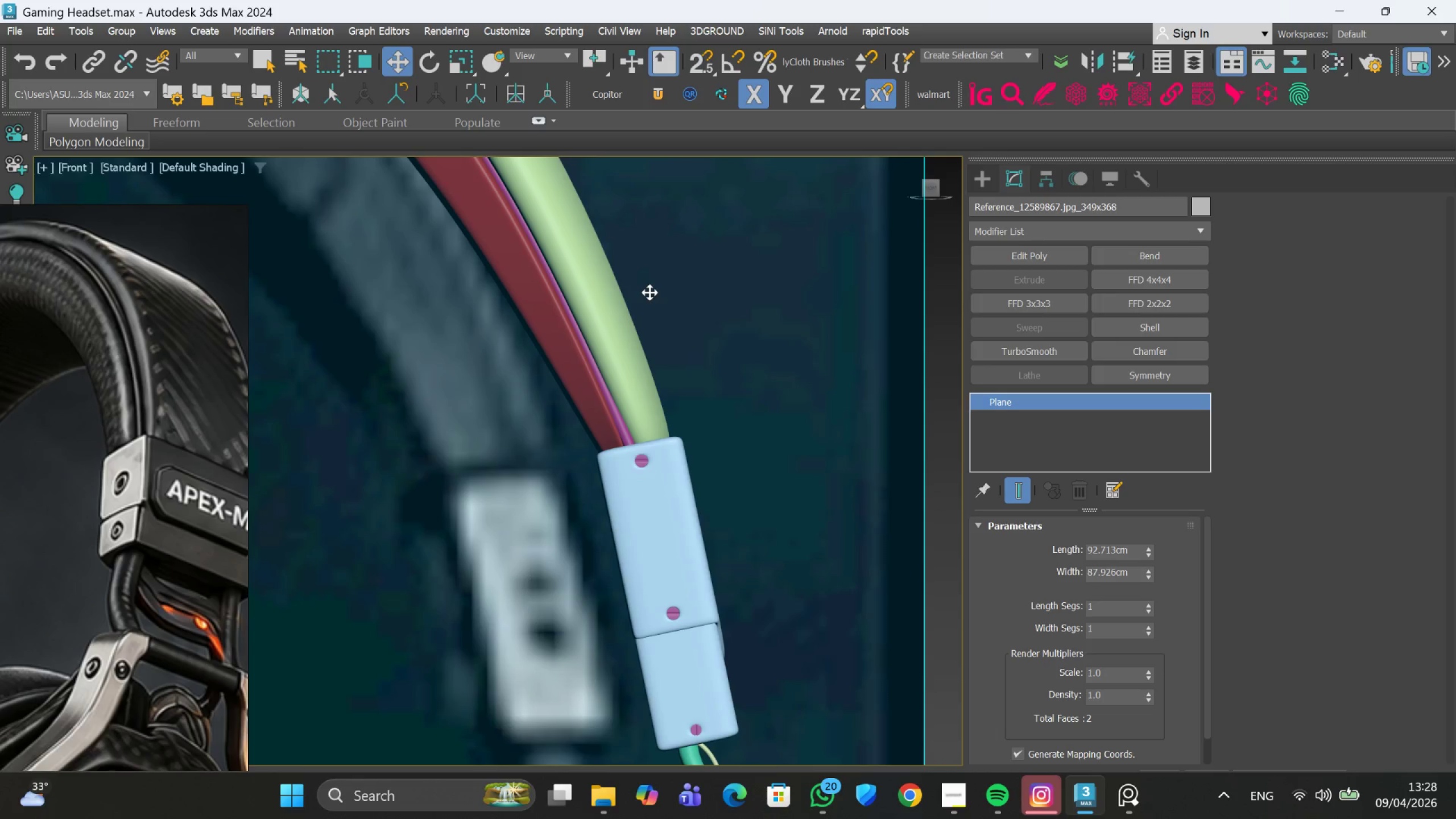 
key(Control+Z)
 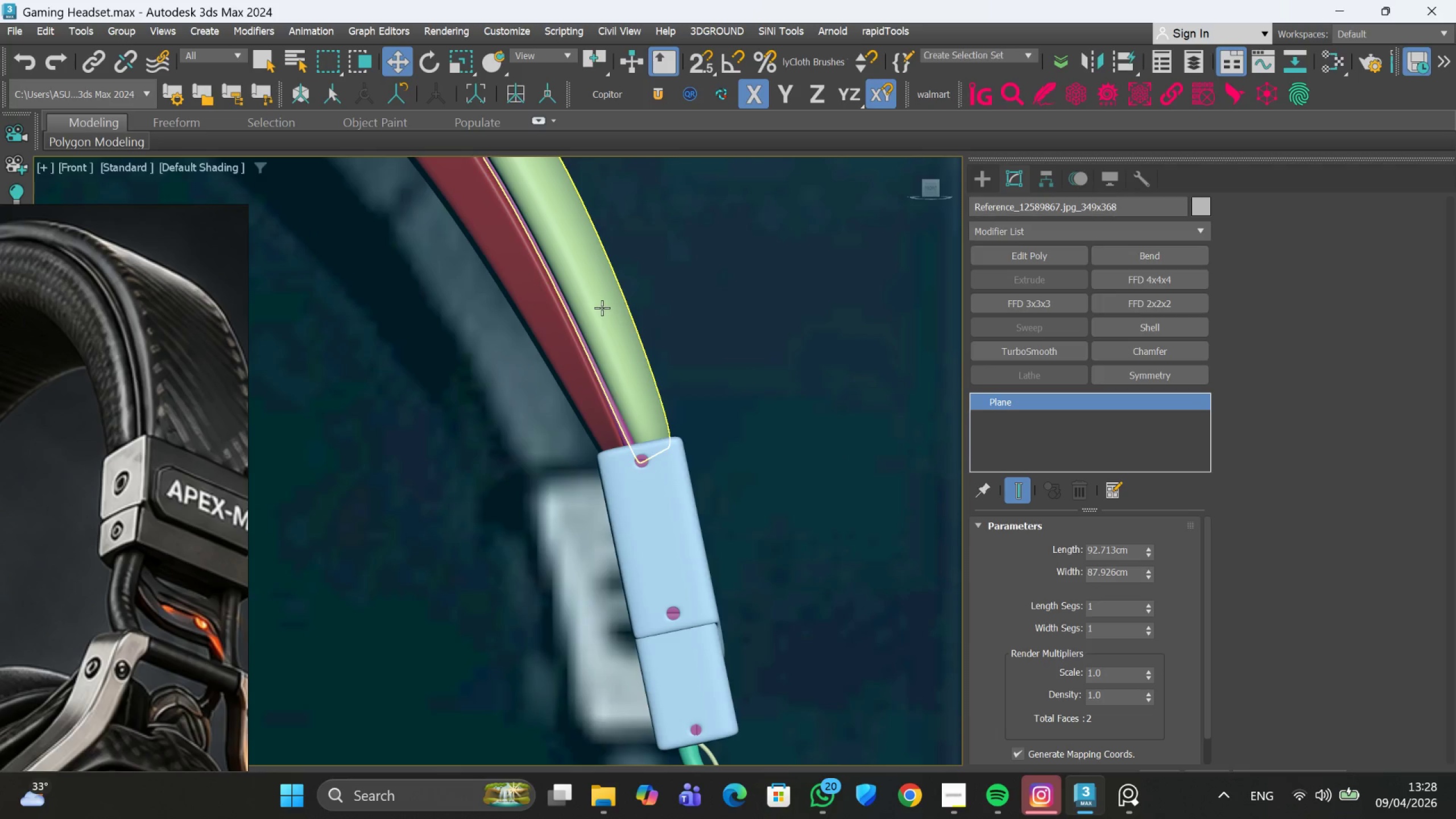 
left_click([602, 308])
 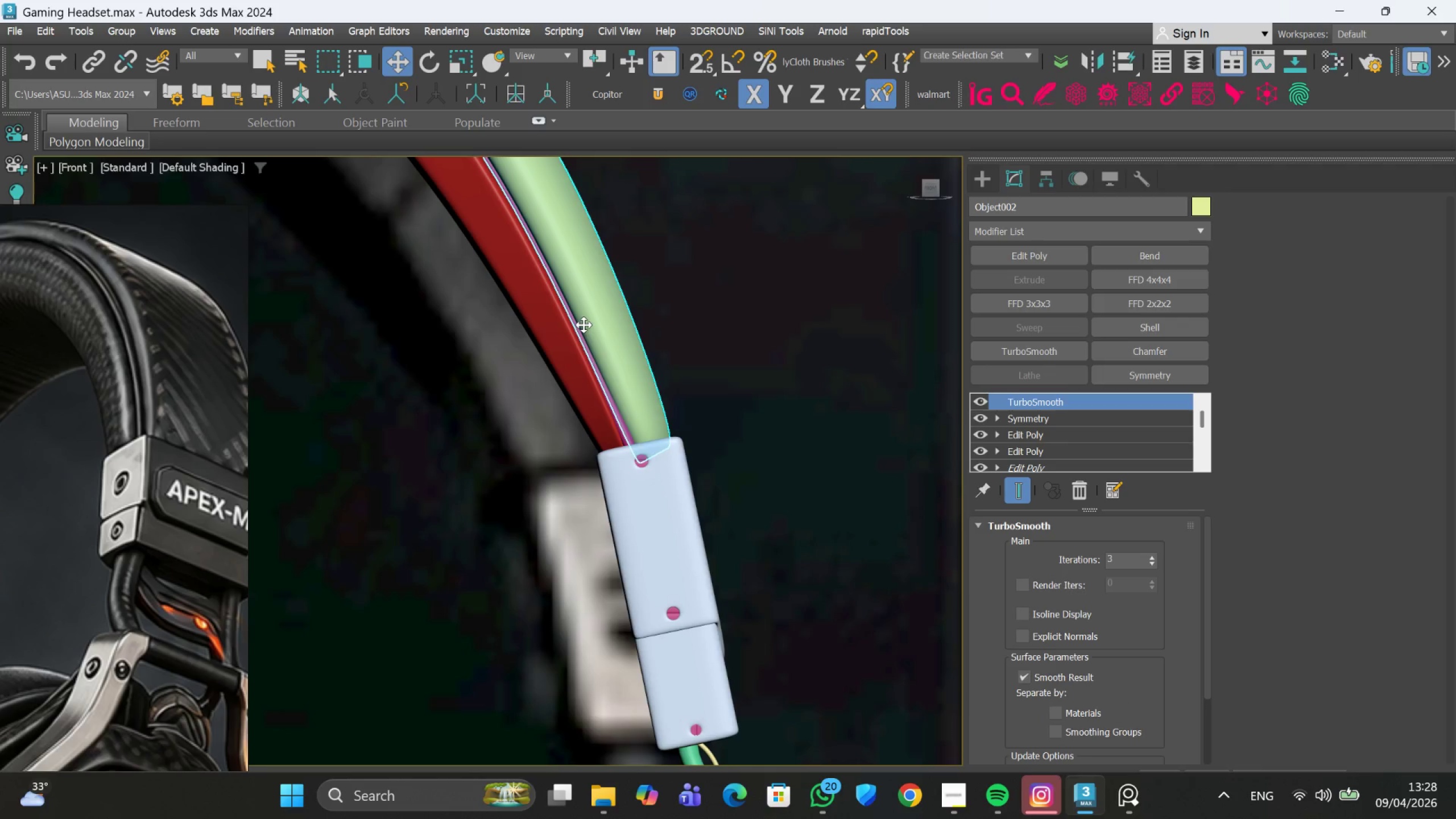 
hold_key(key=ControlLeft, duration=1.5)
 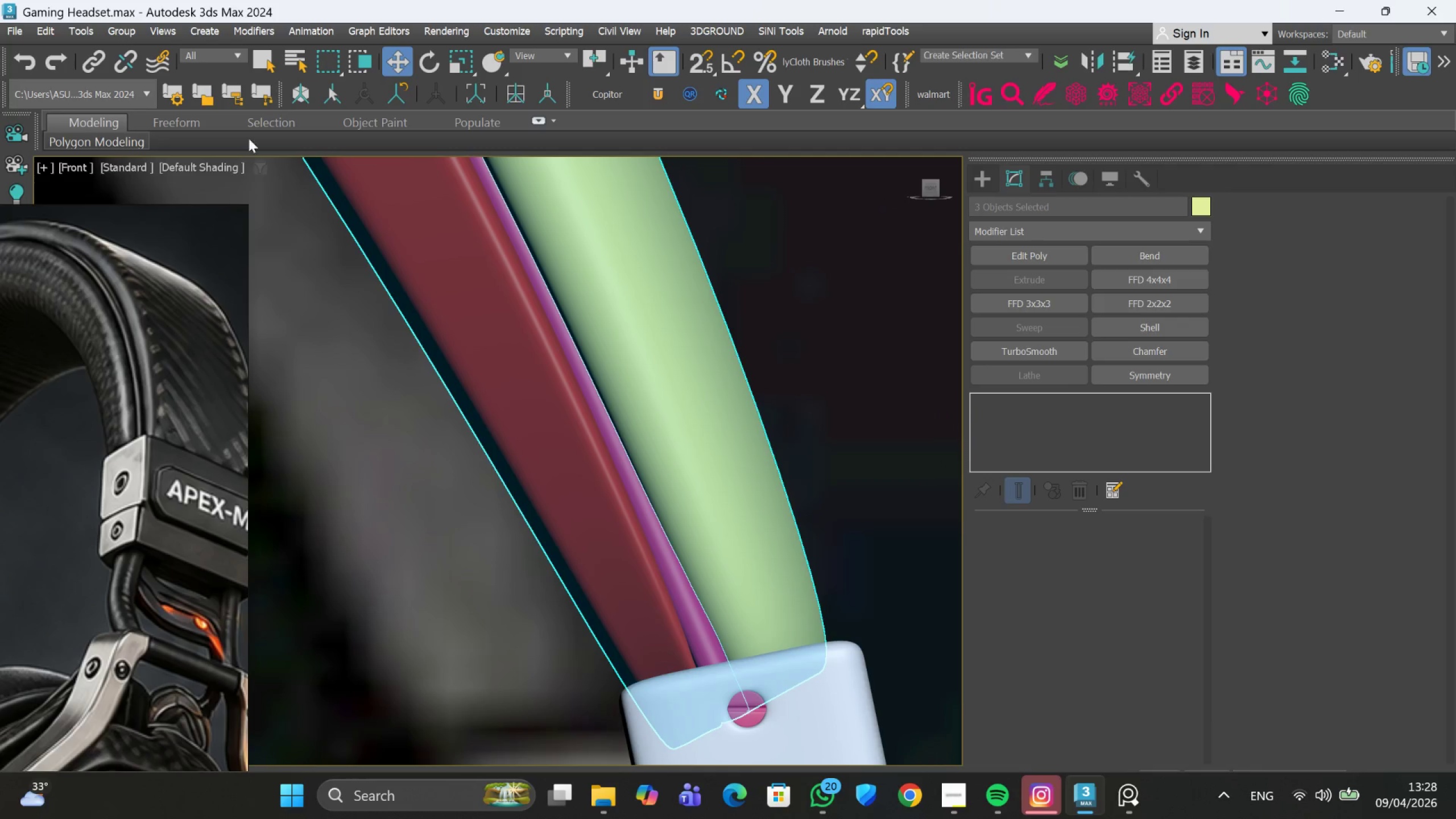 
scroll: coordinate [584, 325], scroll_direction: up, amount: 3.0
 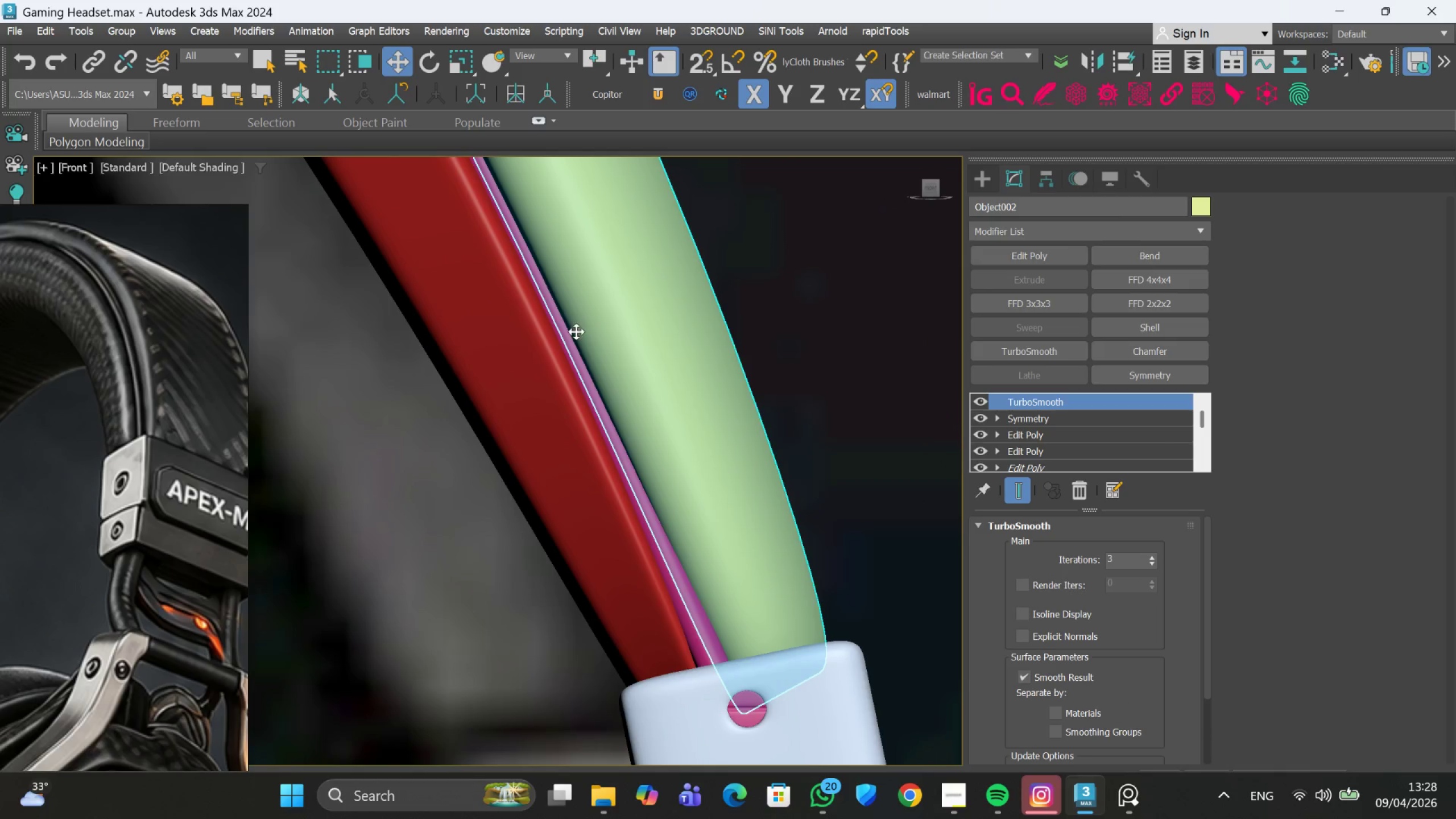 
left_click([569, 342])
 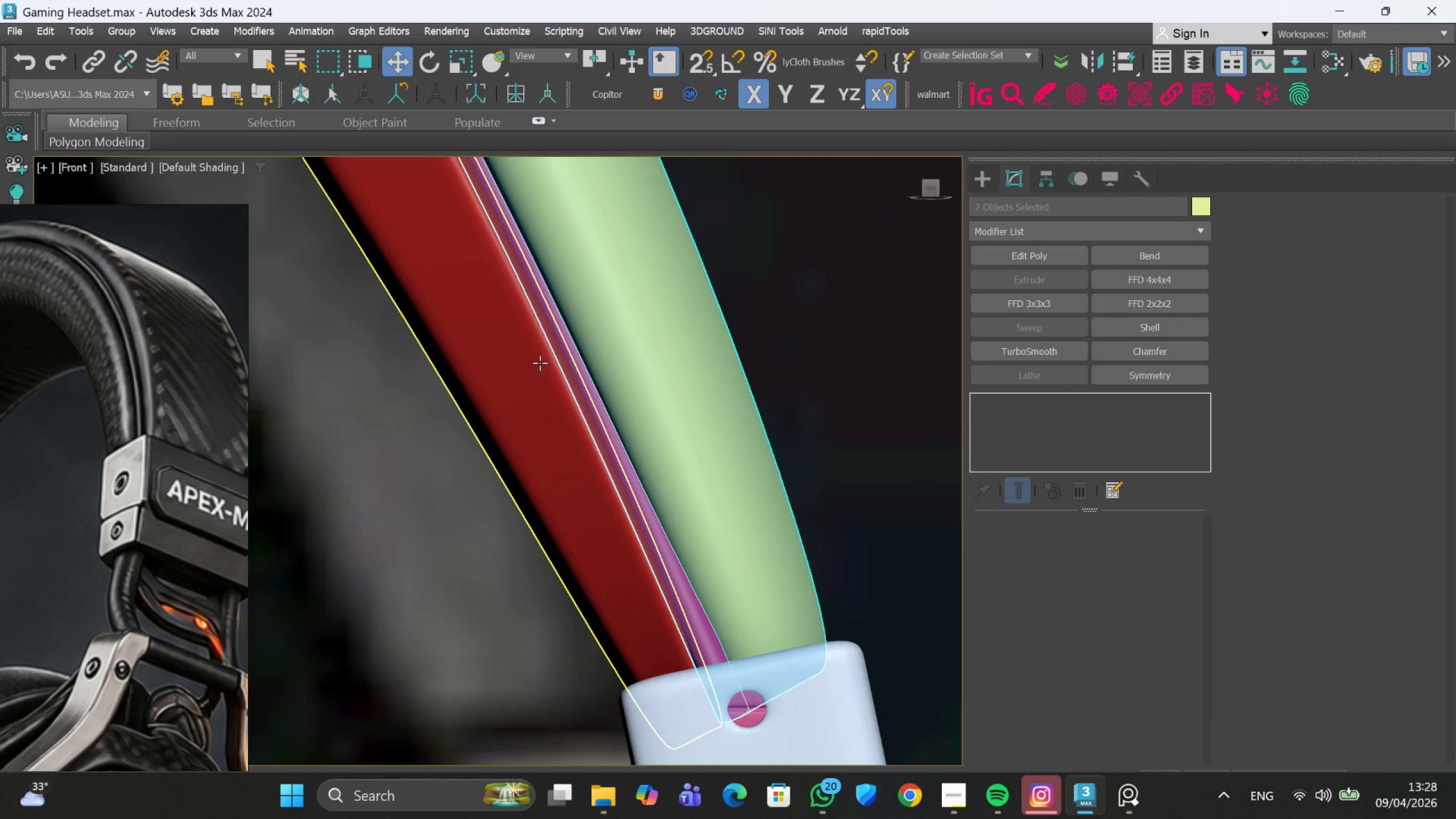 
left_click([540, 363])
 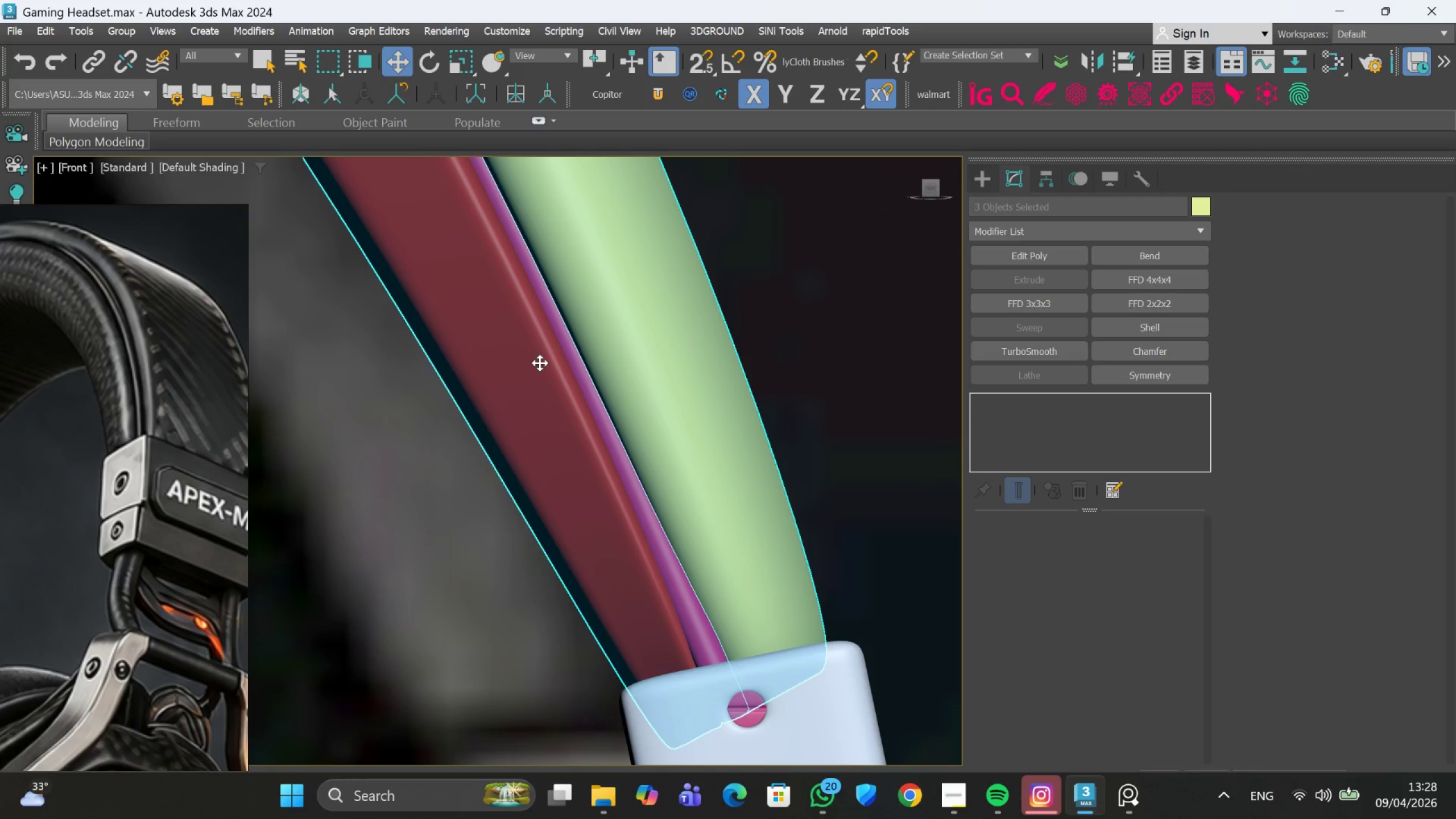 
key(Control+ControlLeft)
 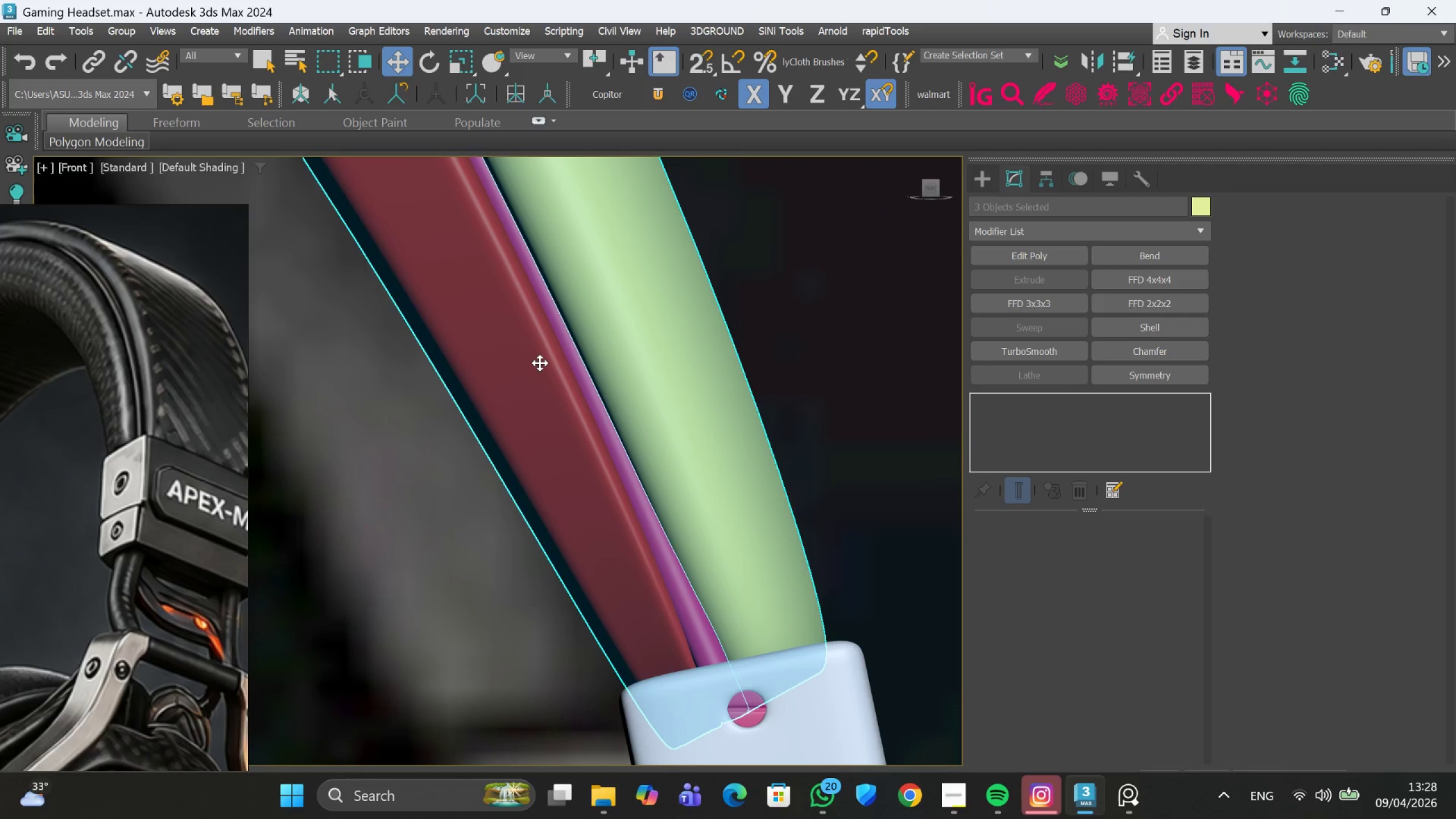 
key(Control+ControlLeft)
 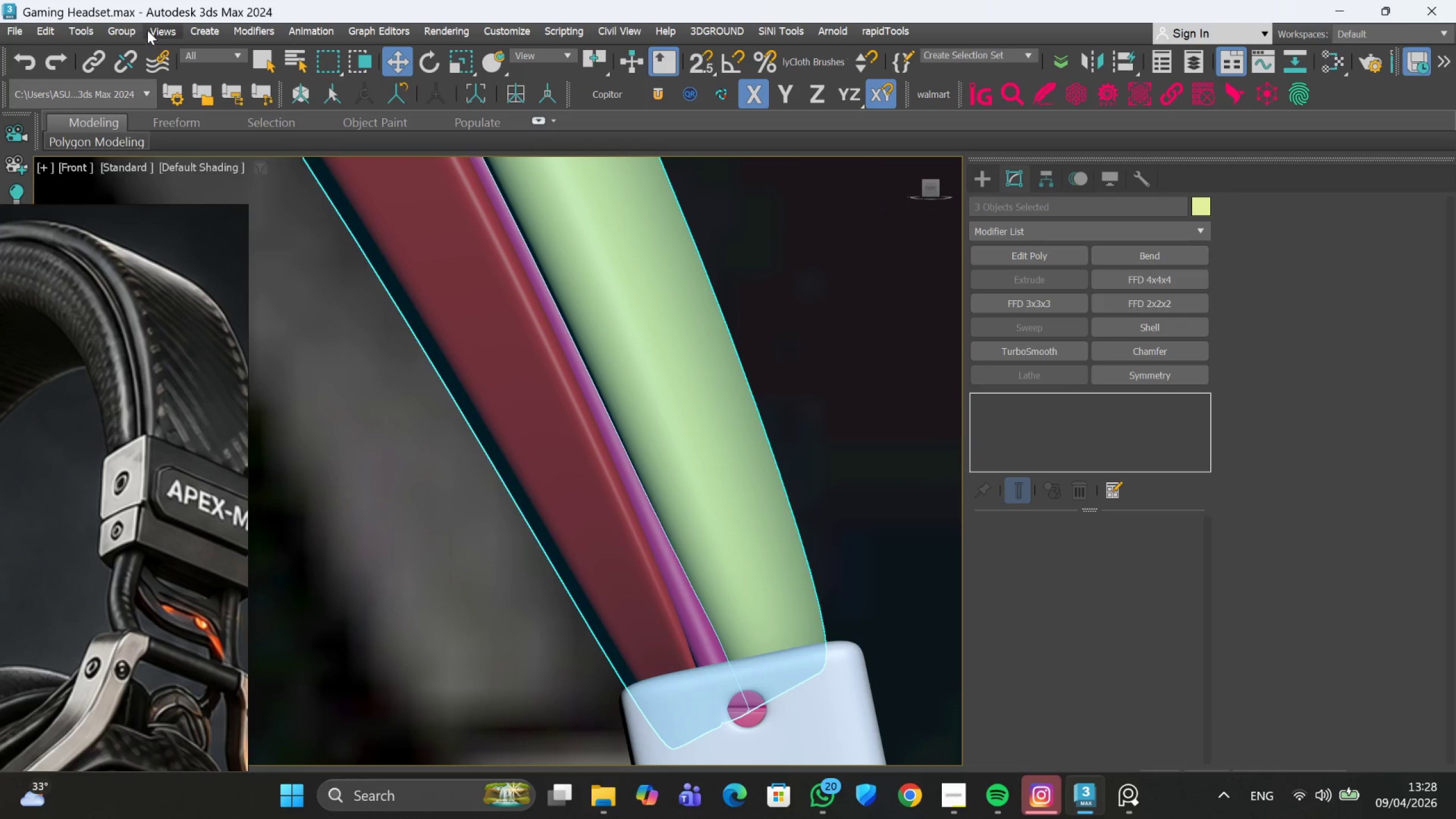 
left_click([122, 31])
 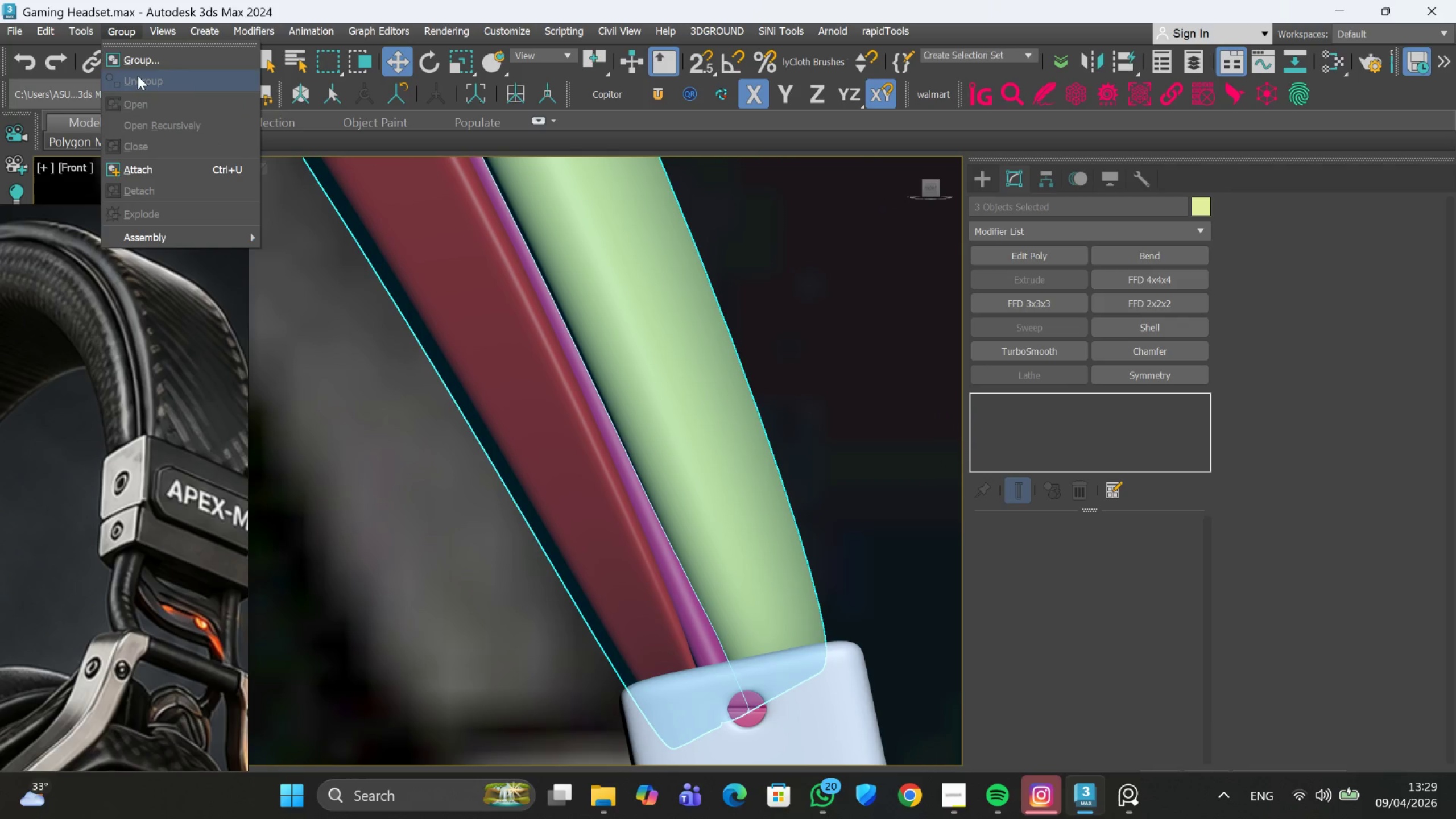 
left_click([136, 61])
 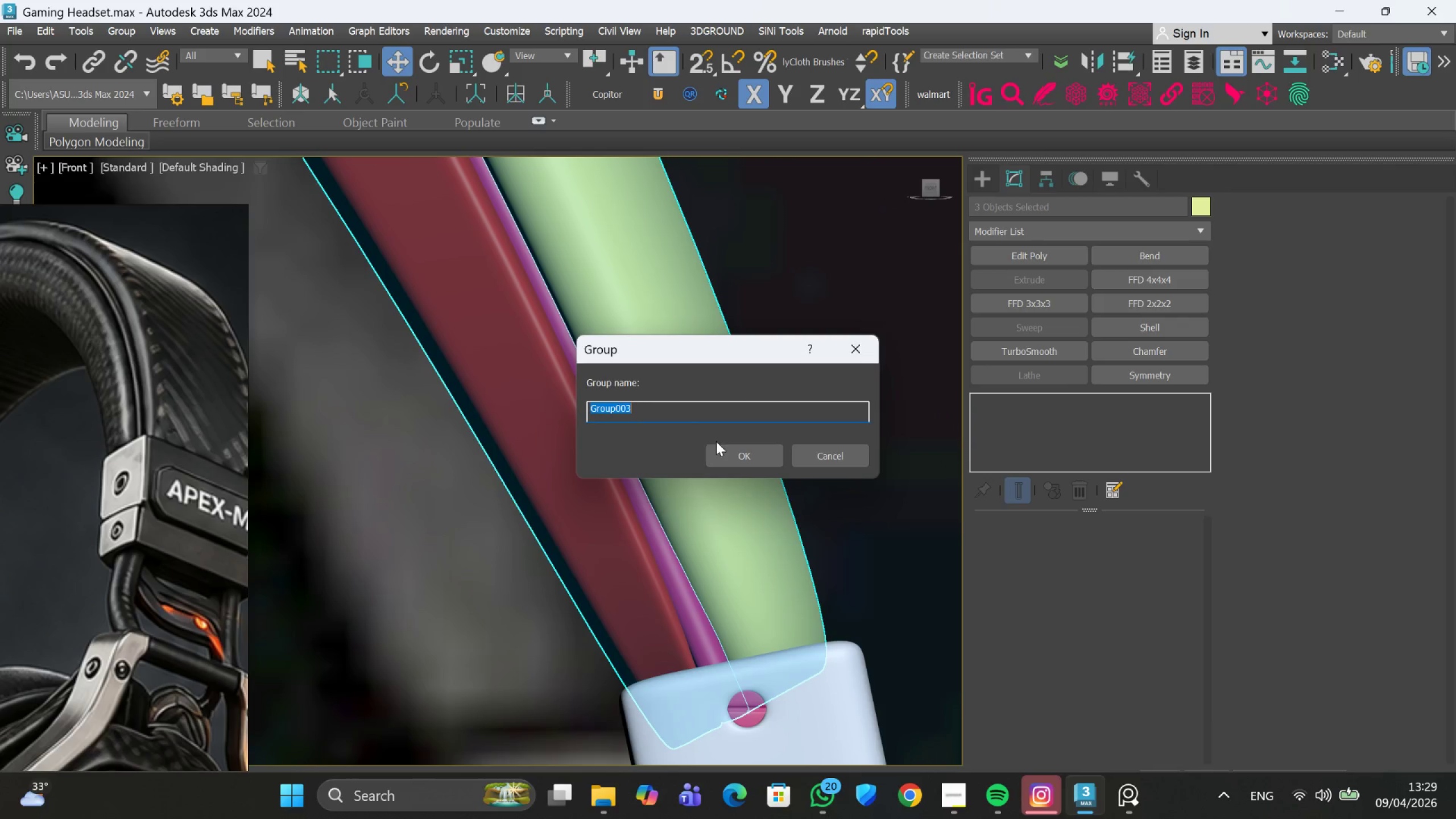 
left_click([727, 452])
 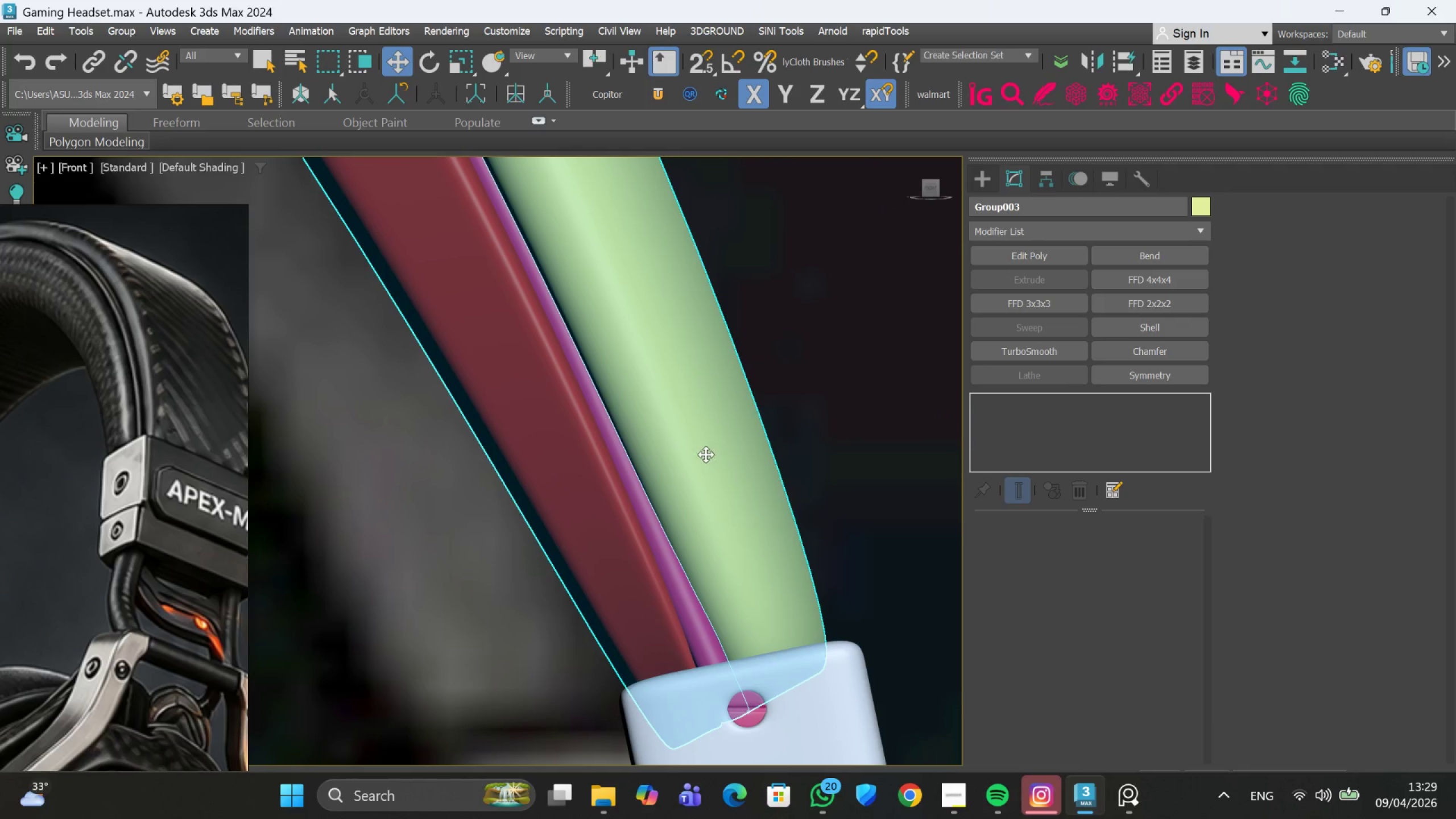 
scroll: coordinate [701, 452], scroll_direction: down, amount: 12.0
 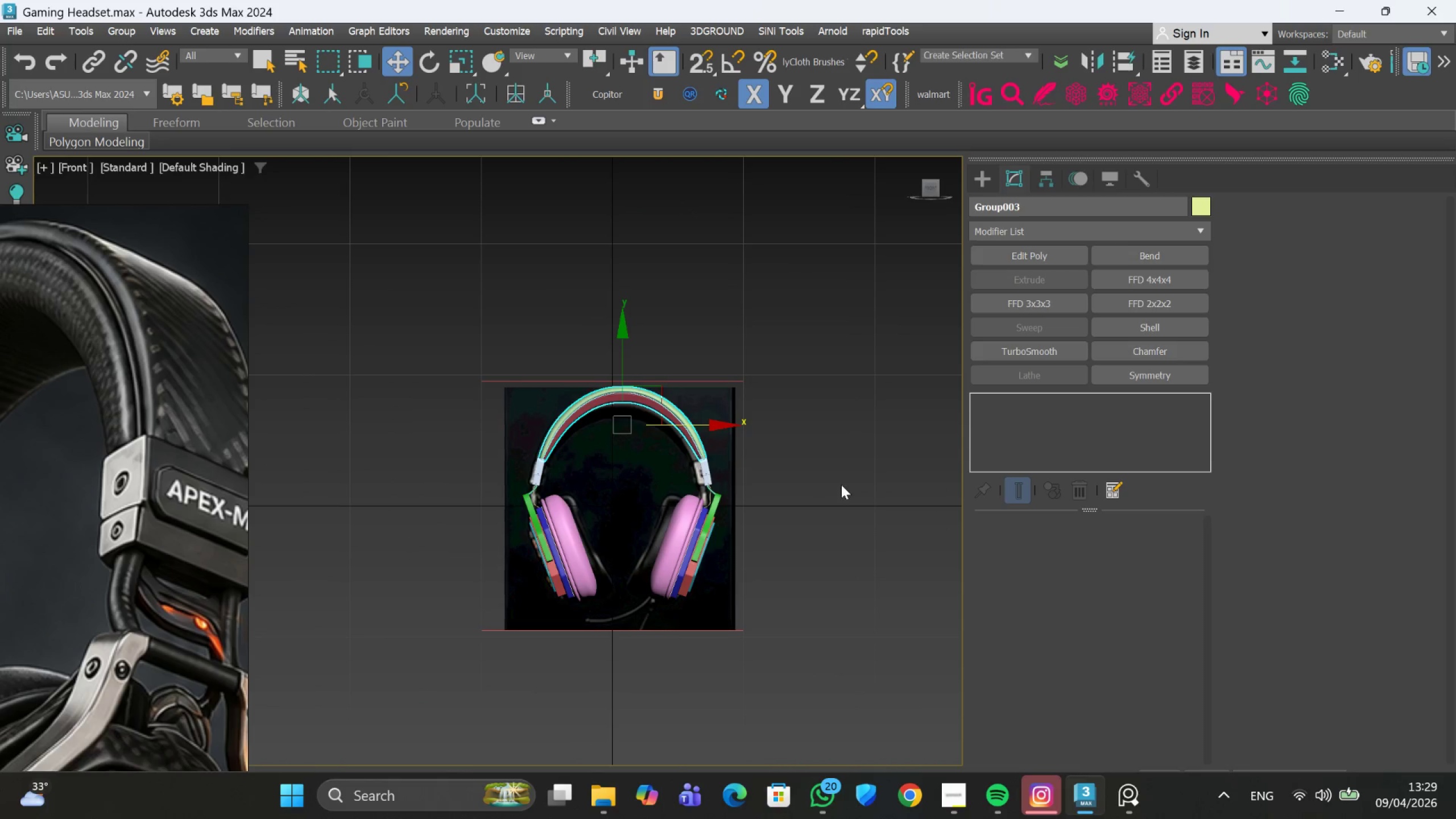 
left_click([841, 485])
 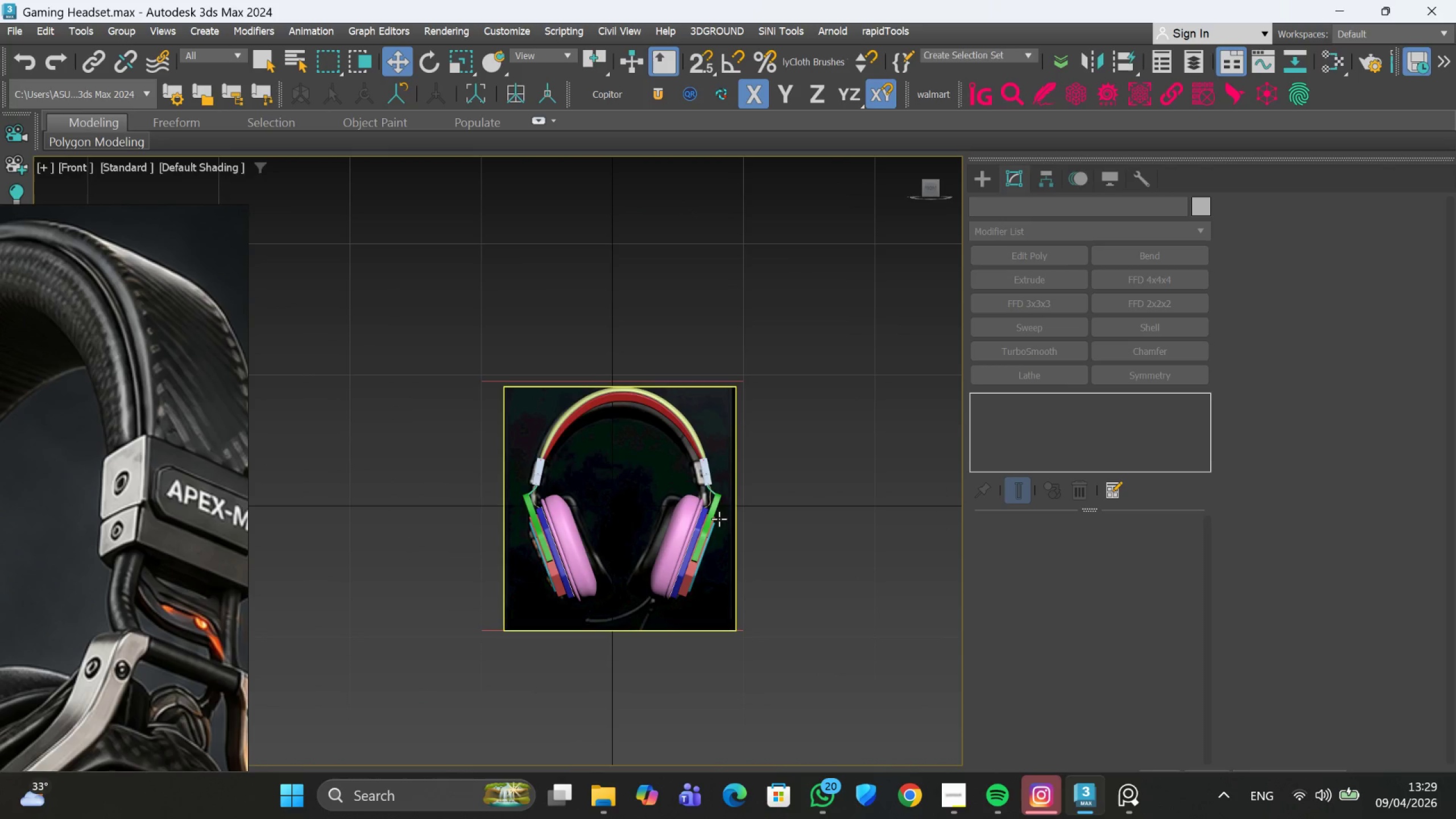 
scroll: coordinate [717, 519], scroll_direction: up, amount: 3.0
 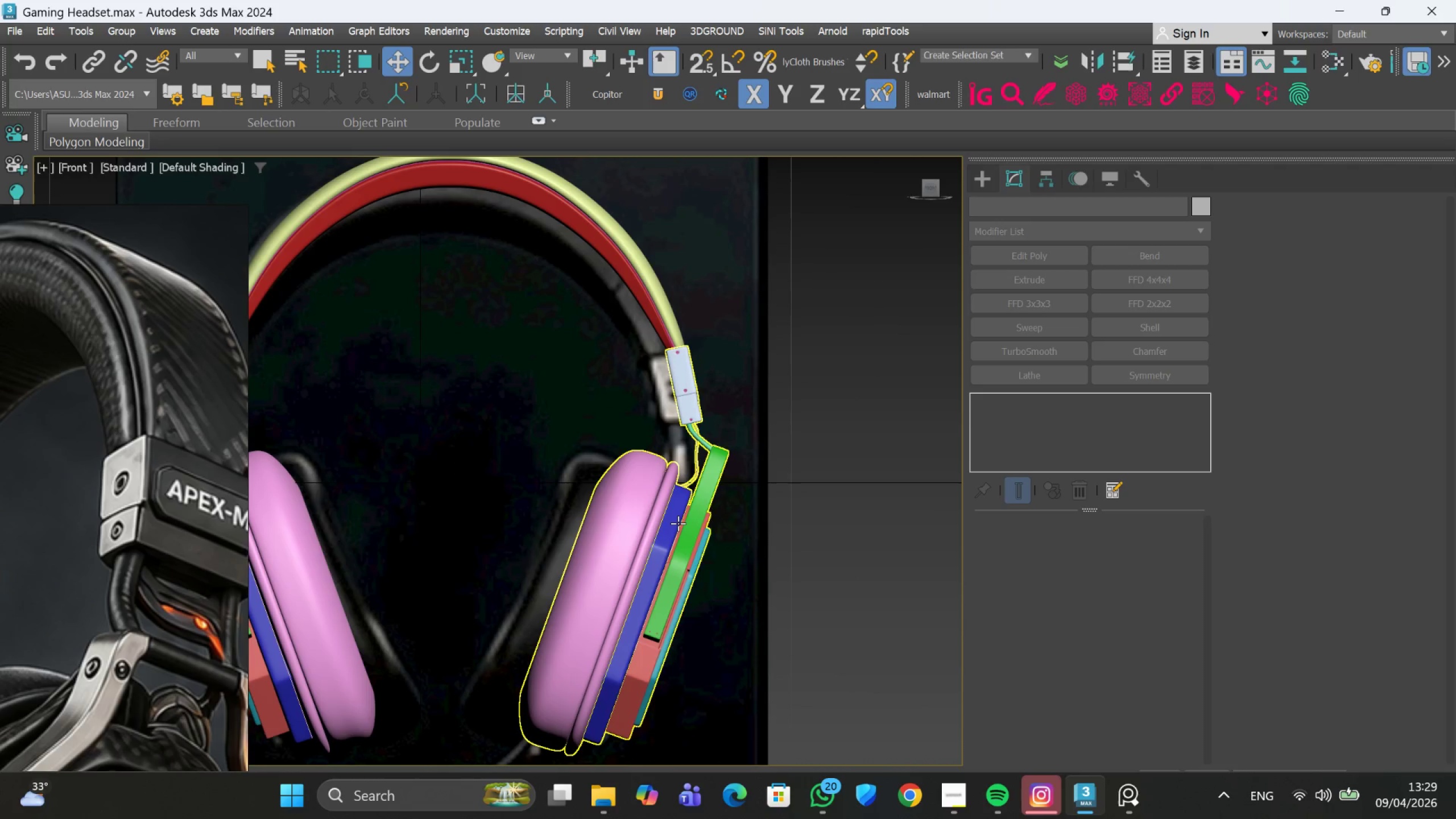 
left_click([678, 523])
 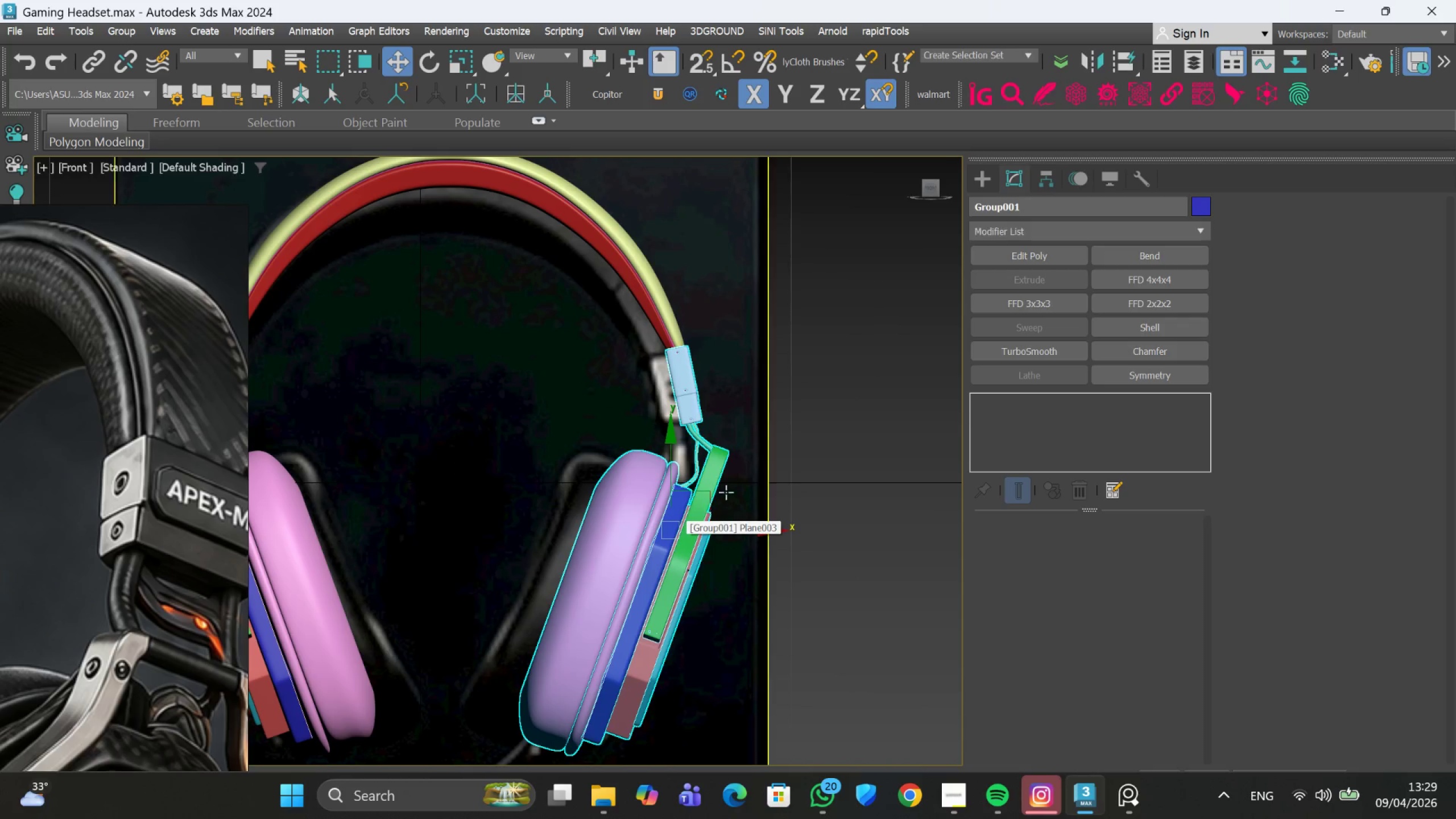 
scroll: coordinate [738, 474], scroll_direction: down, amount: 2.0
 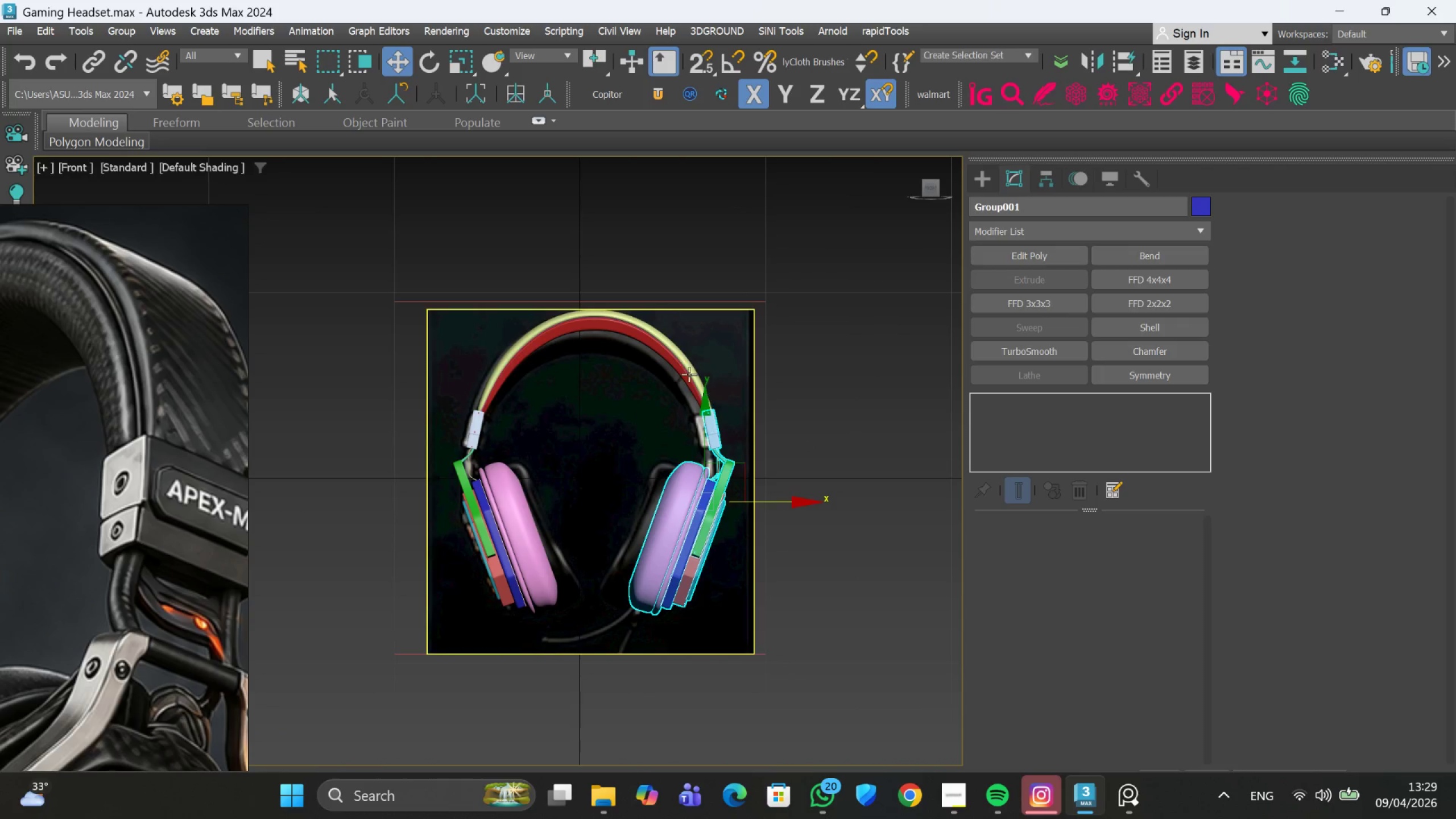 
hold_key(key=ControlLeft, duration=0.47)
left_click([688, 374])
 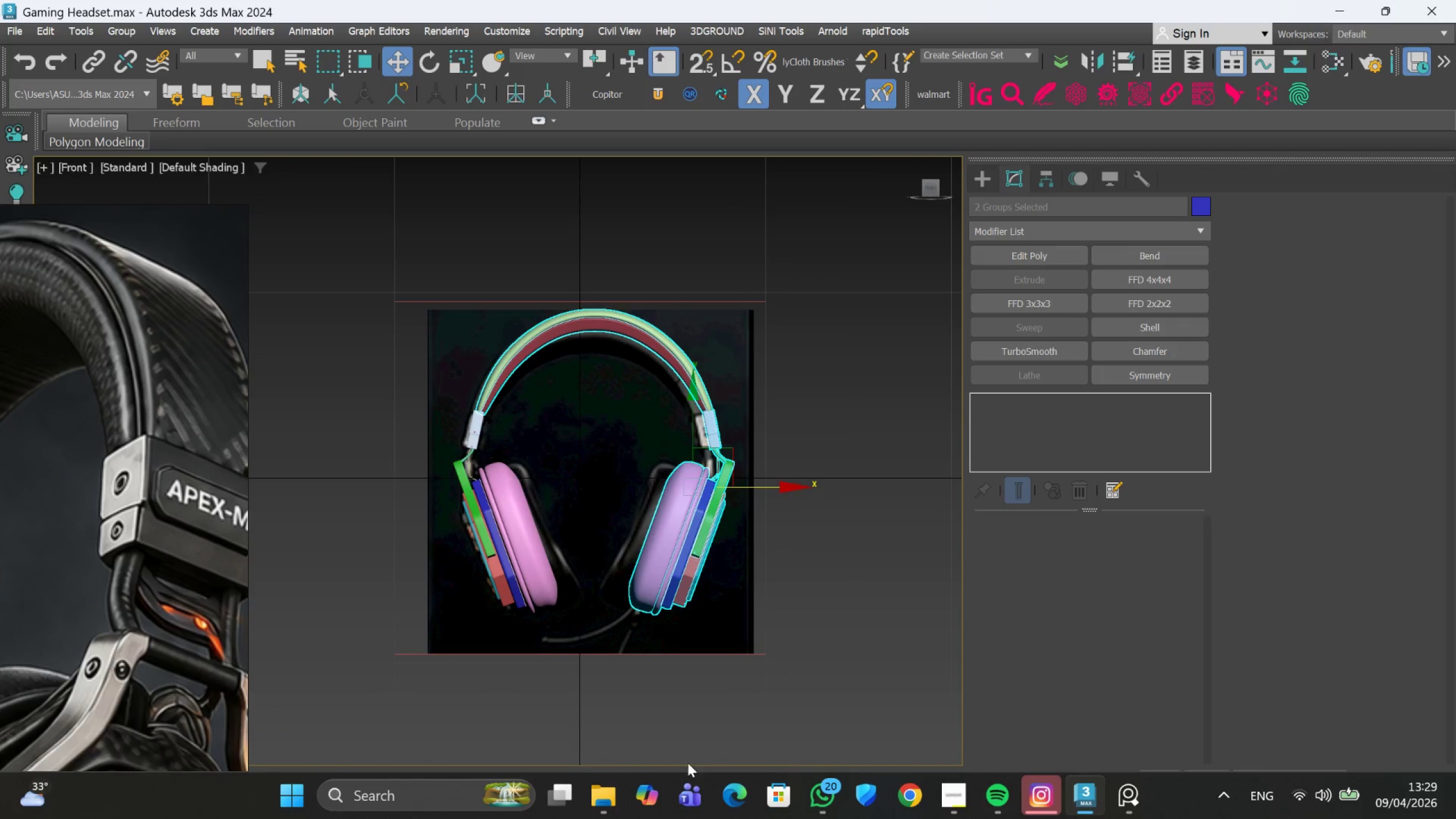 
left_click([286, 790])
 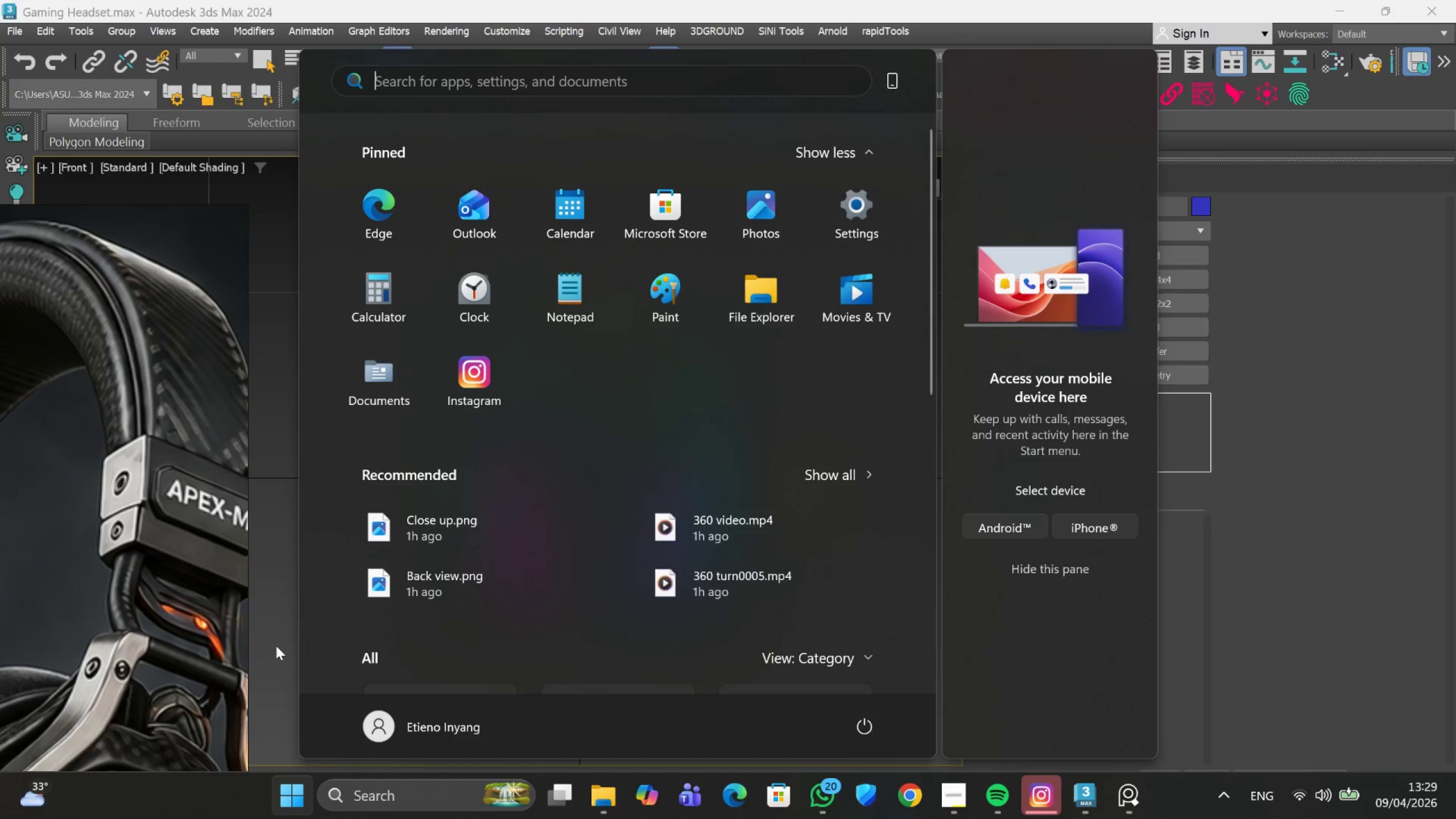 
left_click([268, 635])
 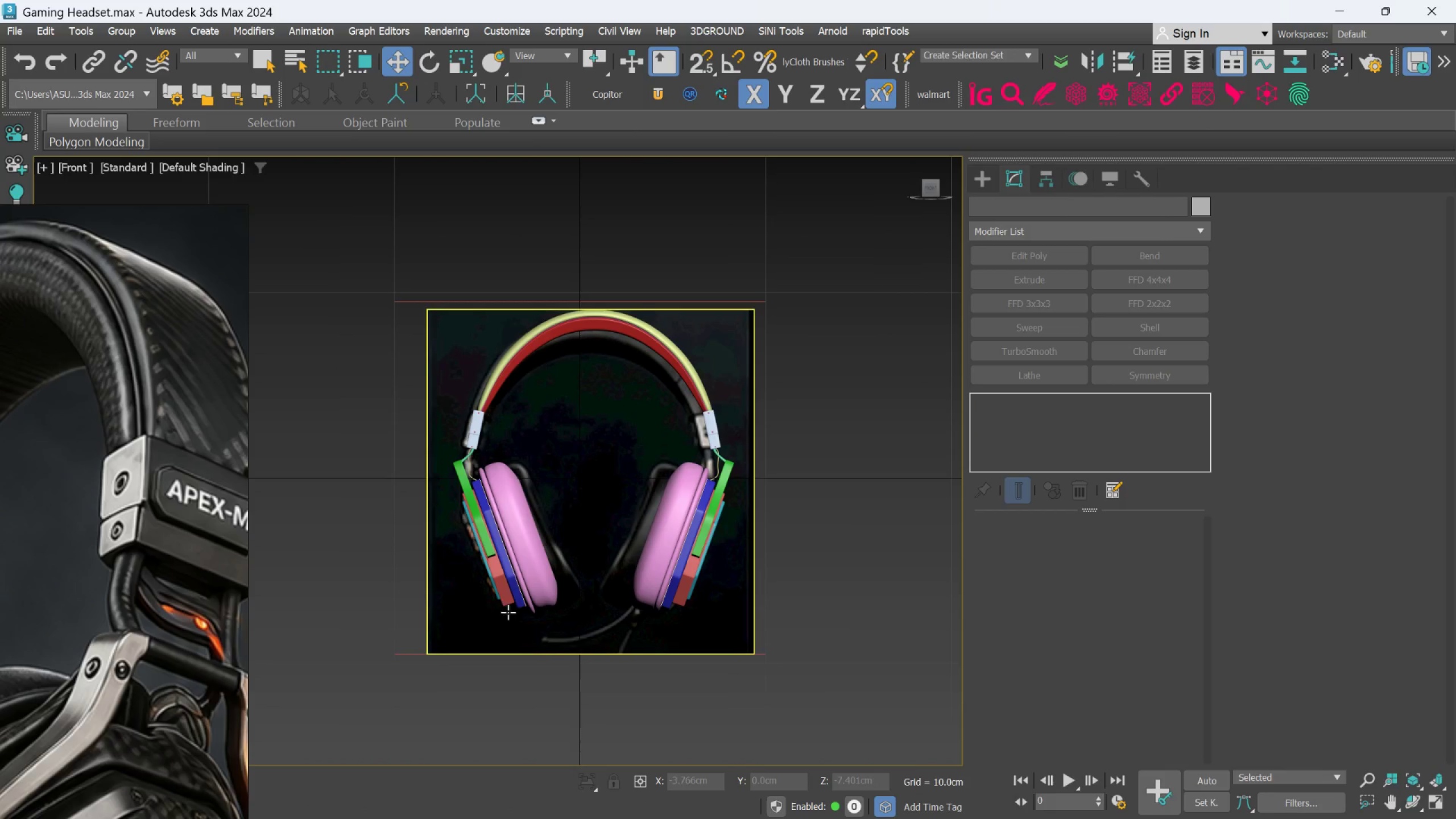 
left_click([502, 576])
 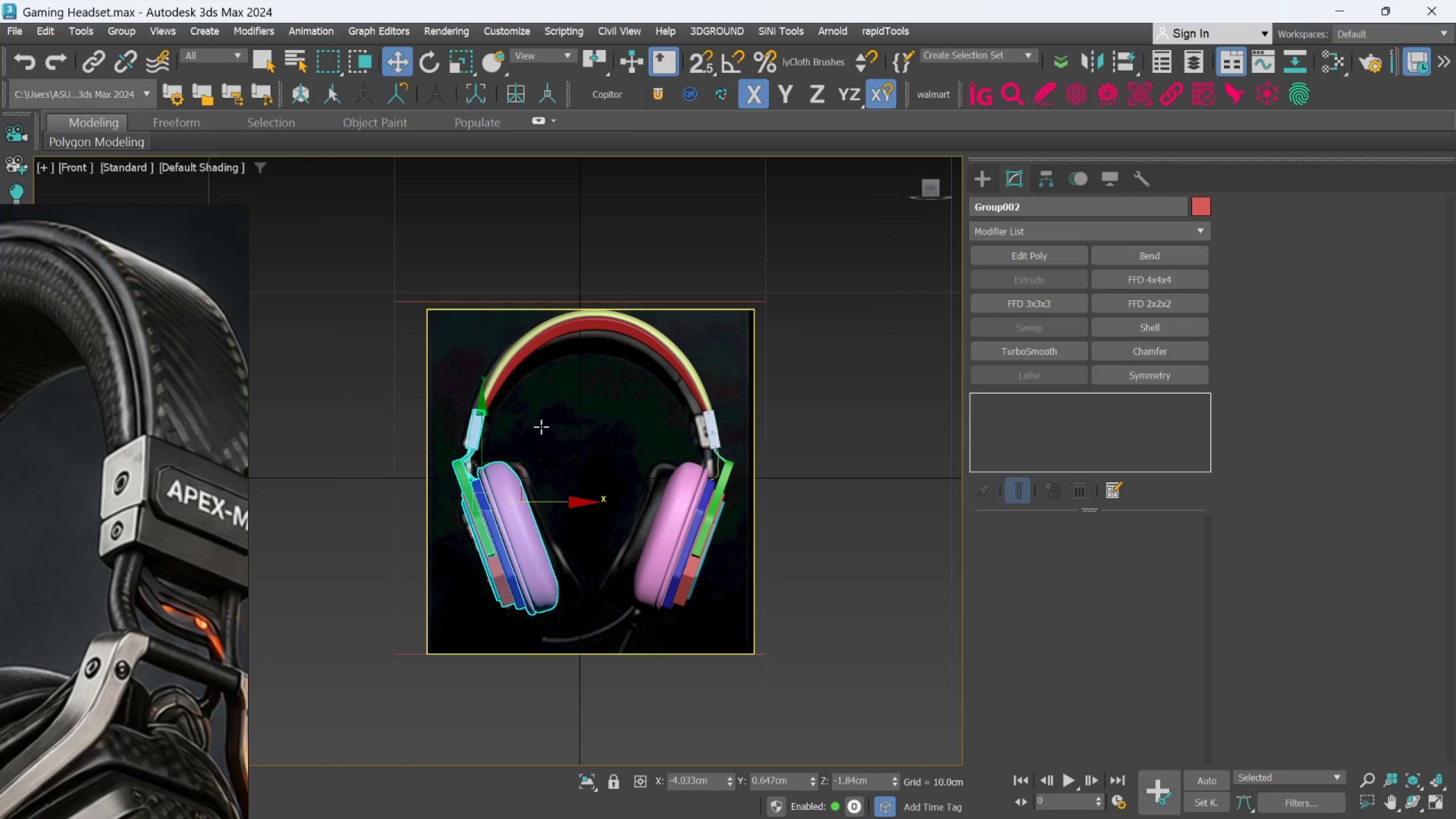 
key(Control+ControlLeft)
 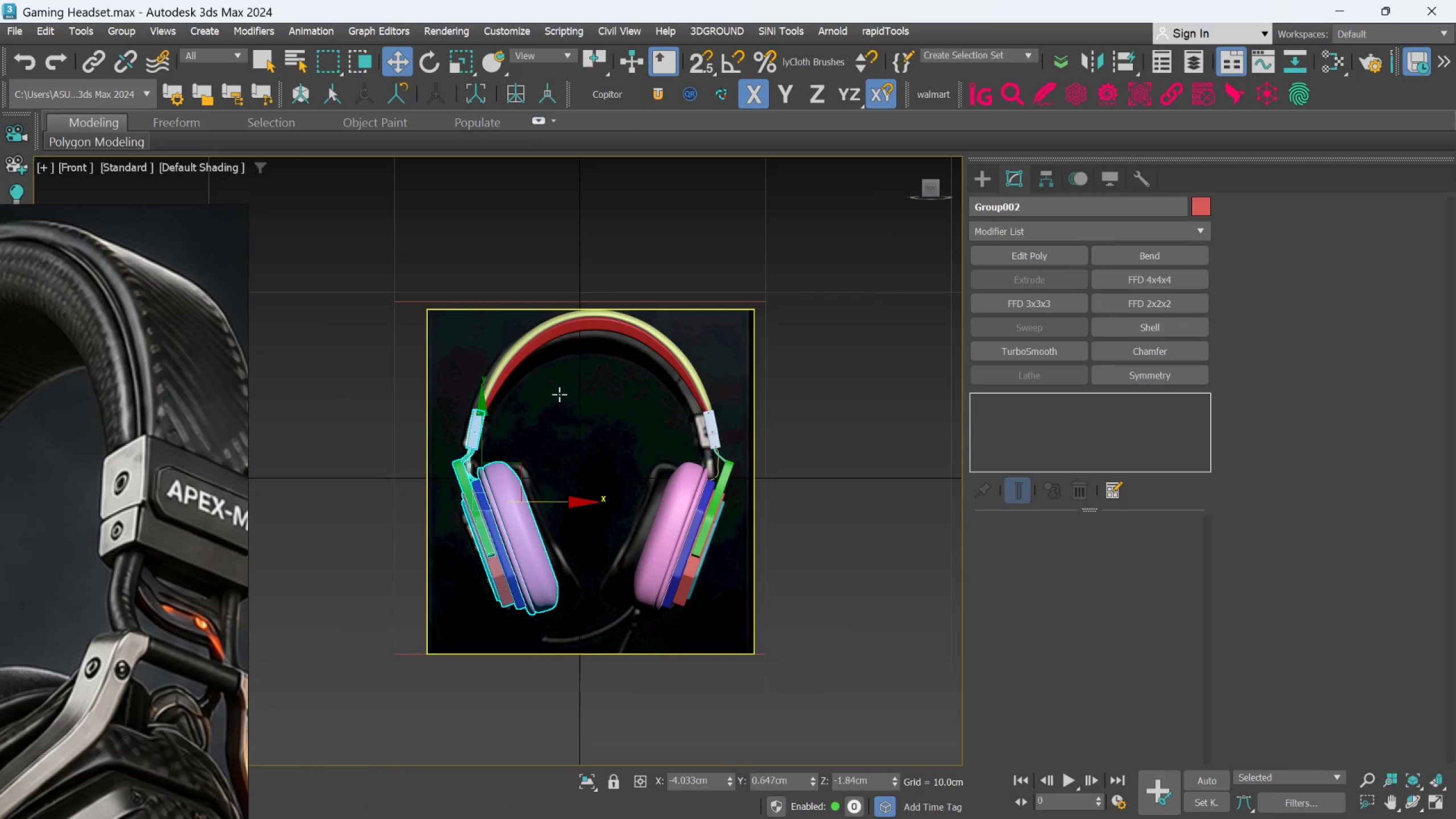 
key(Control+ControlLeft)
 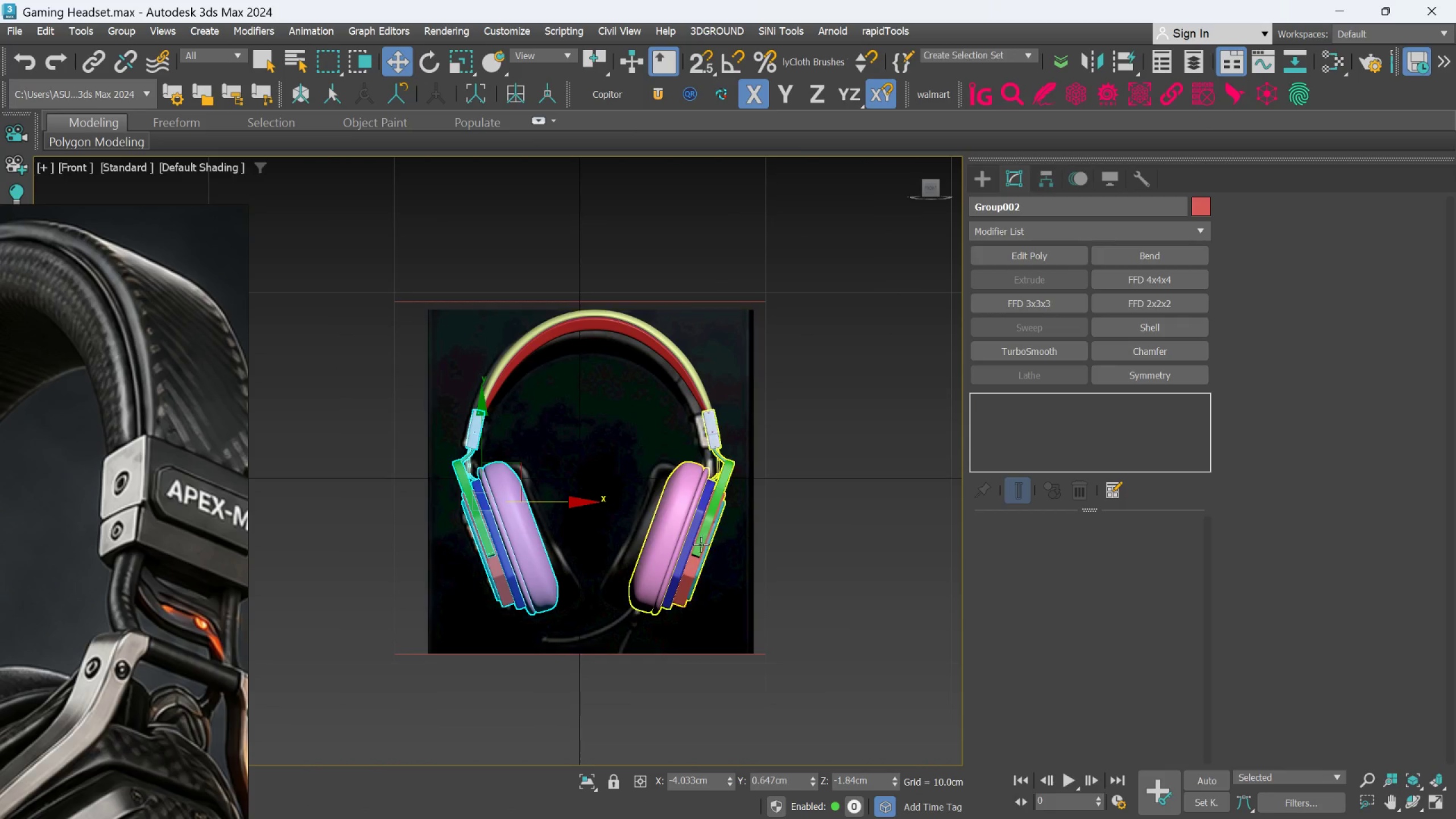 
key(Control+ControlLeft)
 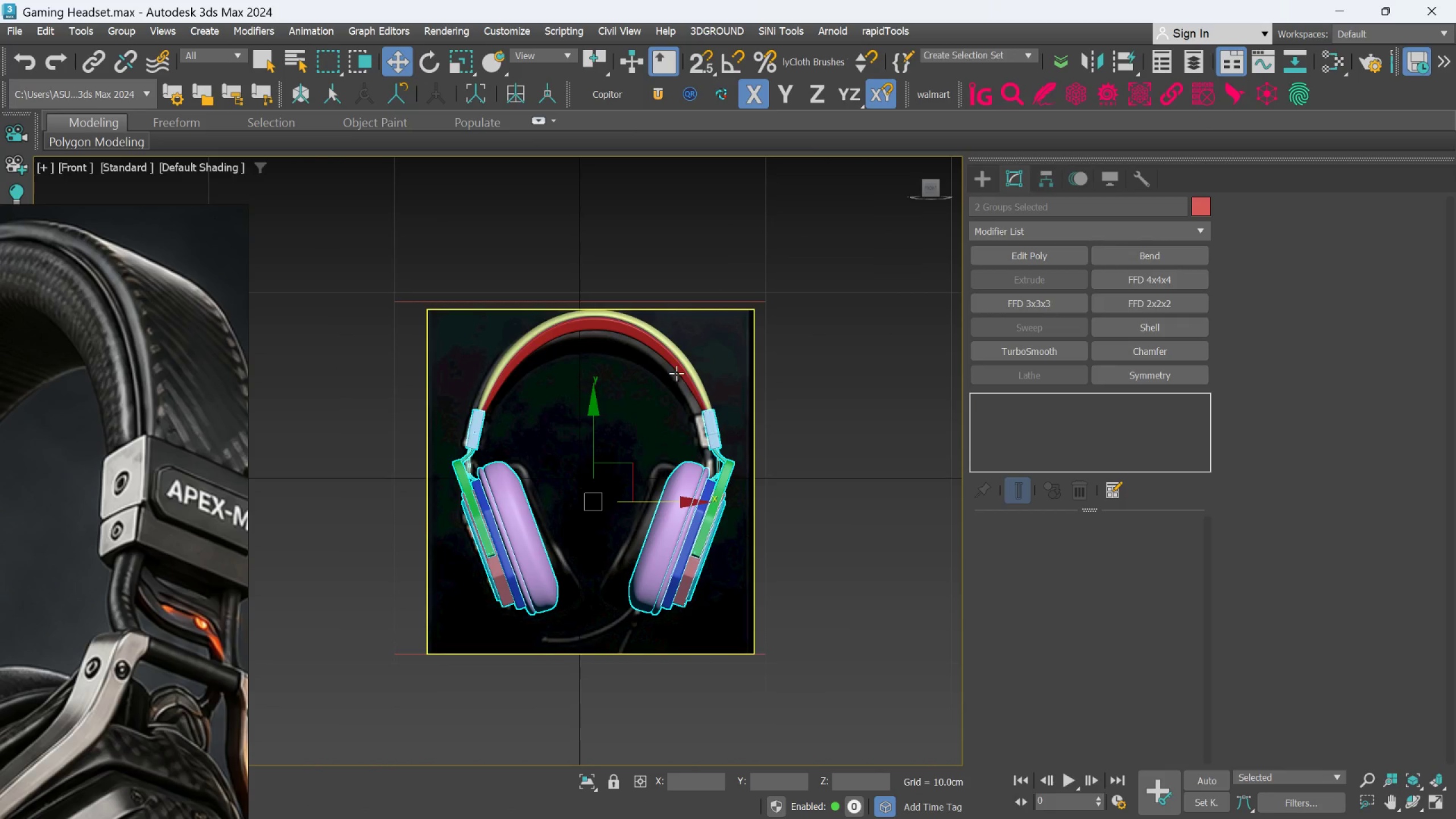 
left_click([701, 544])
 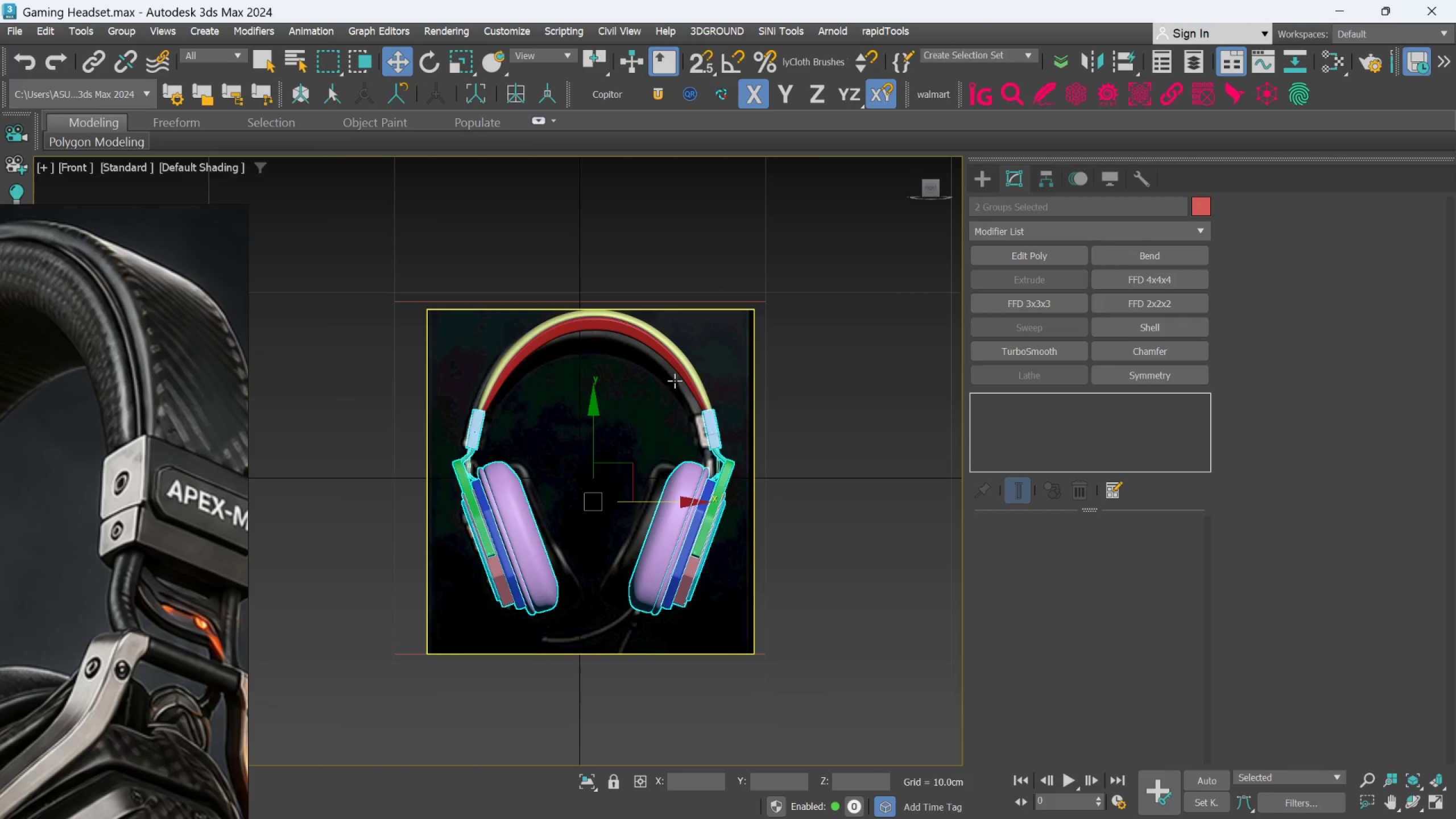 
left_click([678, 367])
 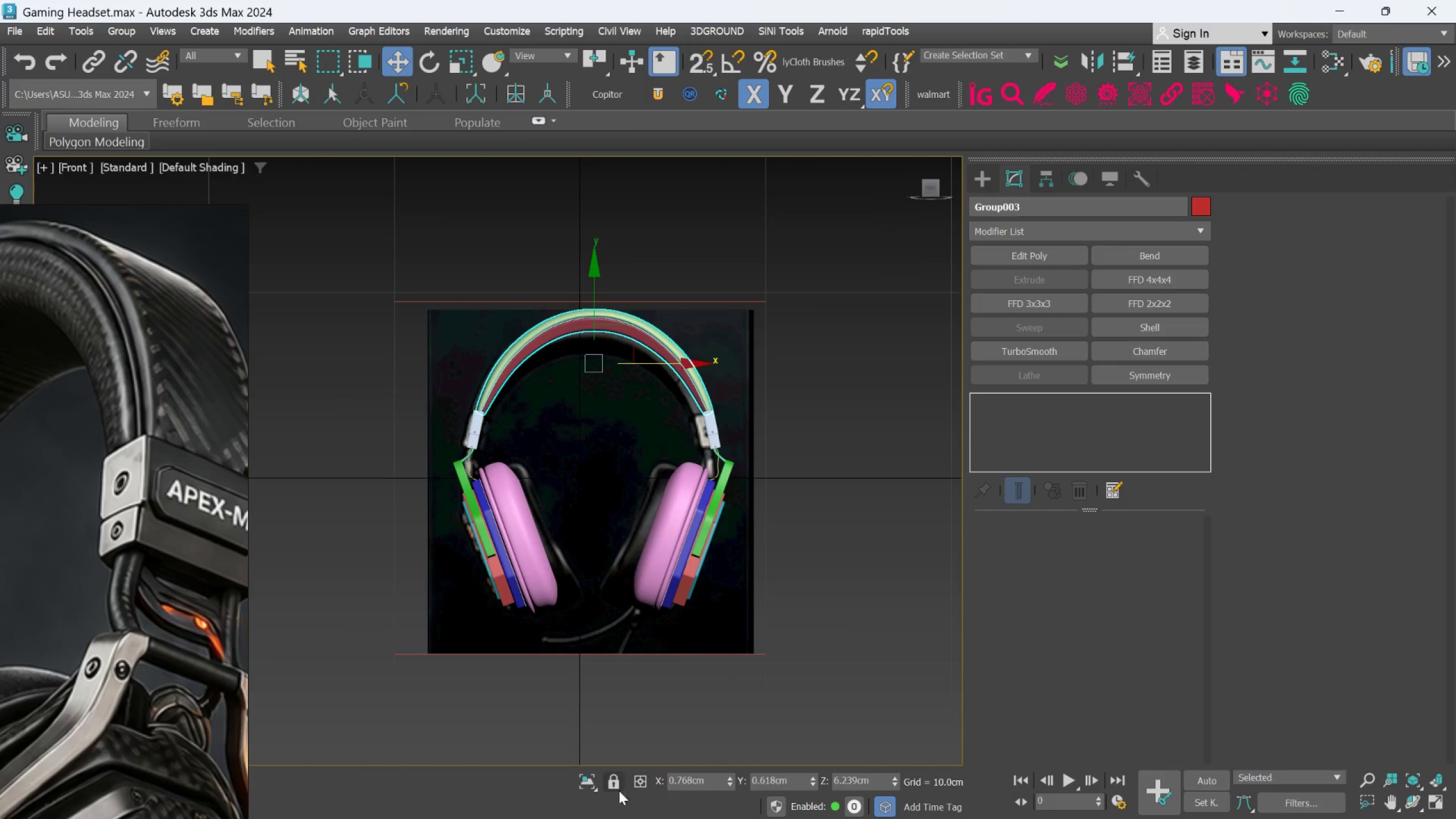 
left_click([586, 783])
 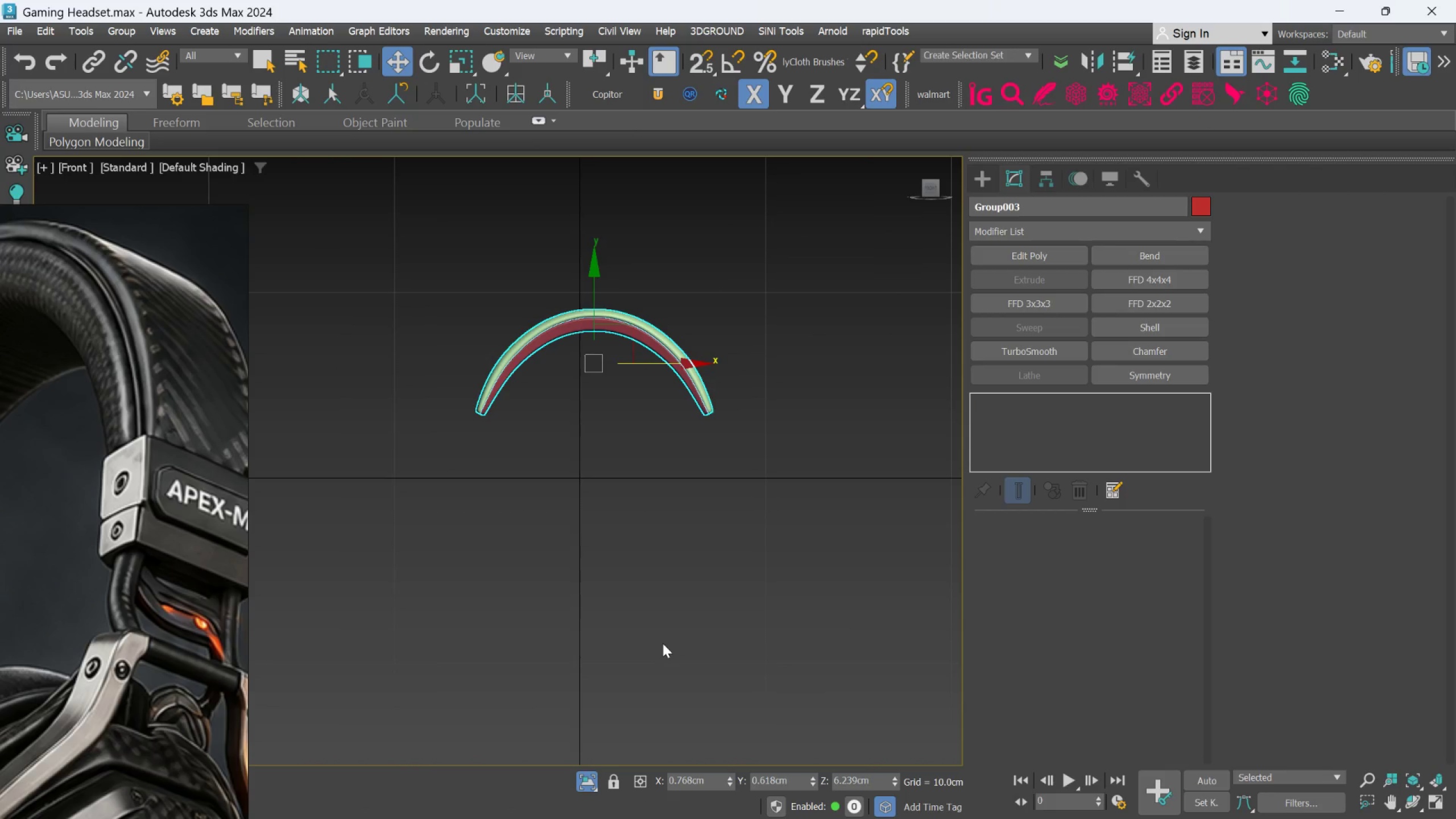 
key(Control+Z)
 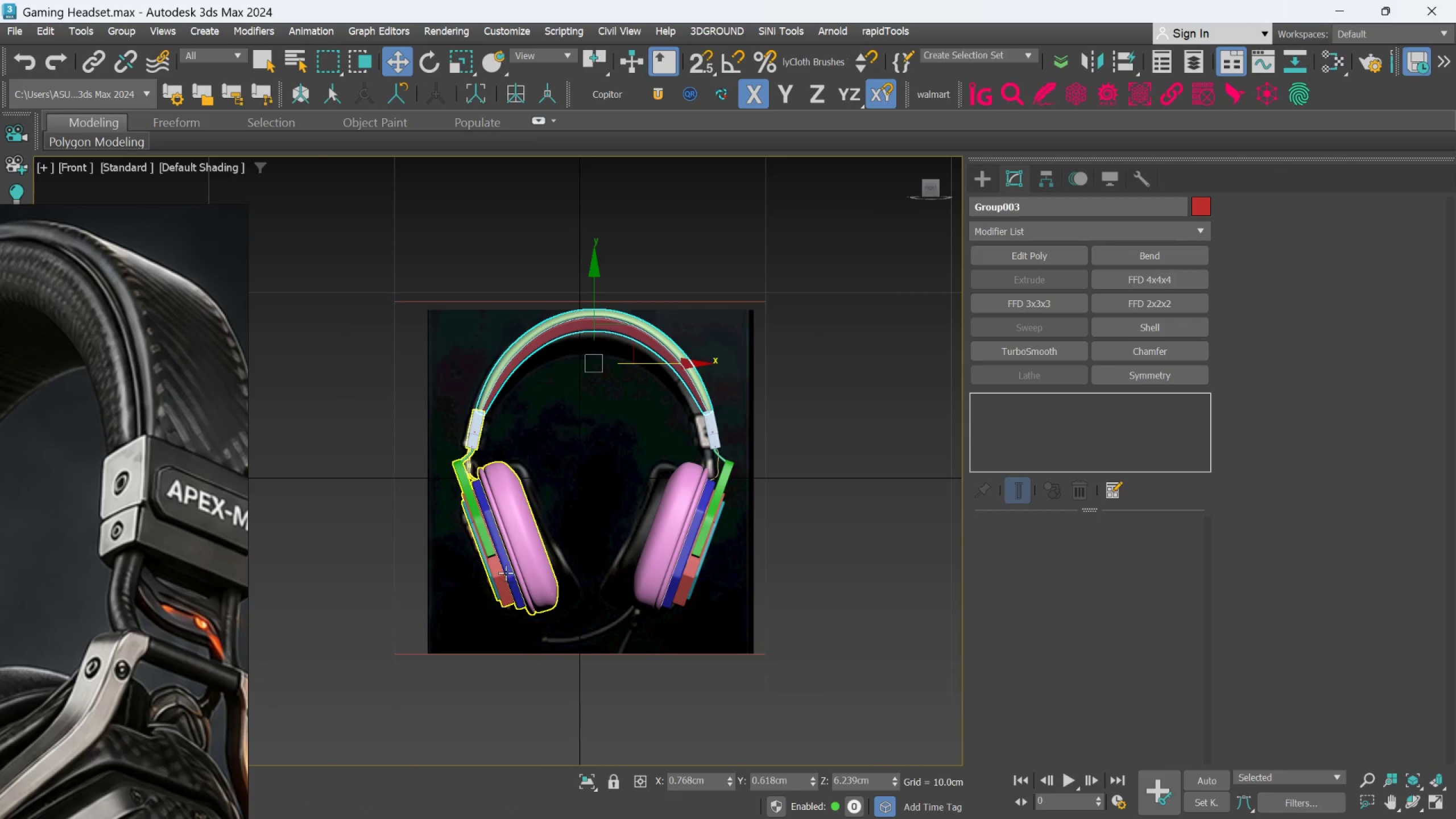 
left_click([506, 568])
 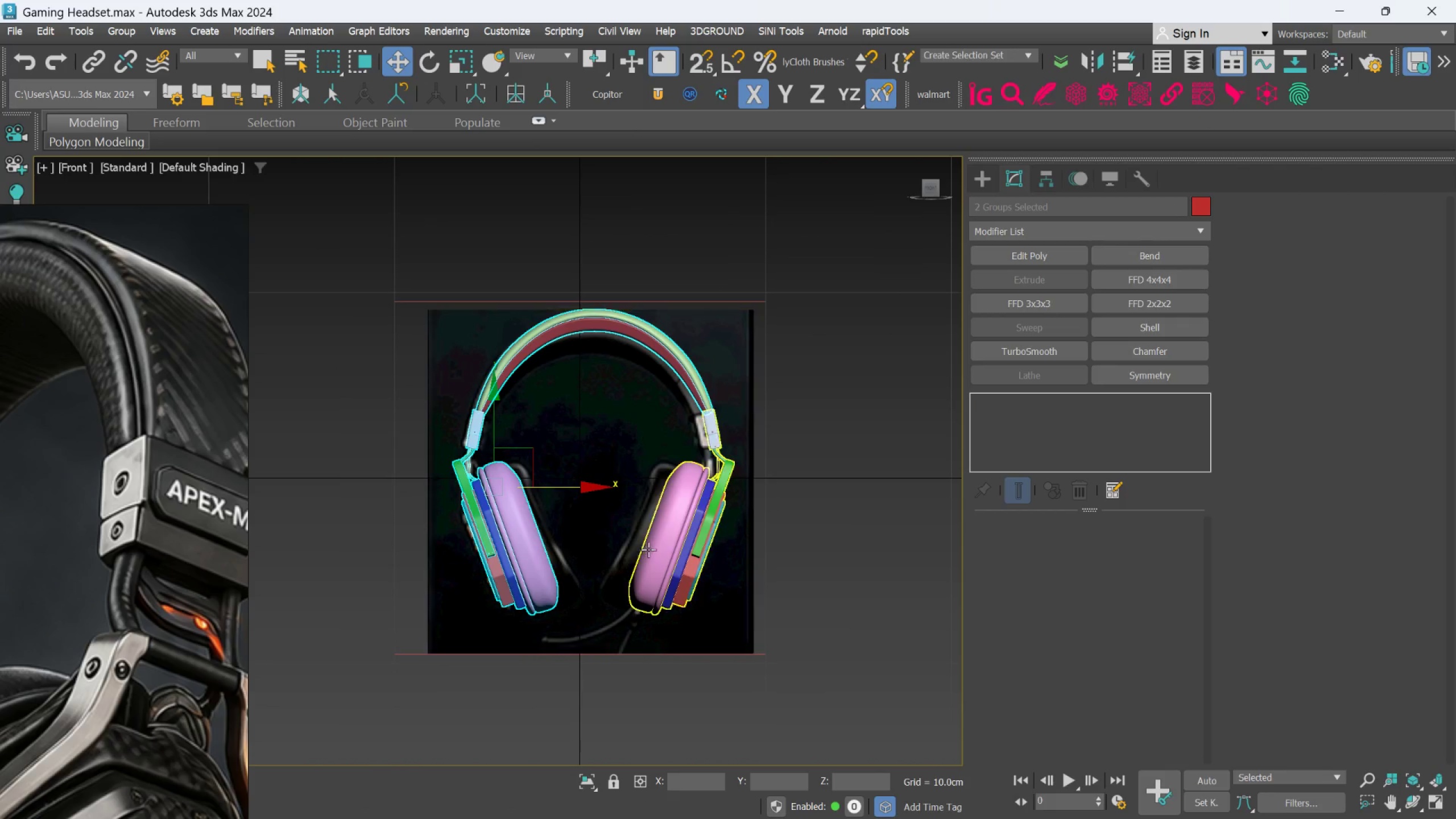 
left_click([651, 549])
 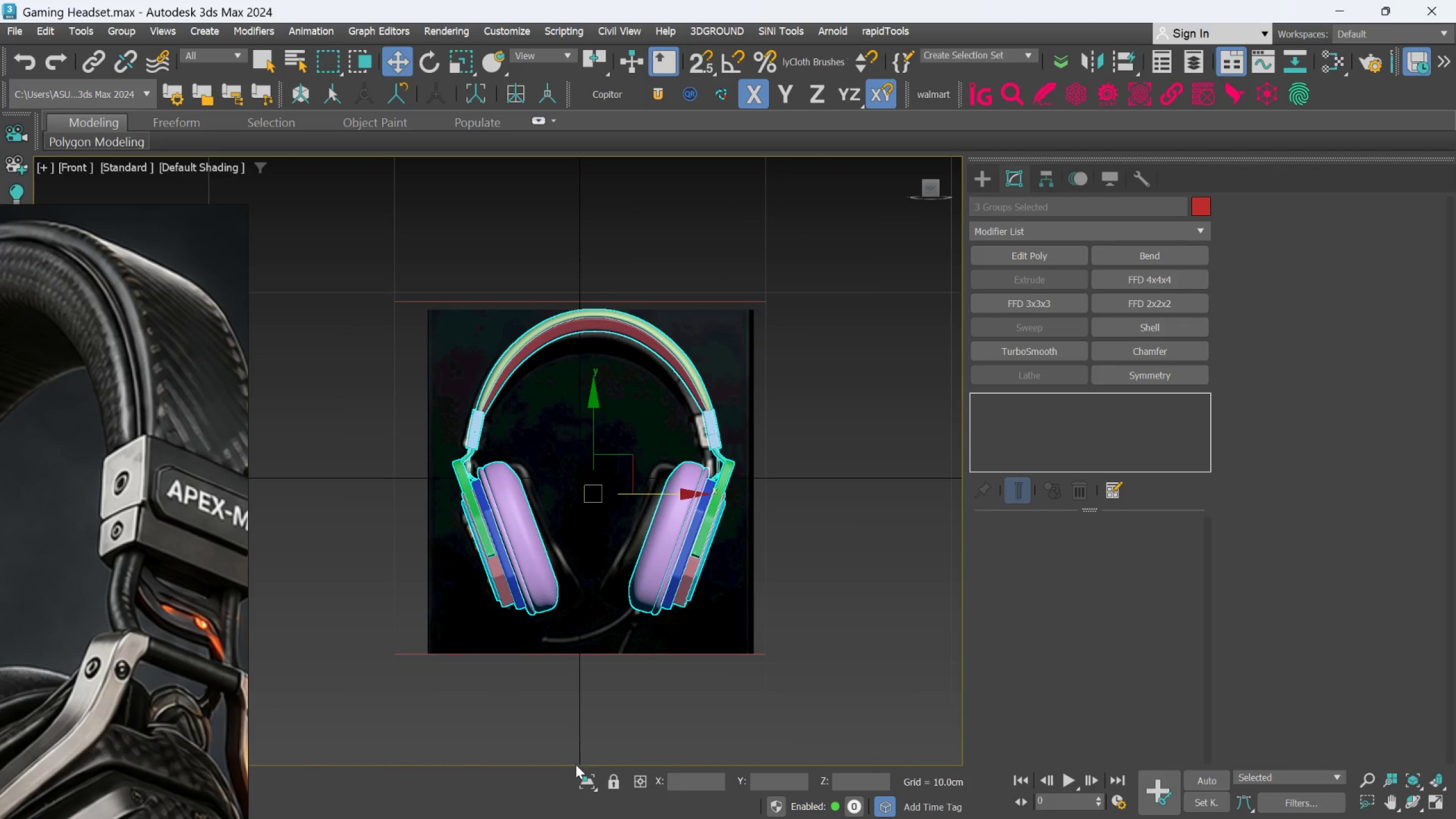 
left_click([581, 772])
 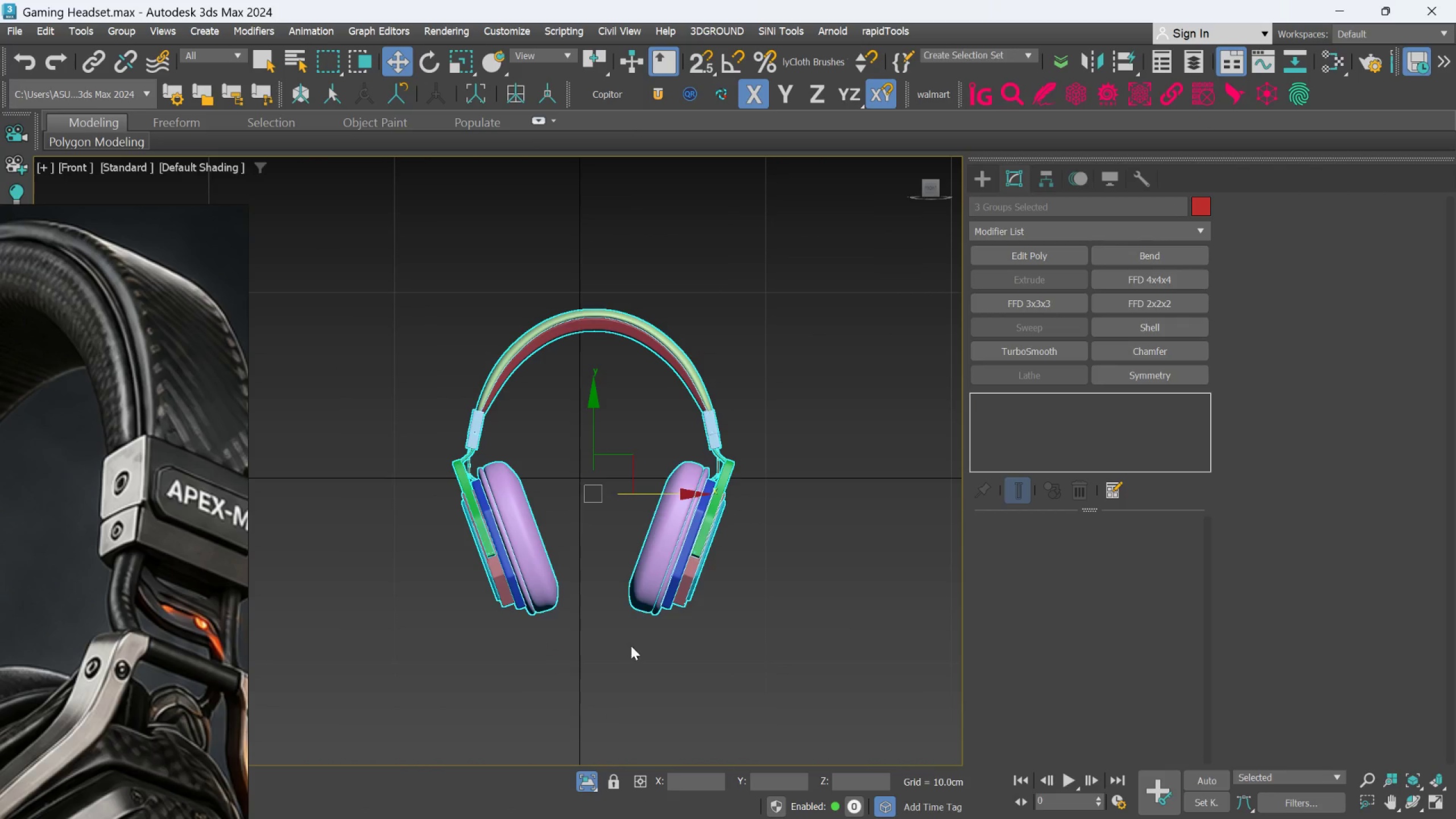 
scroll: coordinate [644, 606], scroll_direction: down, amount: 2.0
 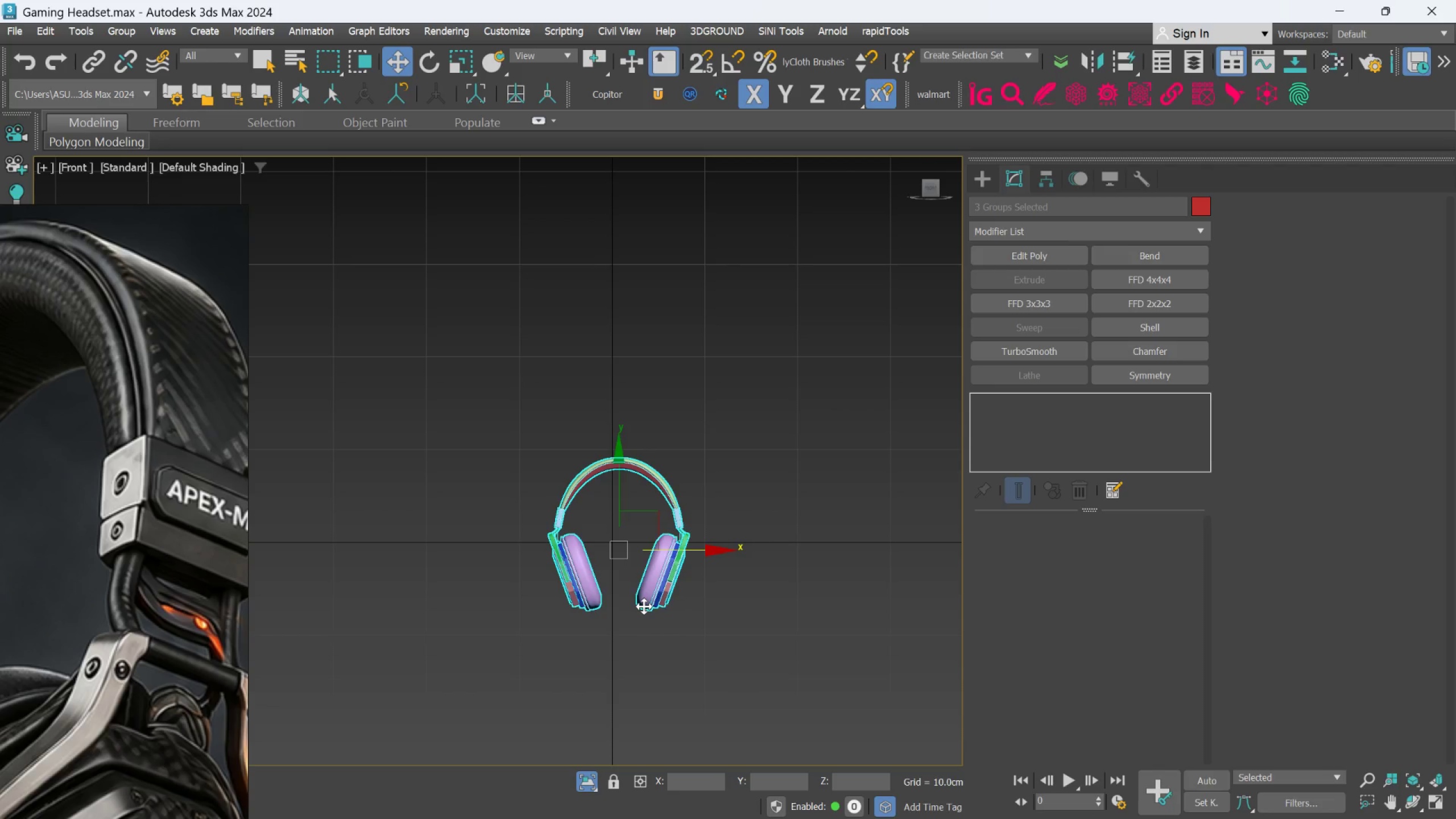 
hold_key(key=AltLeft, duration=0.53)
 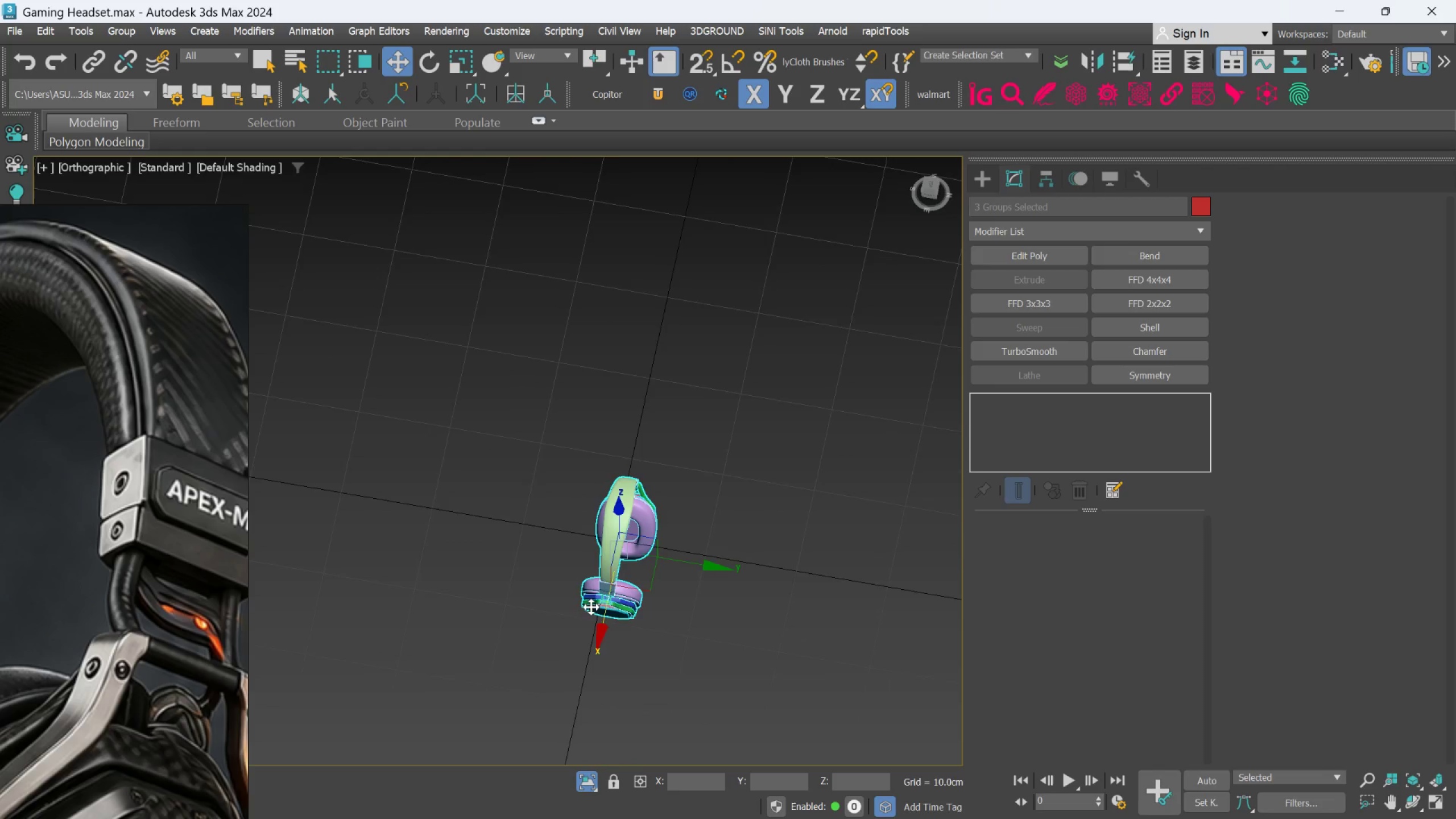 
hold_key(key=AltLeft, duration=0.67)
 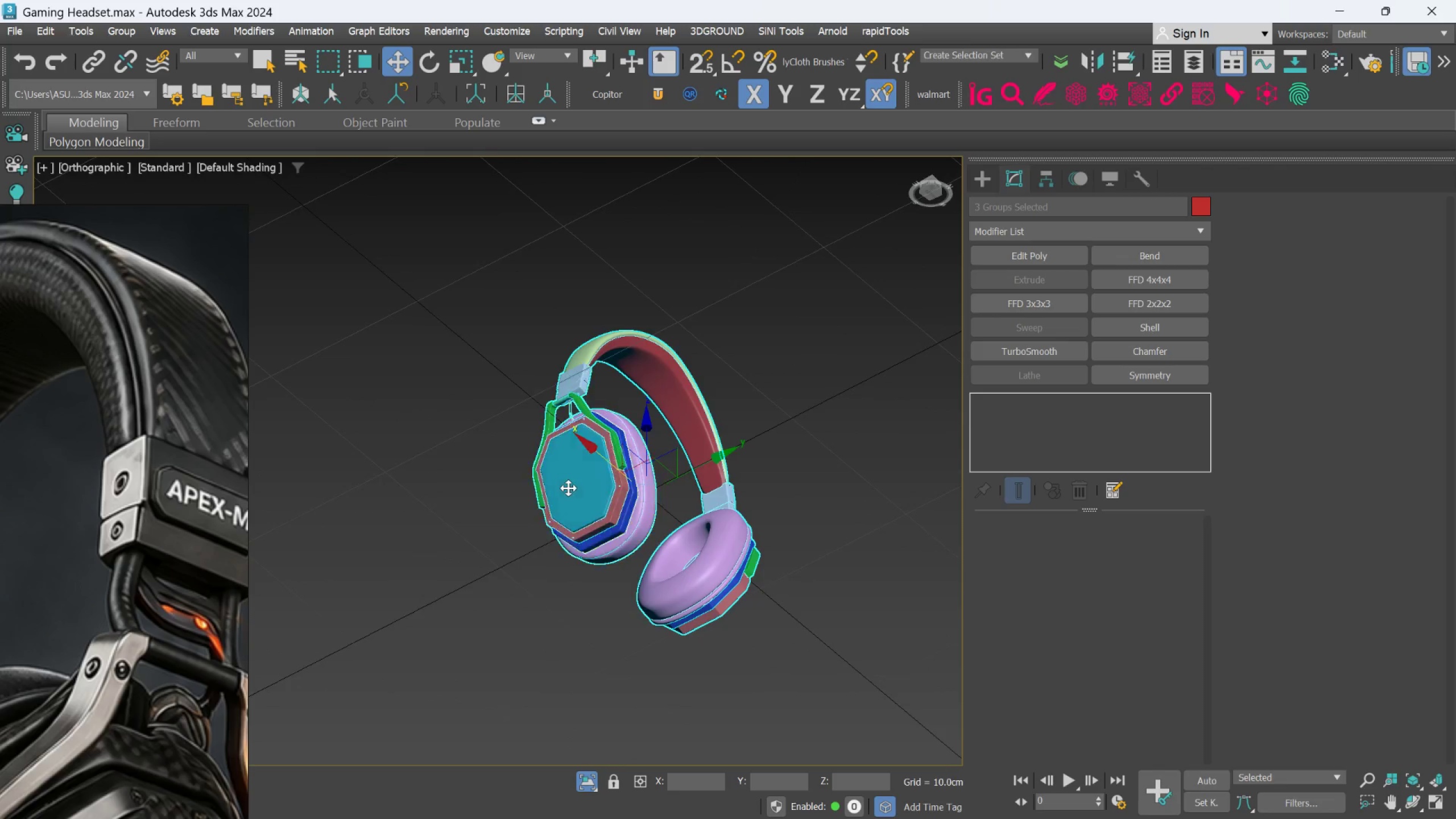 
scroll: coordinate [591, 607], scroll_direction: up, amount: 2.0
 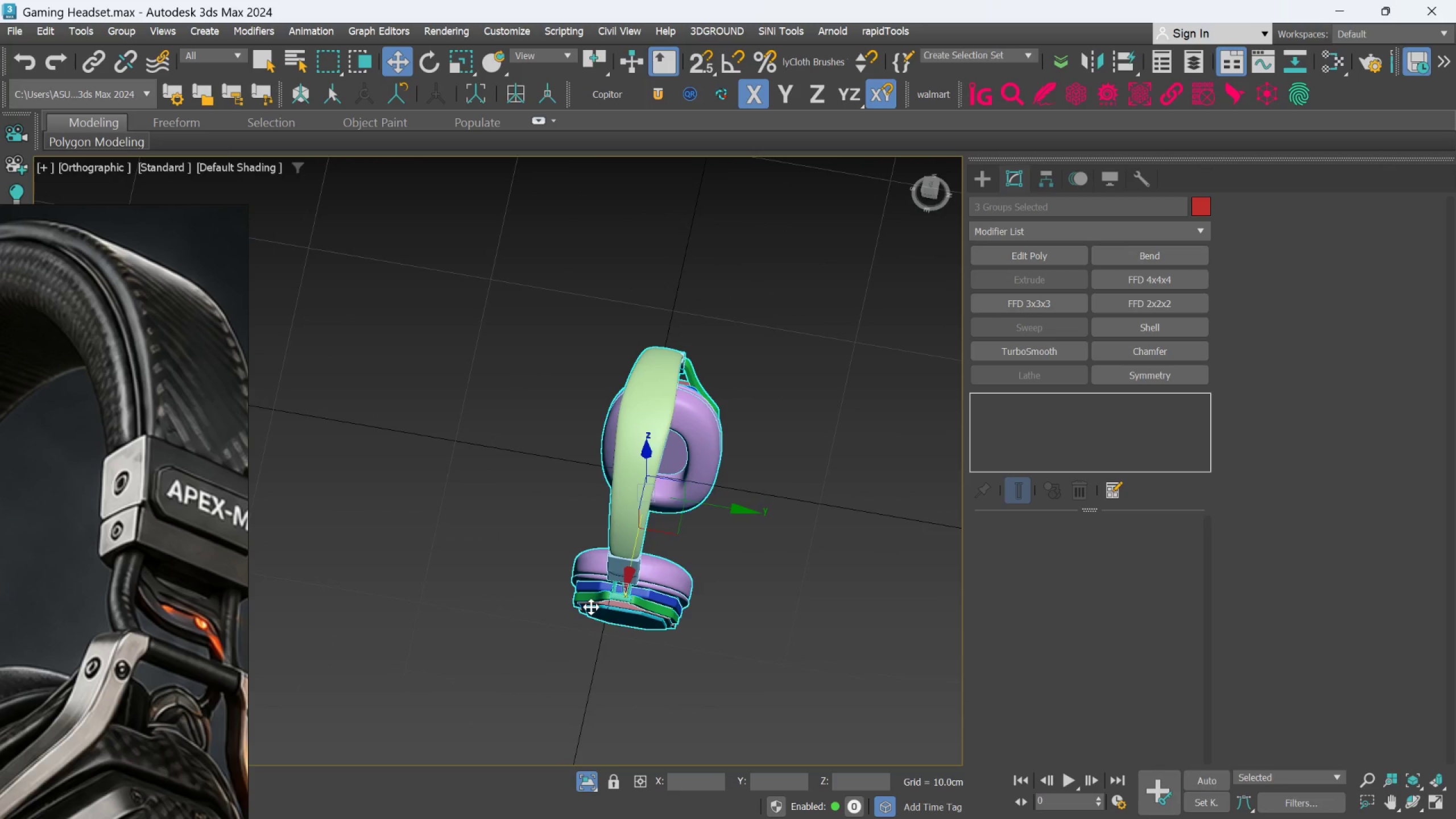 
hold_key(key=AltLeft, duration=0.58)
 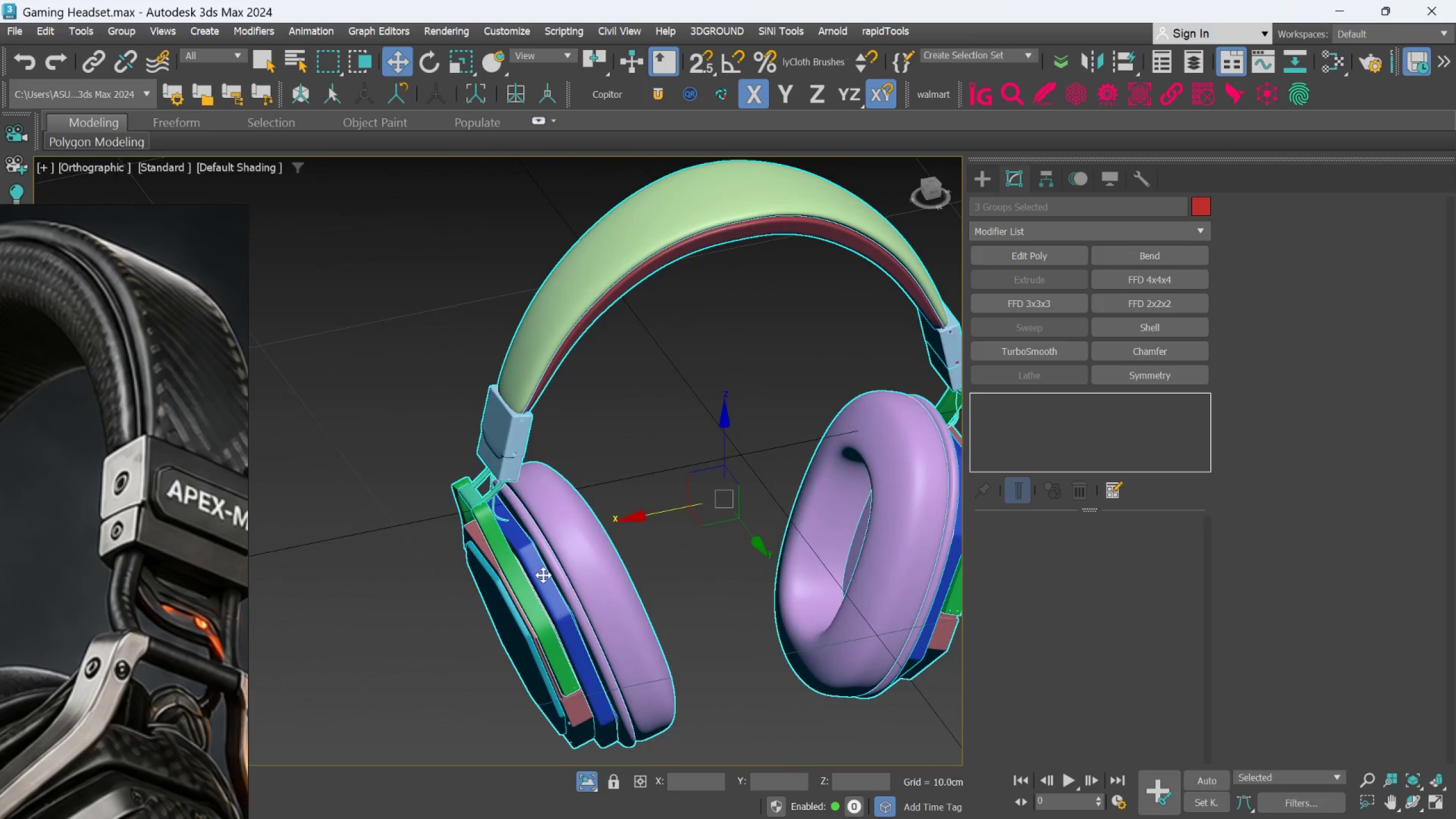 
scroll: coordinate [568, 488], scroll_direction: up, amount: 2.0
 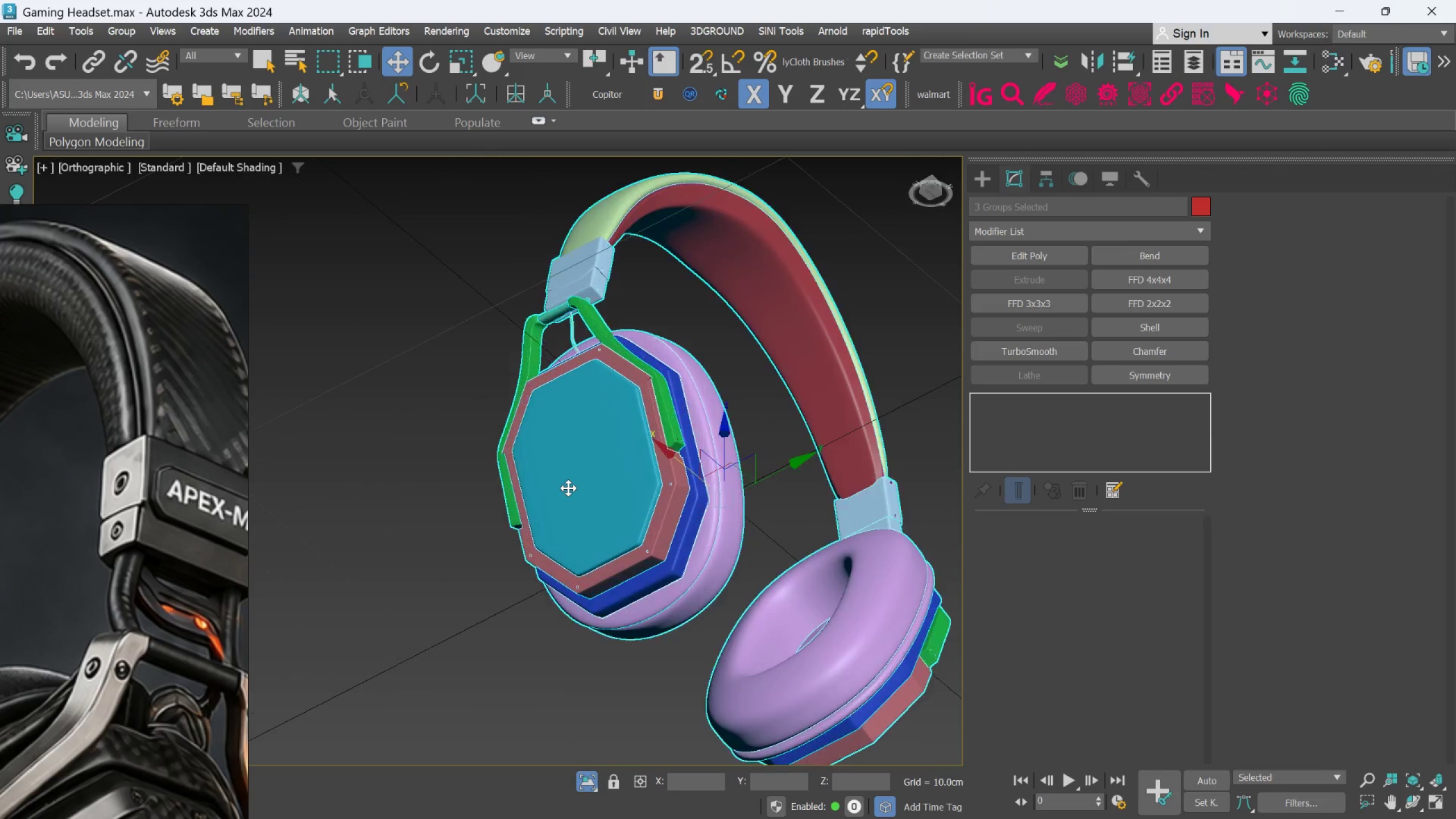 
hold_key(key=AltLeft, duration=0.92)
 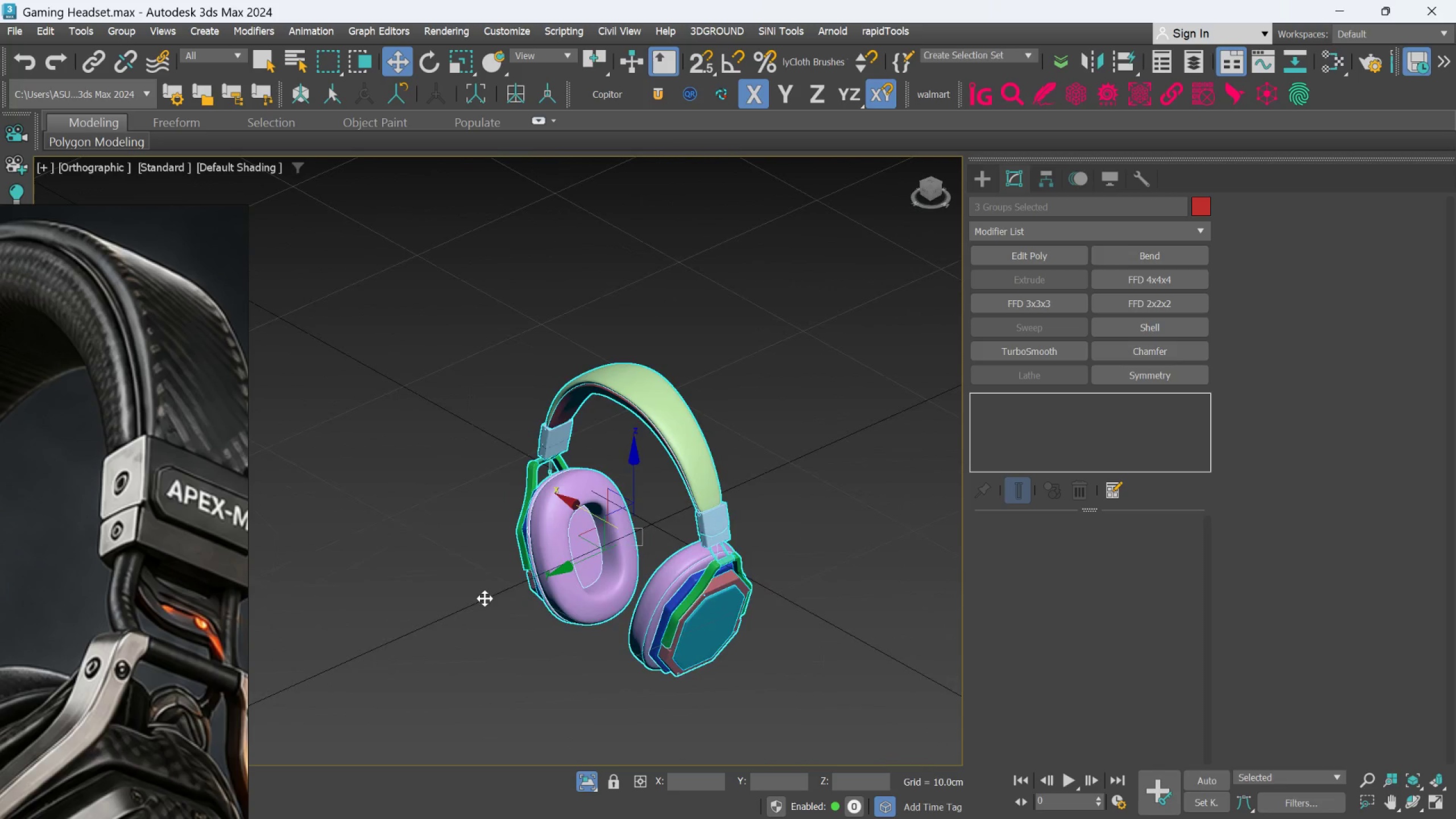 
scroll: coordinate [543, 575], scroll_direction: down, amount: 2.0
 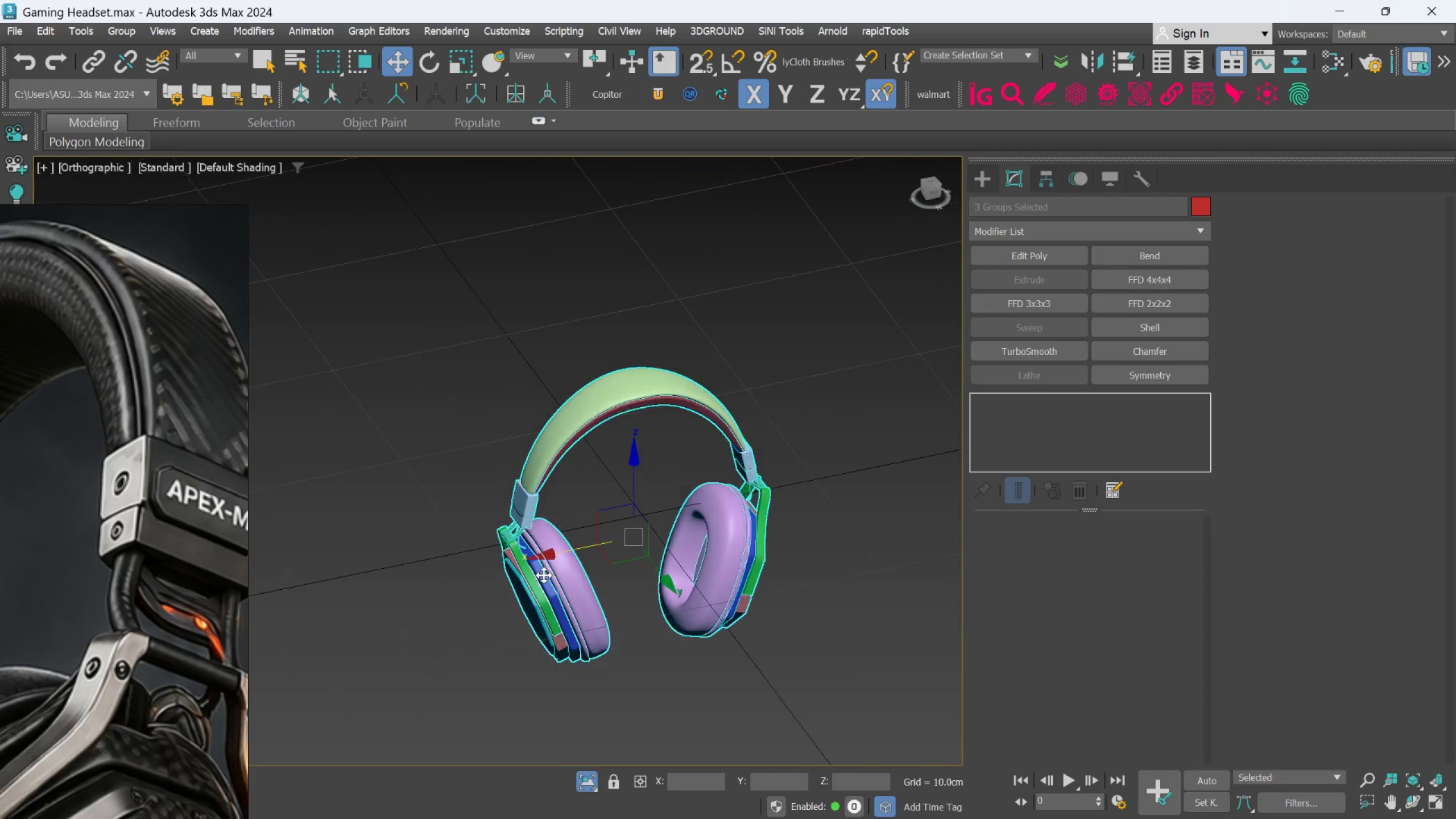 
hold_key(key=AltLeft, duration=0.62)
 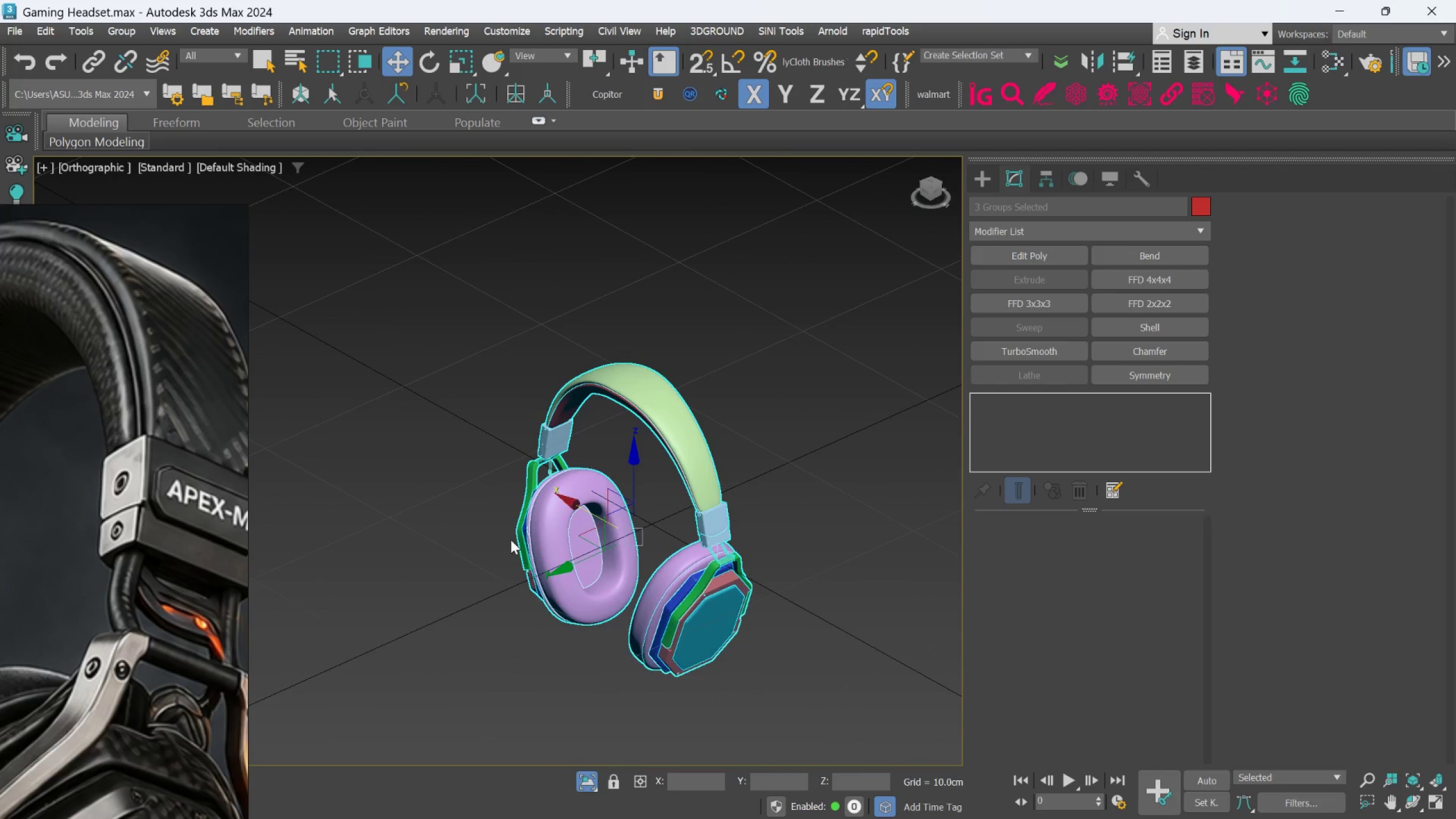 
scroll: coordinate [562, 479], scroll_direction: up, amount: 3.0
 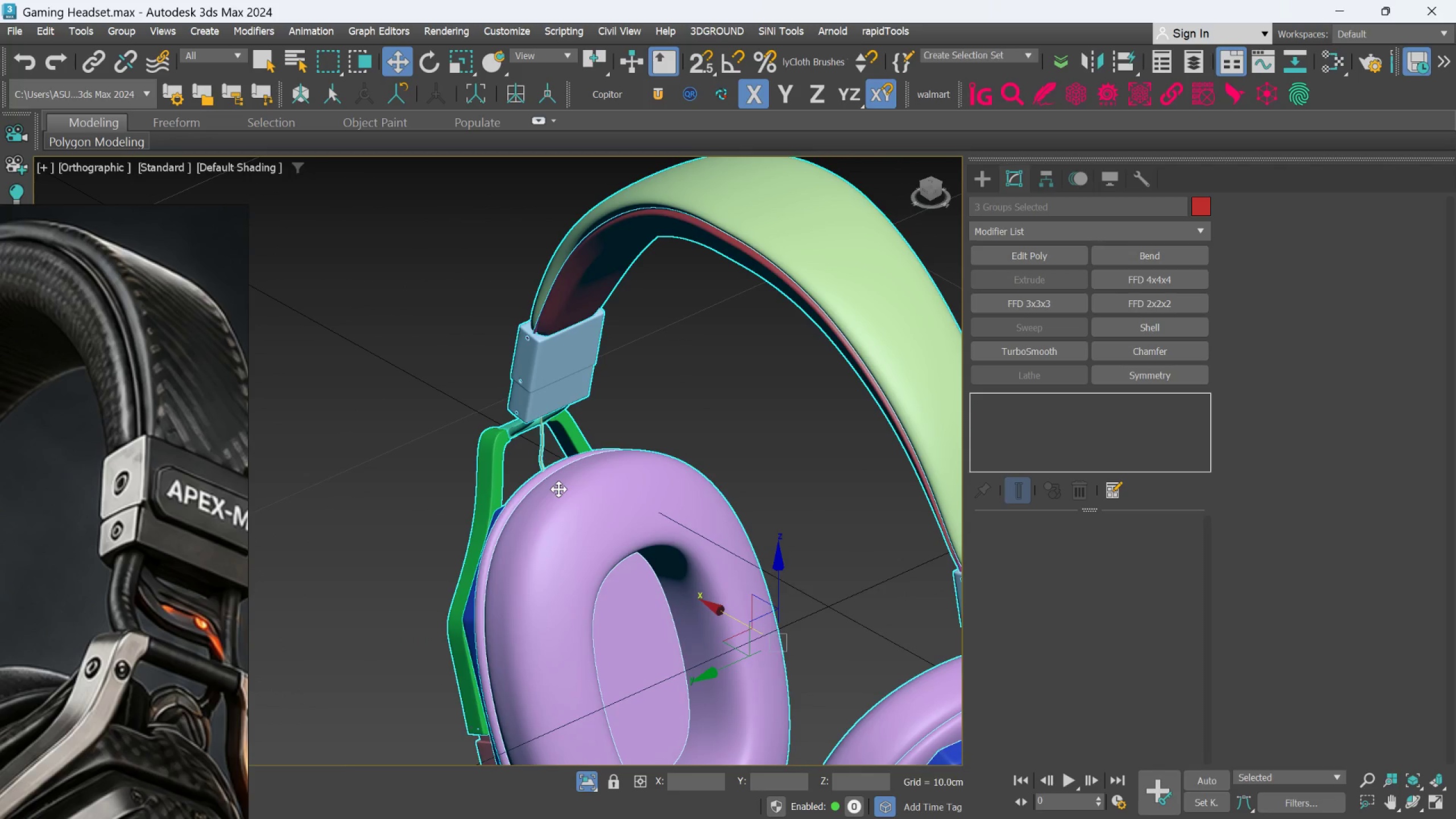 
scroll: coordinate [554, 495], scroll_direction: down, amount: 2.0
 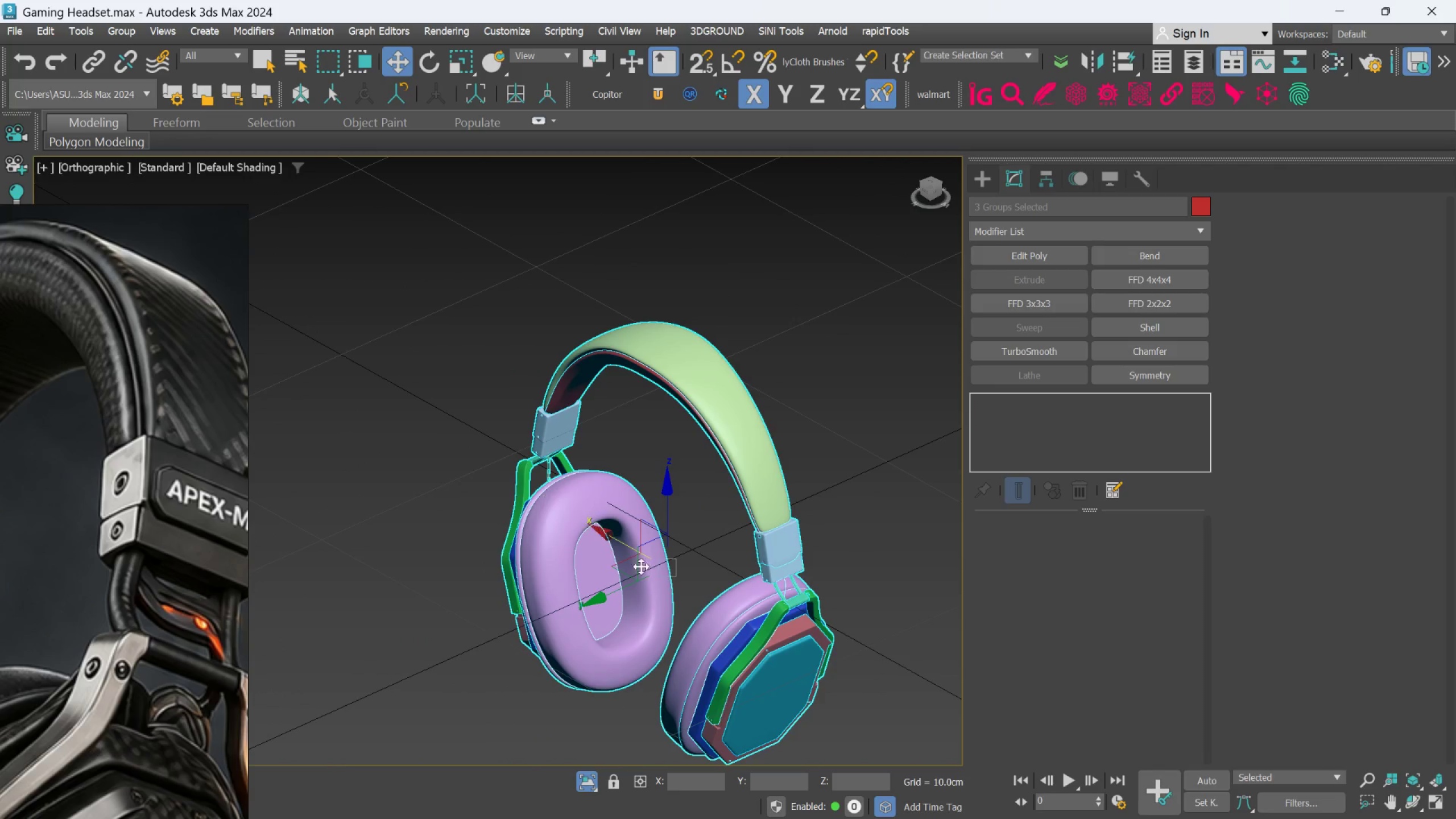 
scroll: coordinate [692, 599], scroll_direction: up, amount: 2.0
 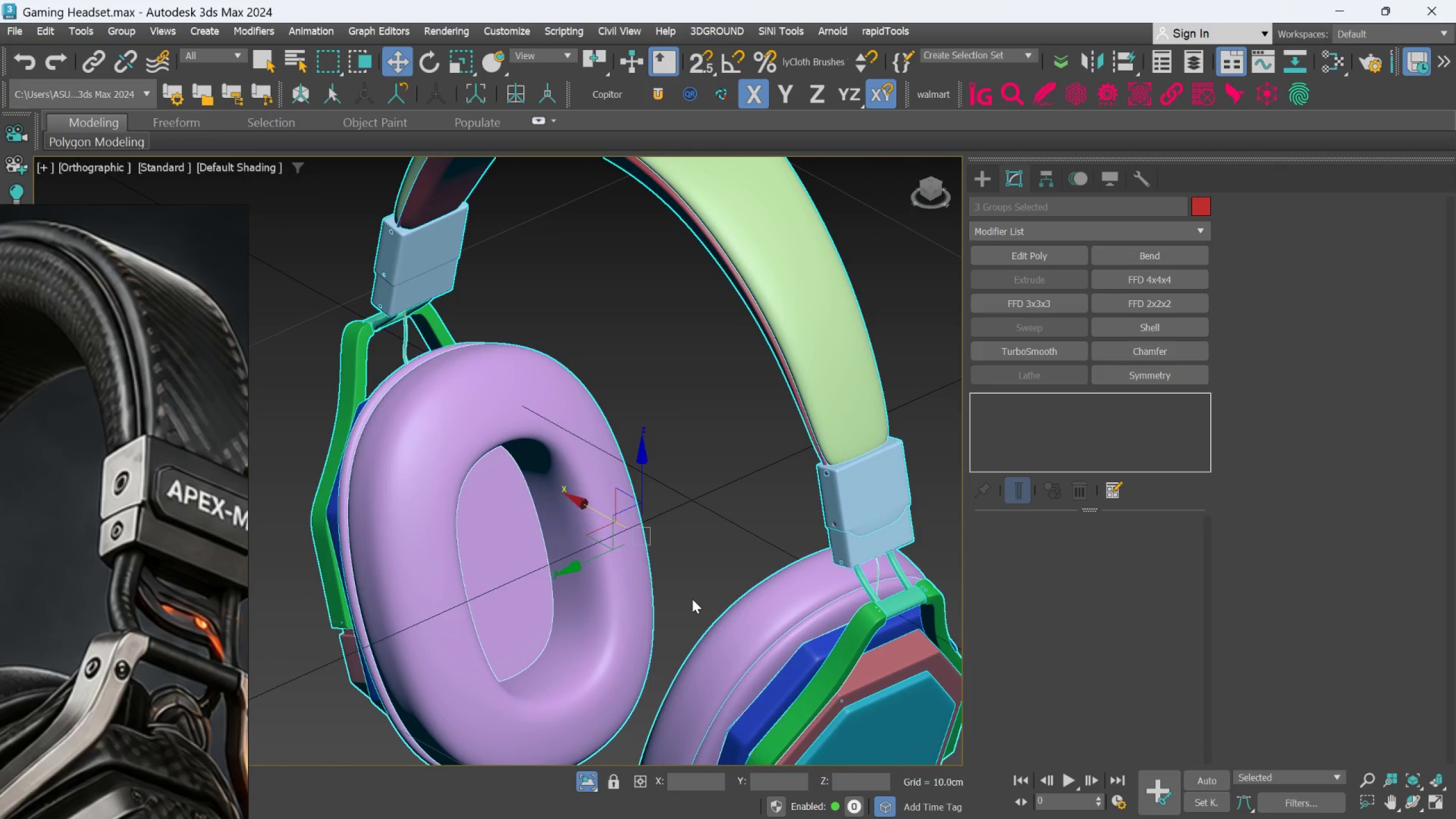 
hold_key(key=AltLeft, duration=0.88)
 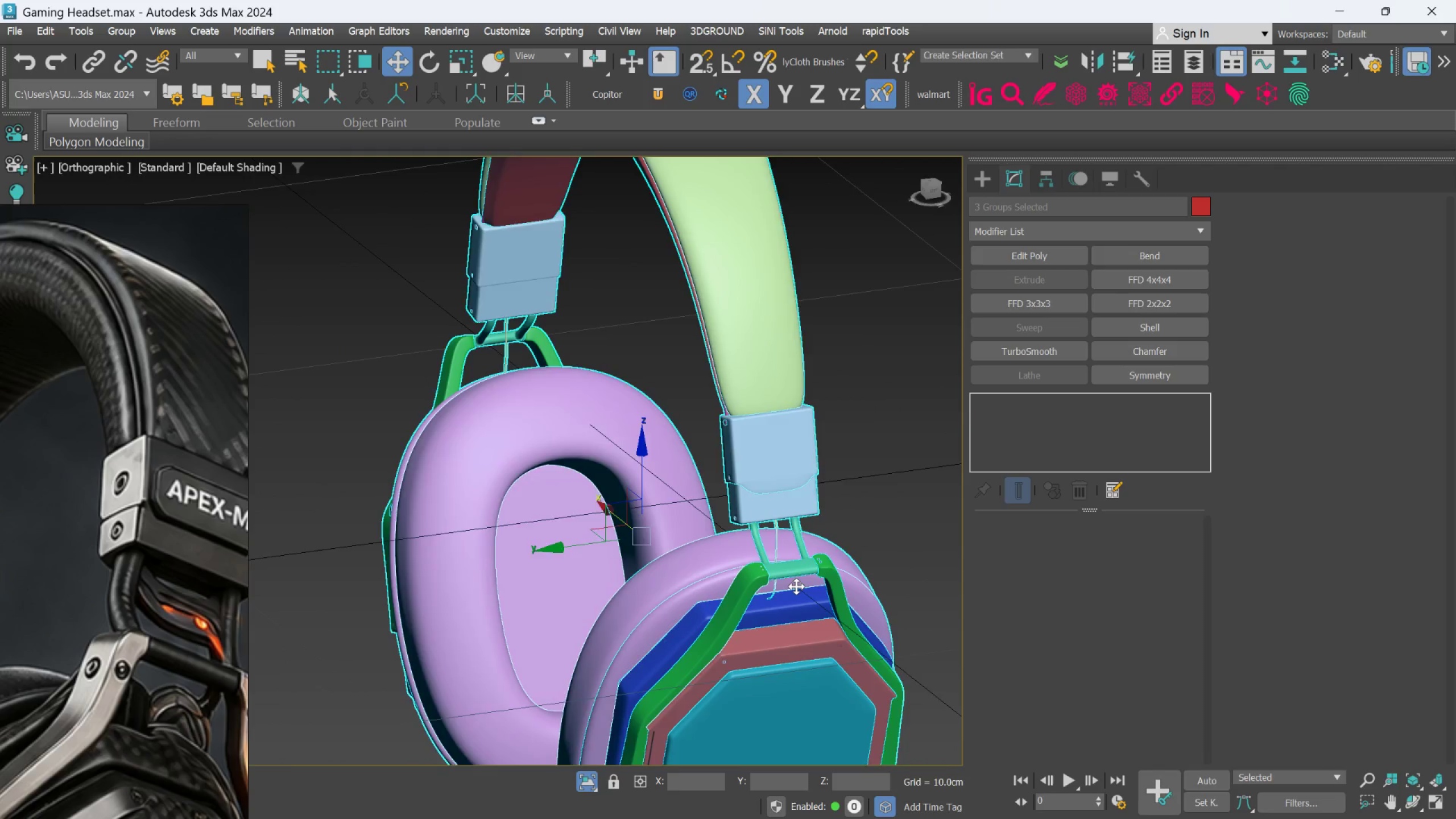 
hold_key(key=AltLeft, duration=0.77)
scroll: coordinate [795, 599], scroll_direction: none, amount: 0.0
 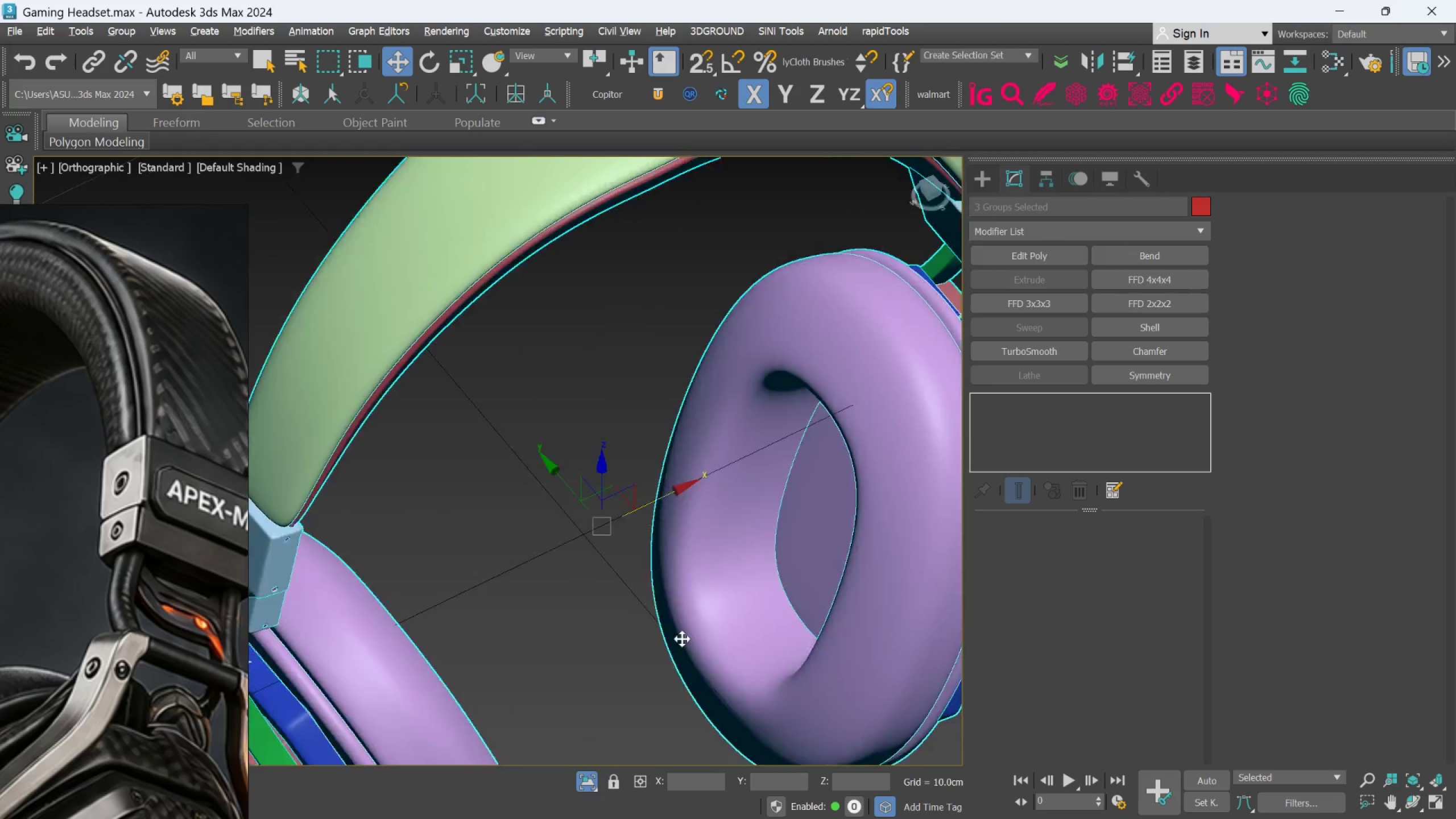 
hold_key(key=AltLeft, duration=0.44)
 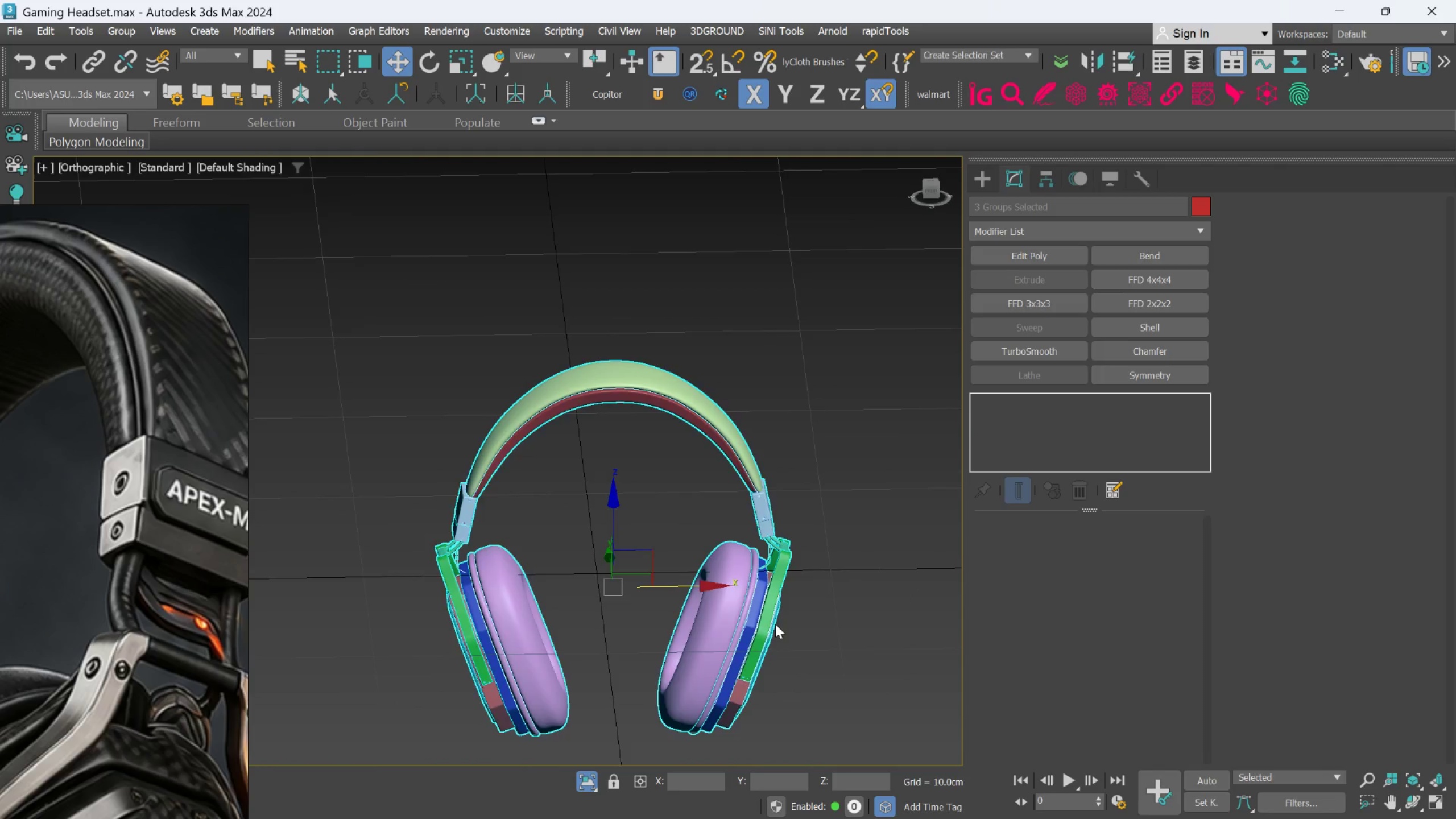 
scroll: coordinate [619, 621], scroll_direction: down, amount: 3.0
 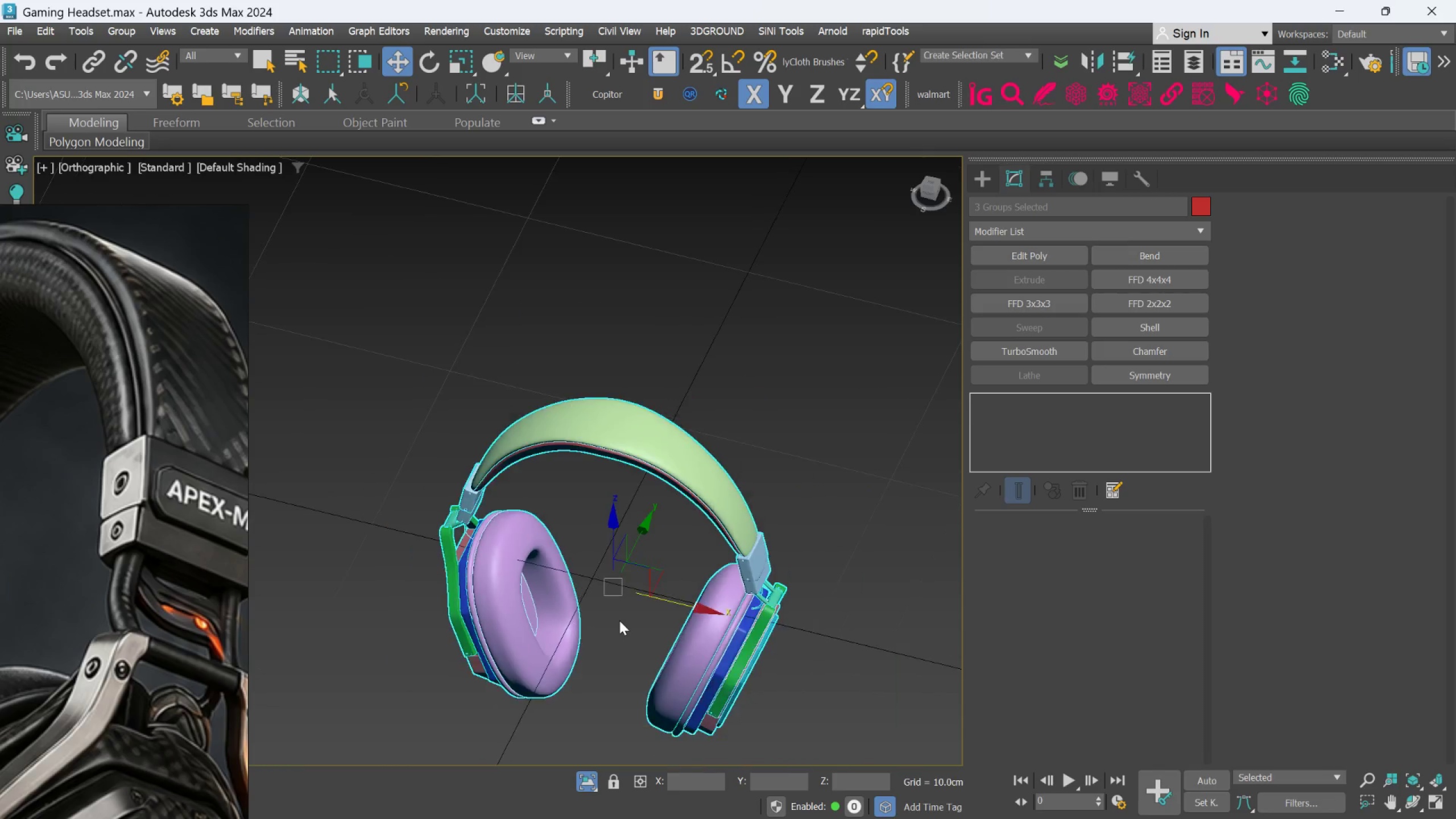 
hold_key(key=AltLeft, duration=0.48)
 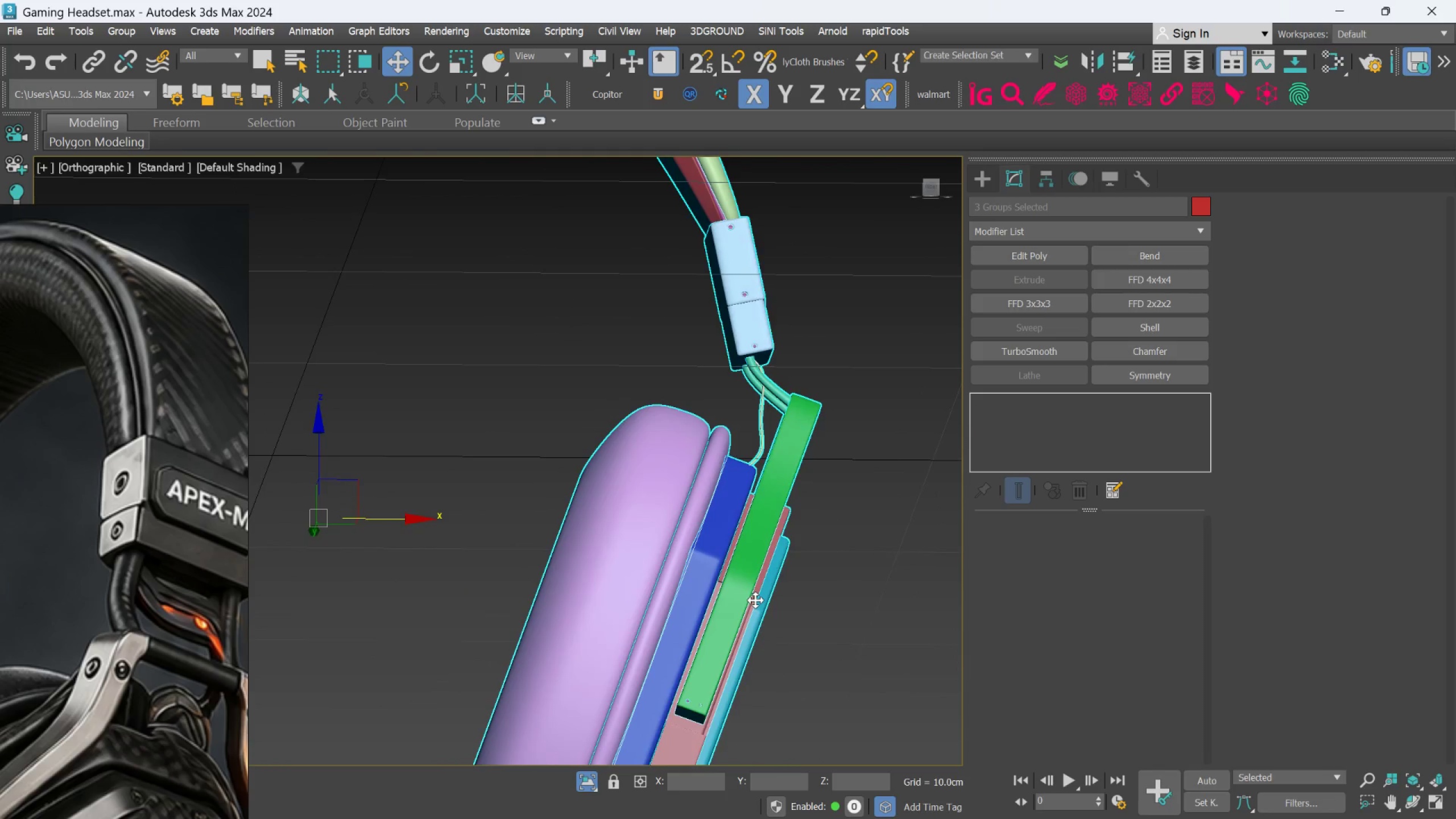 
scroll: coordinate [774, 625], scroll_direction: up, amount: 3.0
 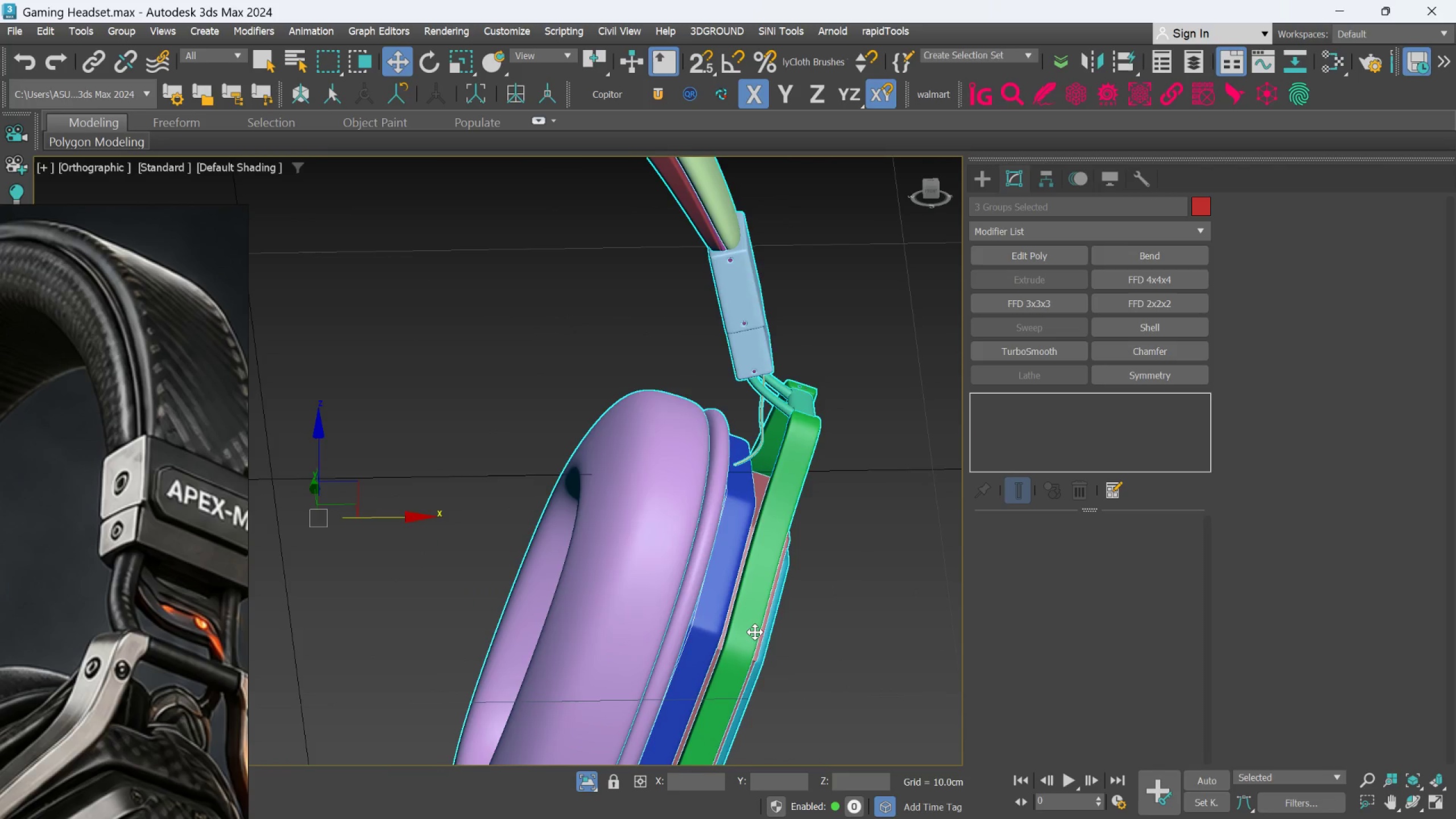 
hold_key(key=AltLeft, duration=0.45)
 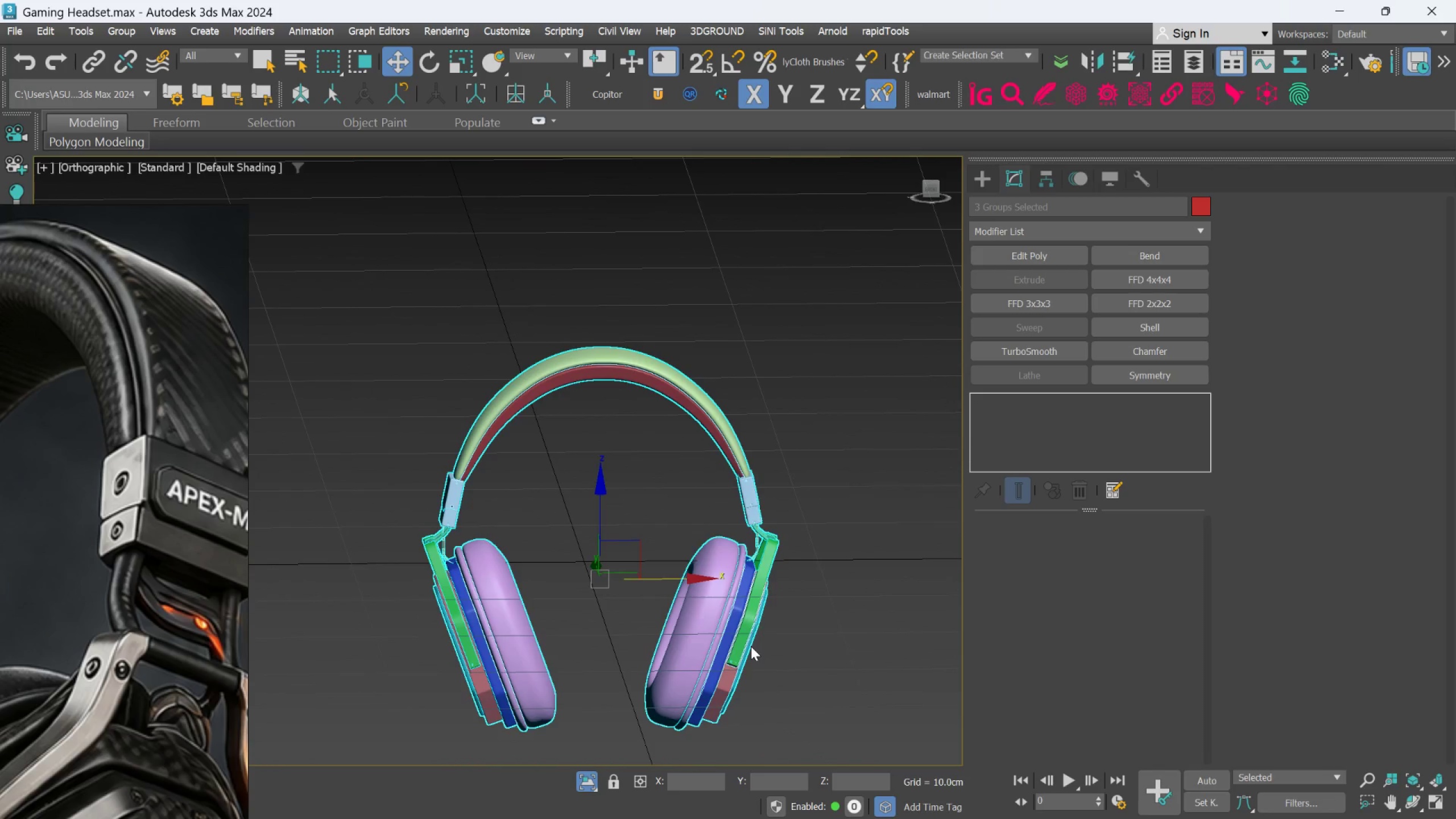 
scroll: coordinate [755, 611], scroll_direction: down, amount: 3.0
 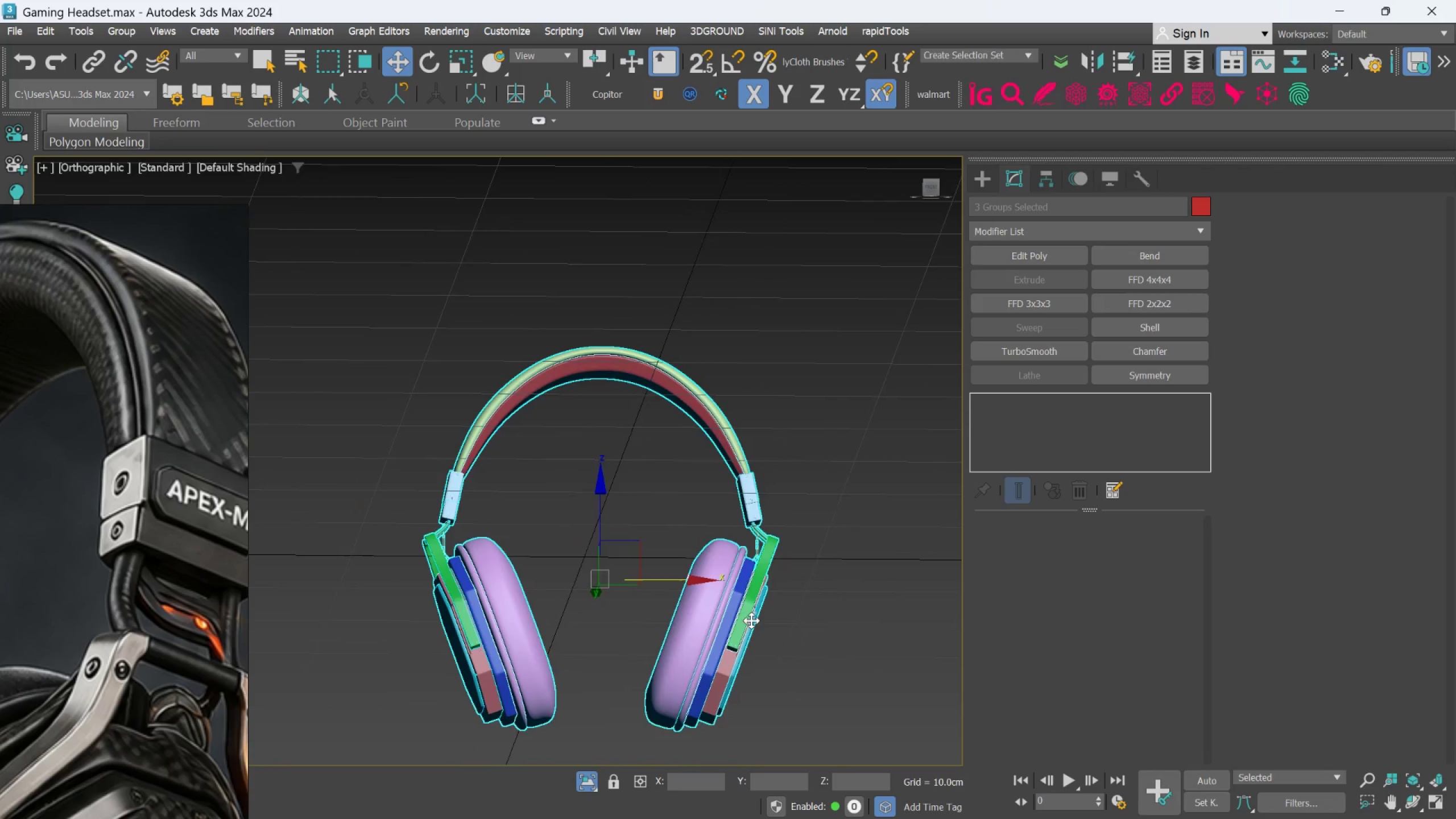 
hold_key(key=AltLeft, duration=0.56)
 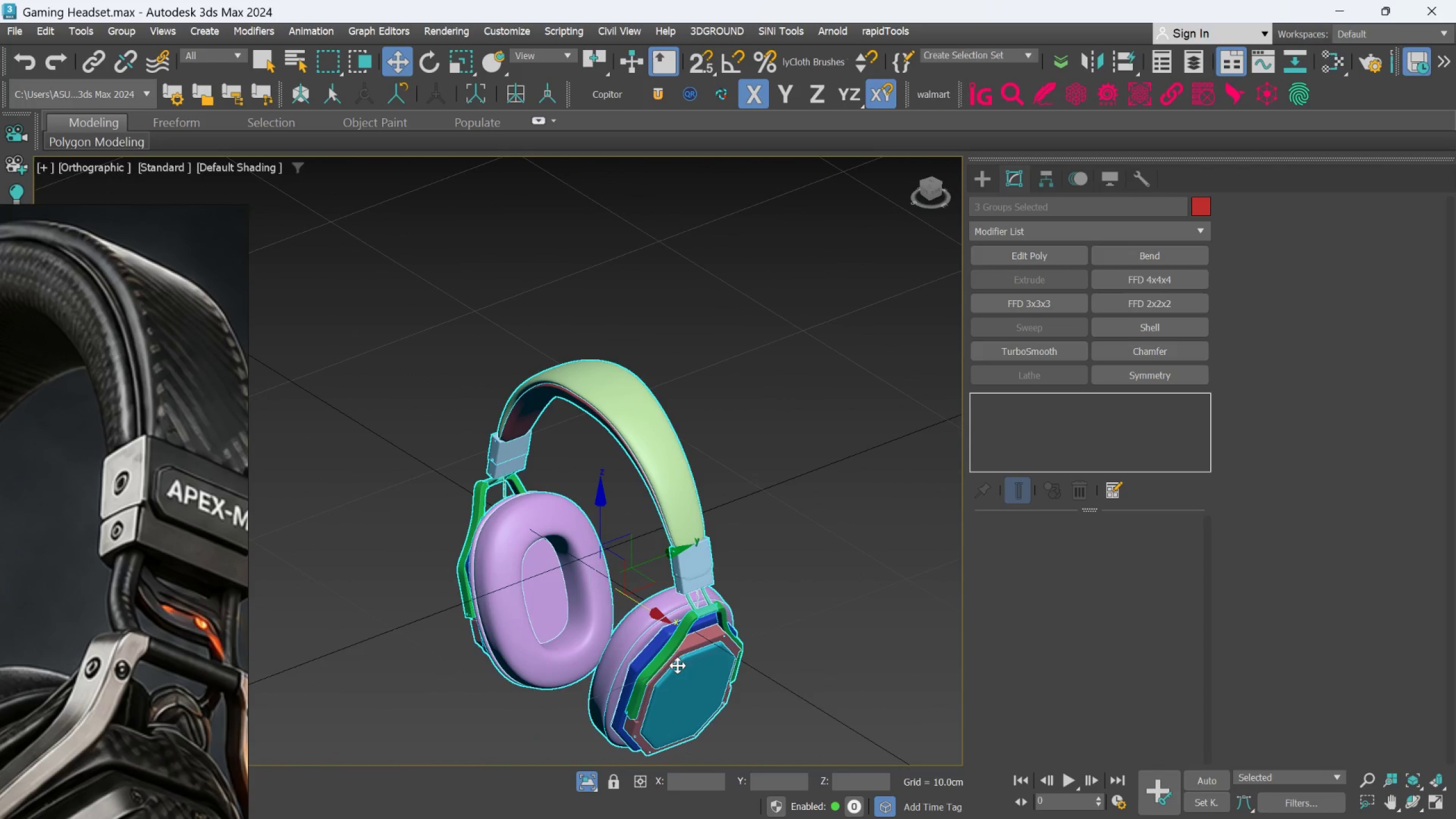 
hold_key(key=AltLeft, duration=1.2)
 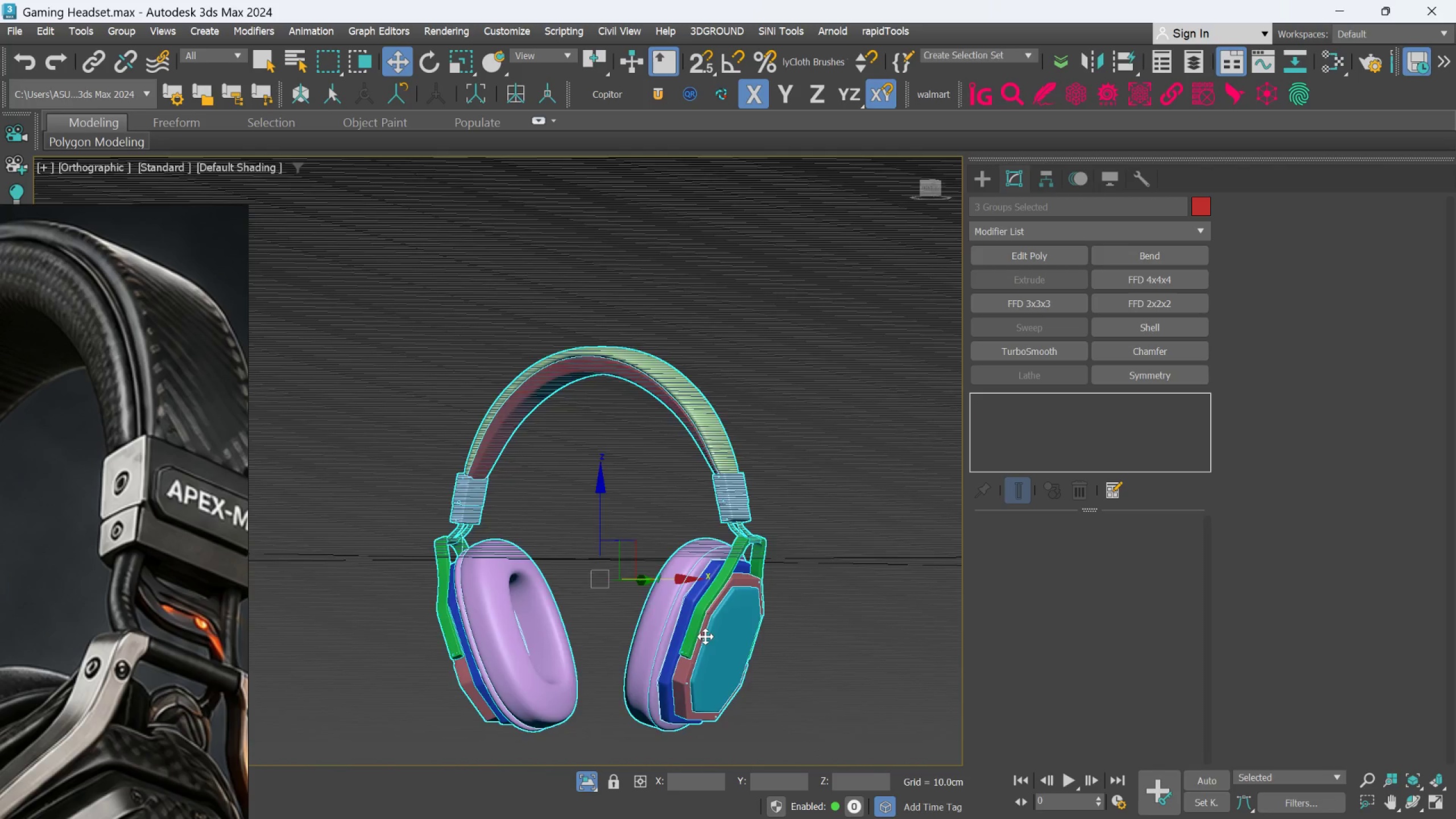 
hold_key(key=AltLeft, duration=0.81)
 